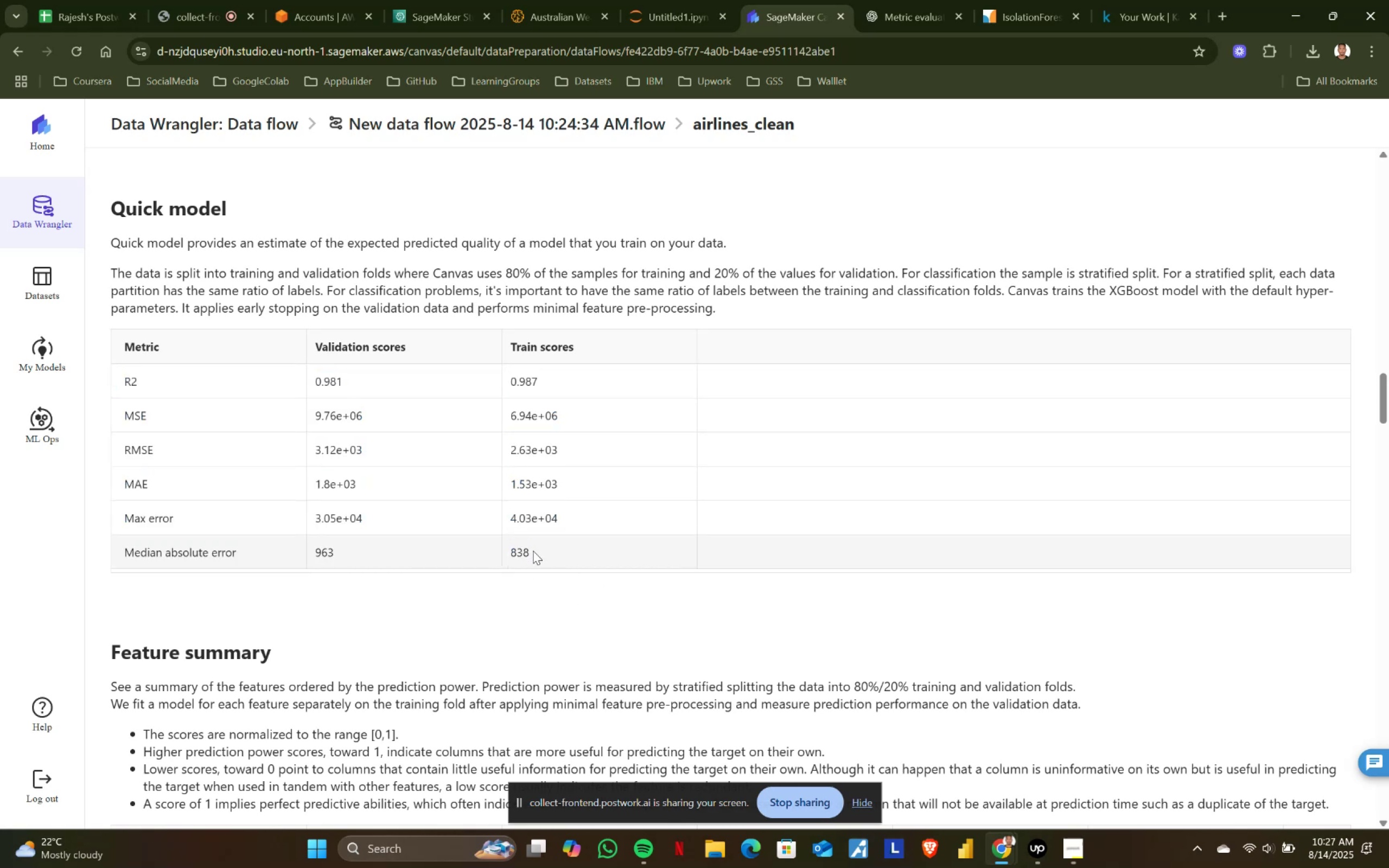 
left_click_drag(start_coordinate=[533, 551], to_coordinate=[118, 371])
 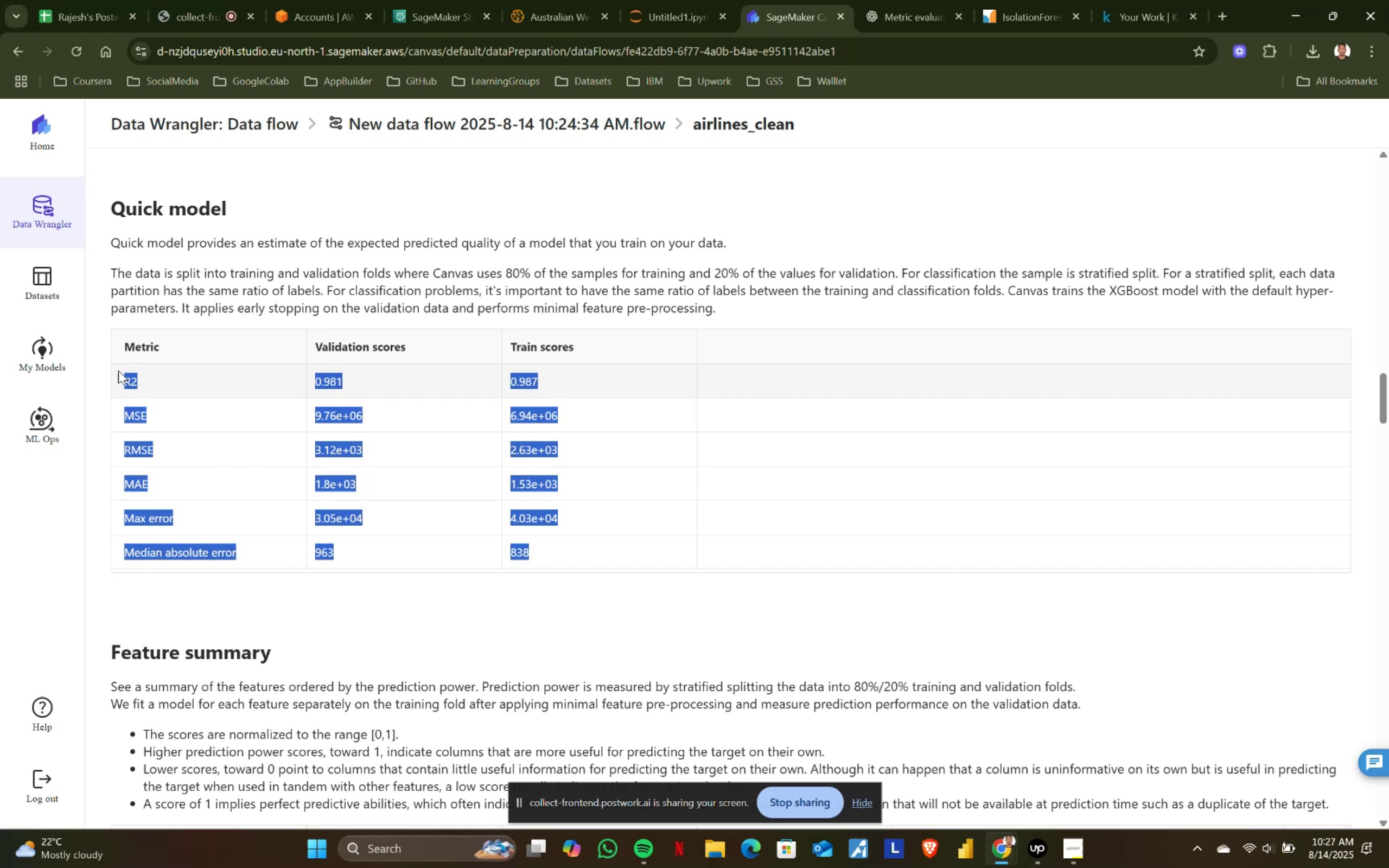 
left_click([118, 371])
 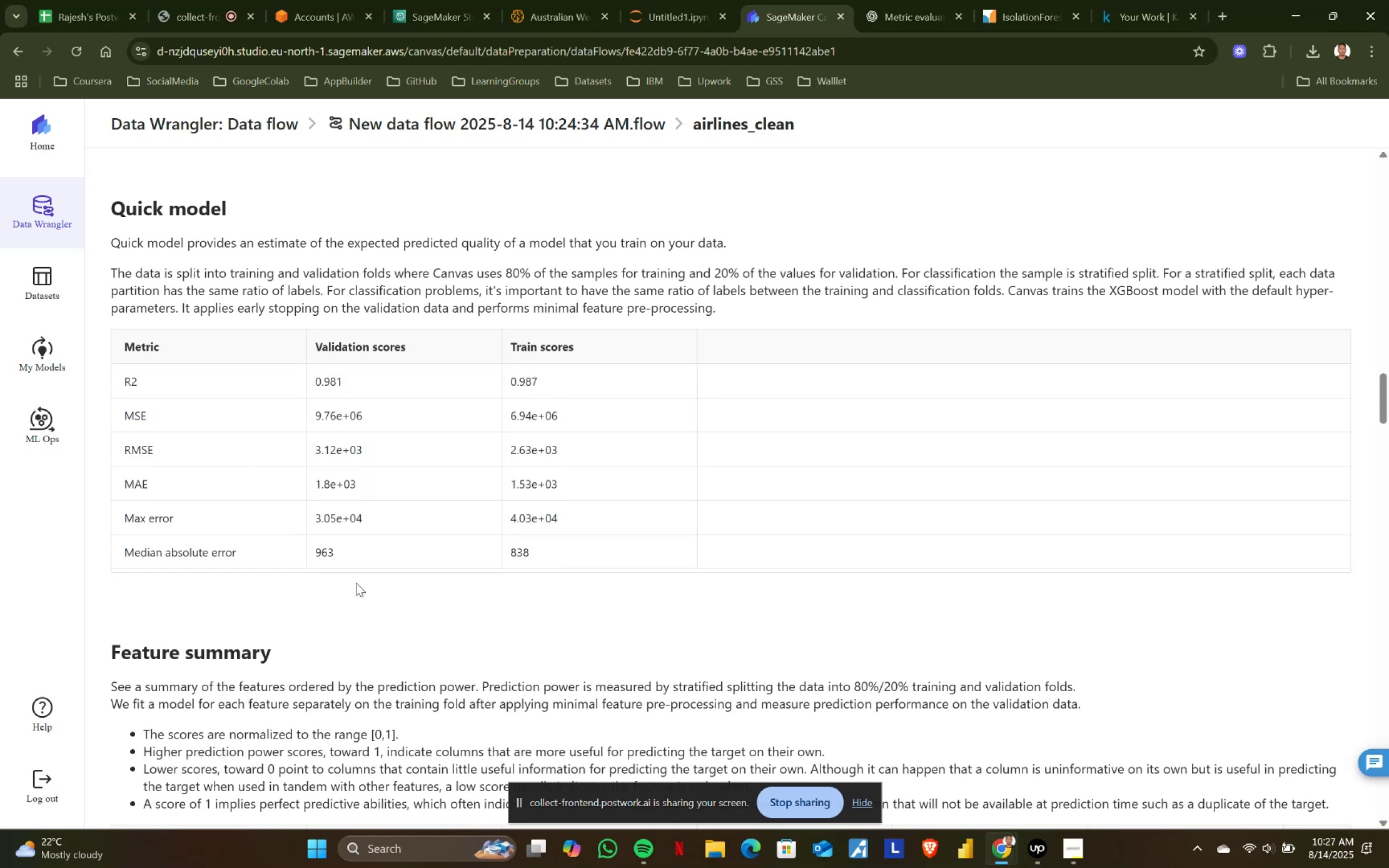 
scroll: coordinate [461, 572], scroll_direction: down, amount: 1.0
 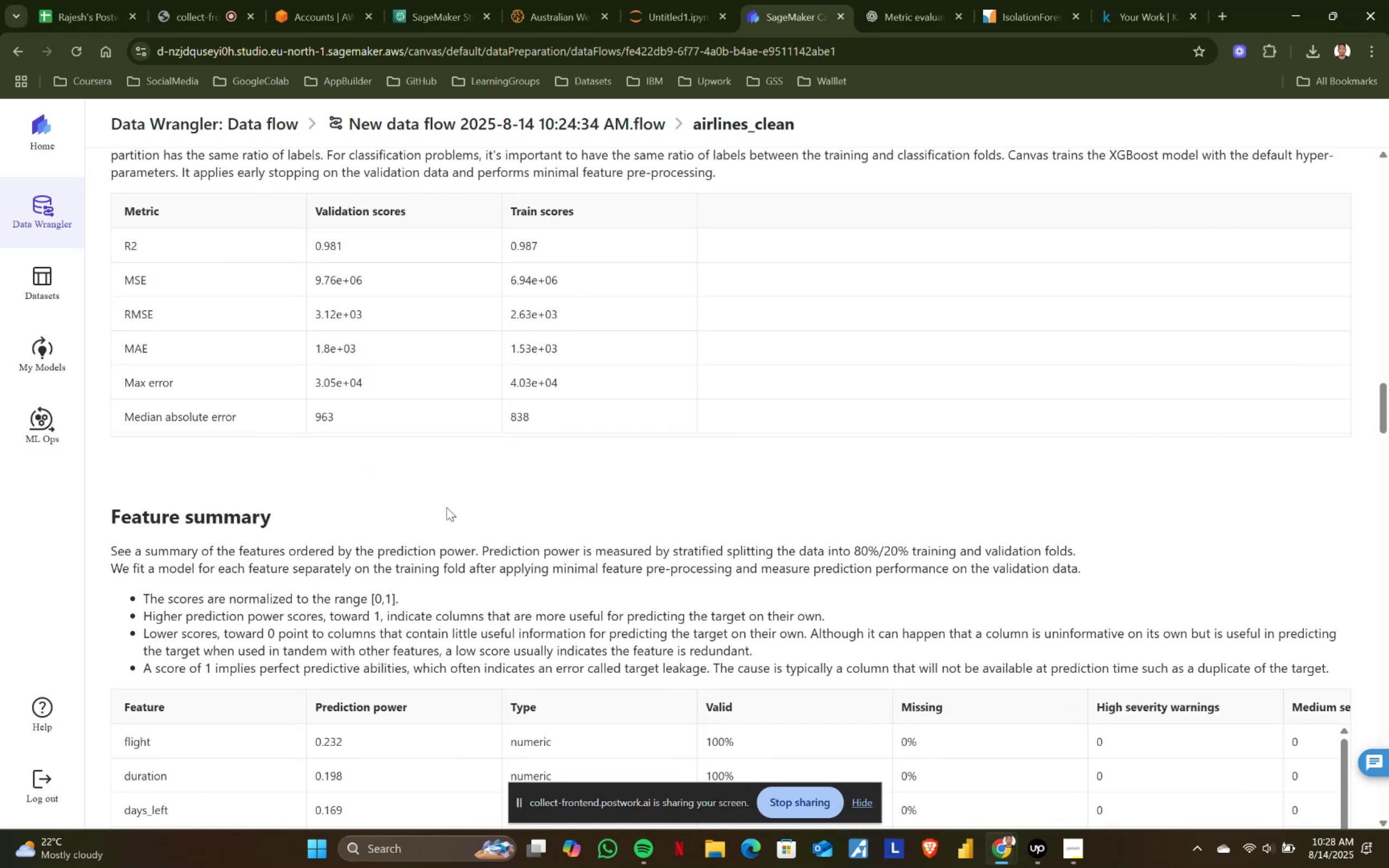 
left_click([447, 503])
 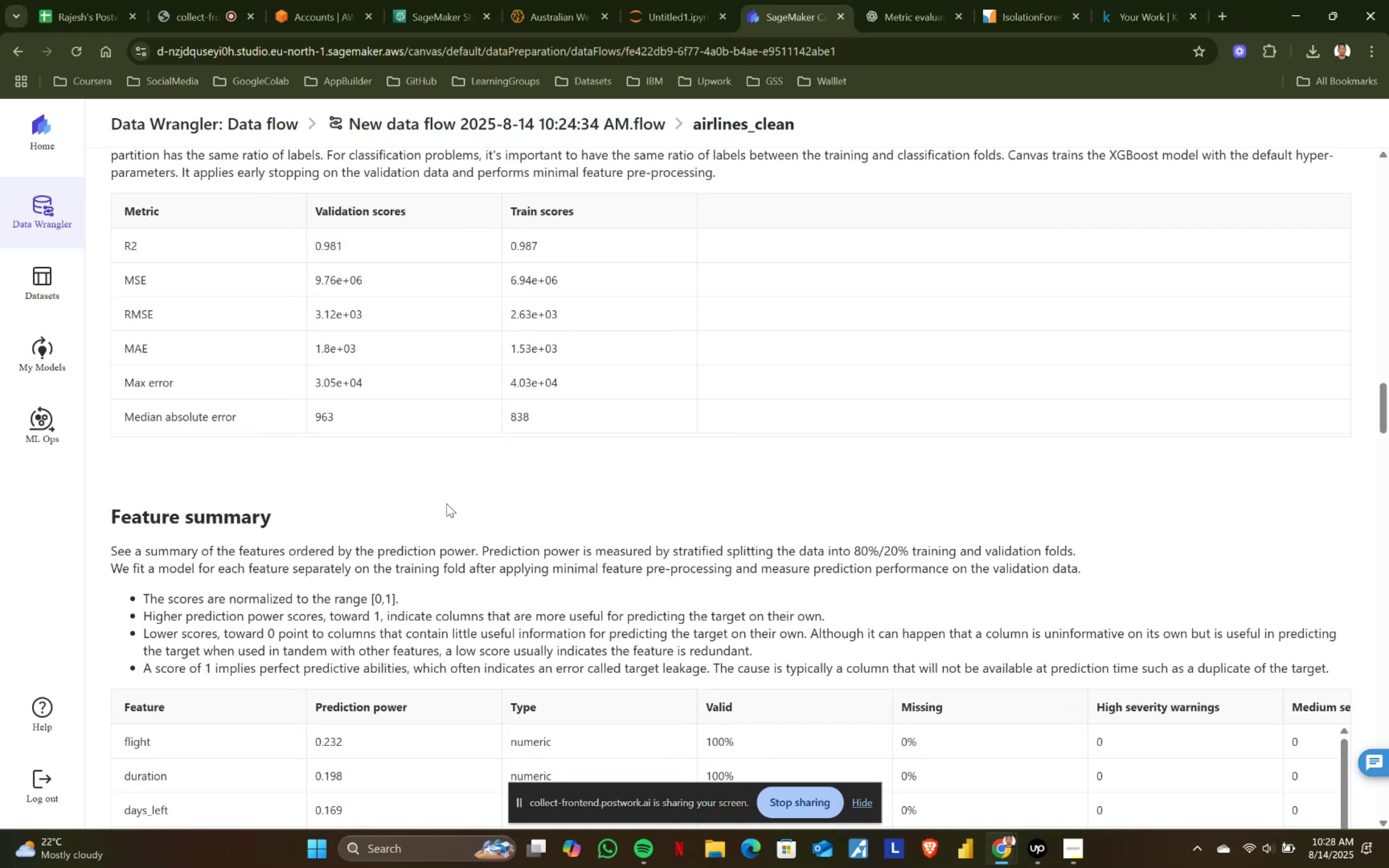 
scroll: coordinate [447, 503], scroll_direction: up, amount: 1.0
 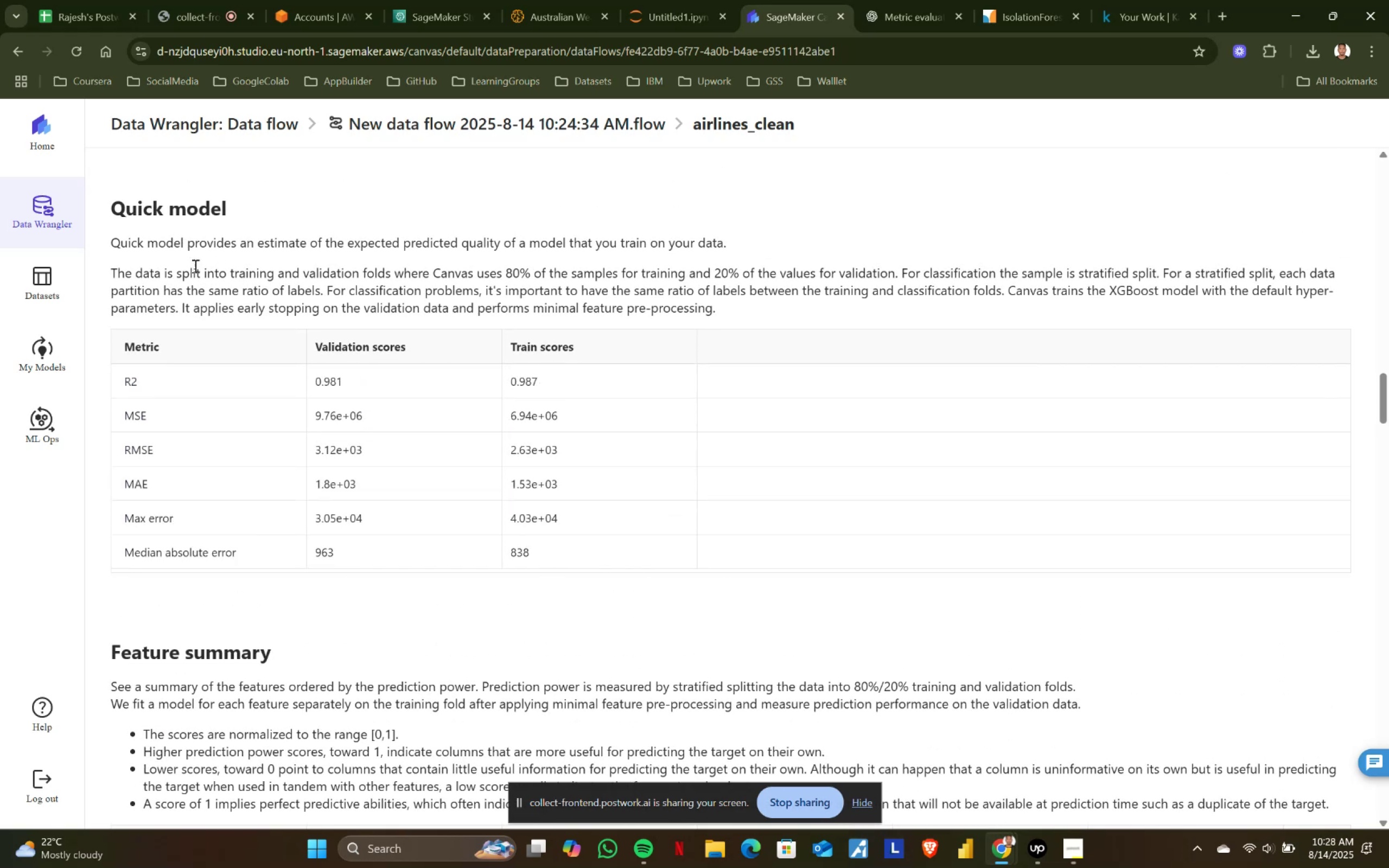 
left_click_drag(start_coordinate=[107, 239], to_coordinate=[835, 310])
 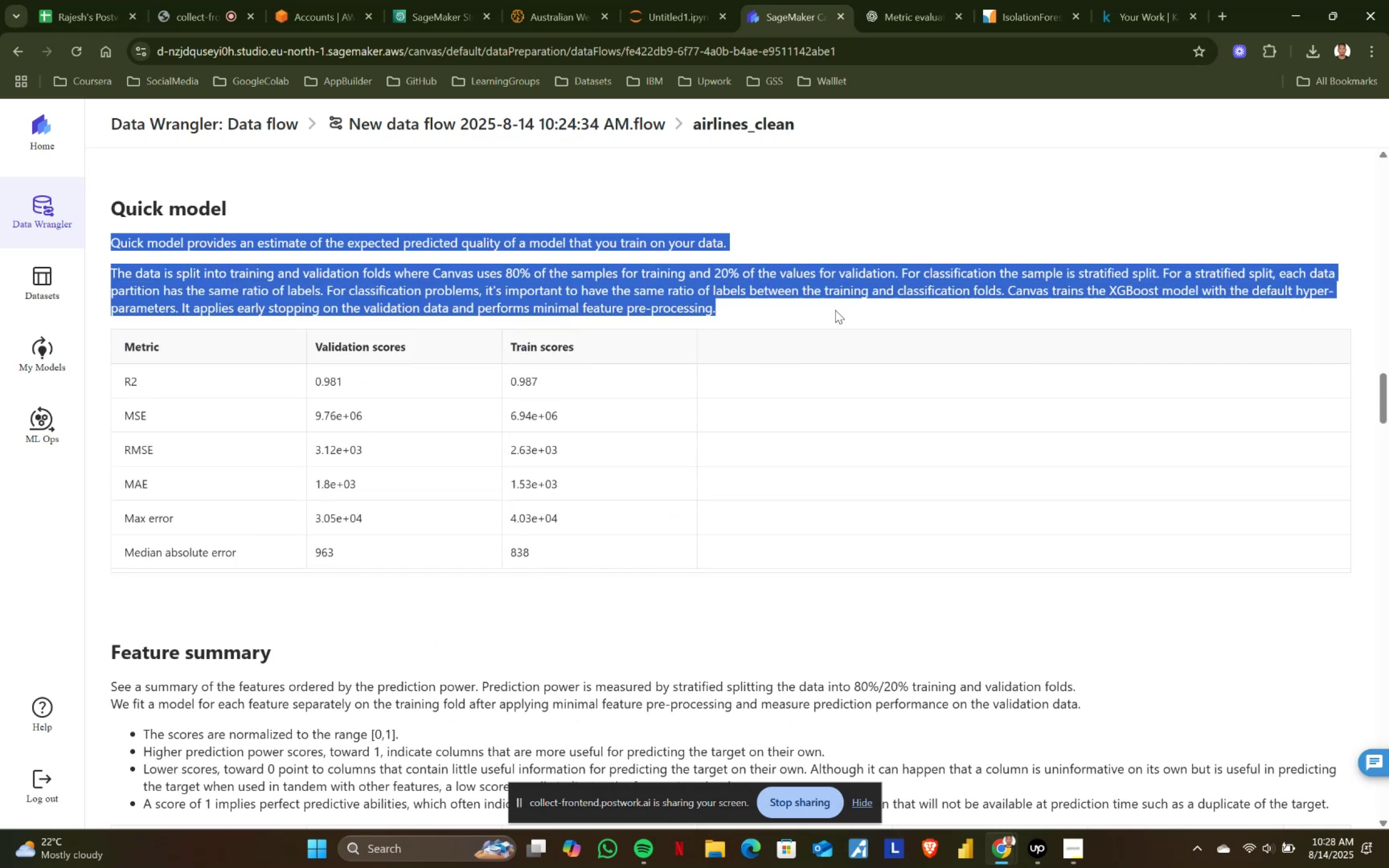 
left_click([835, 310])
 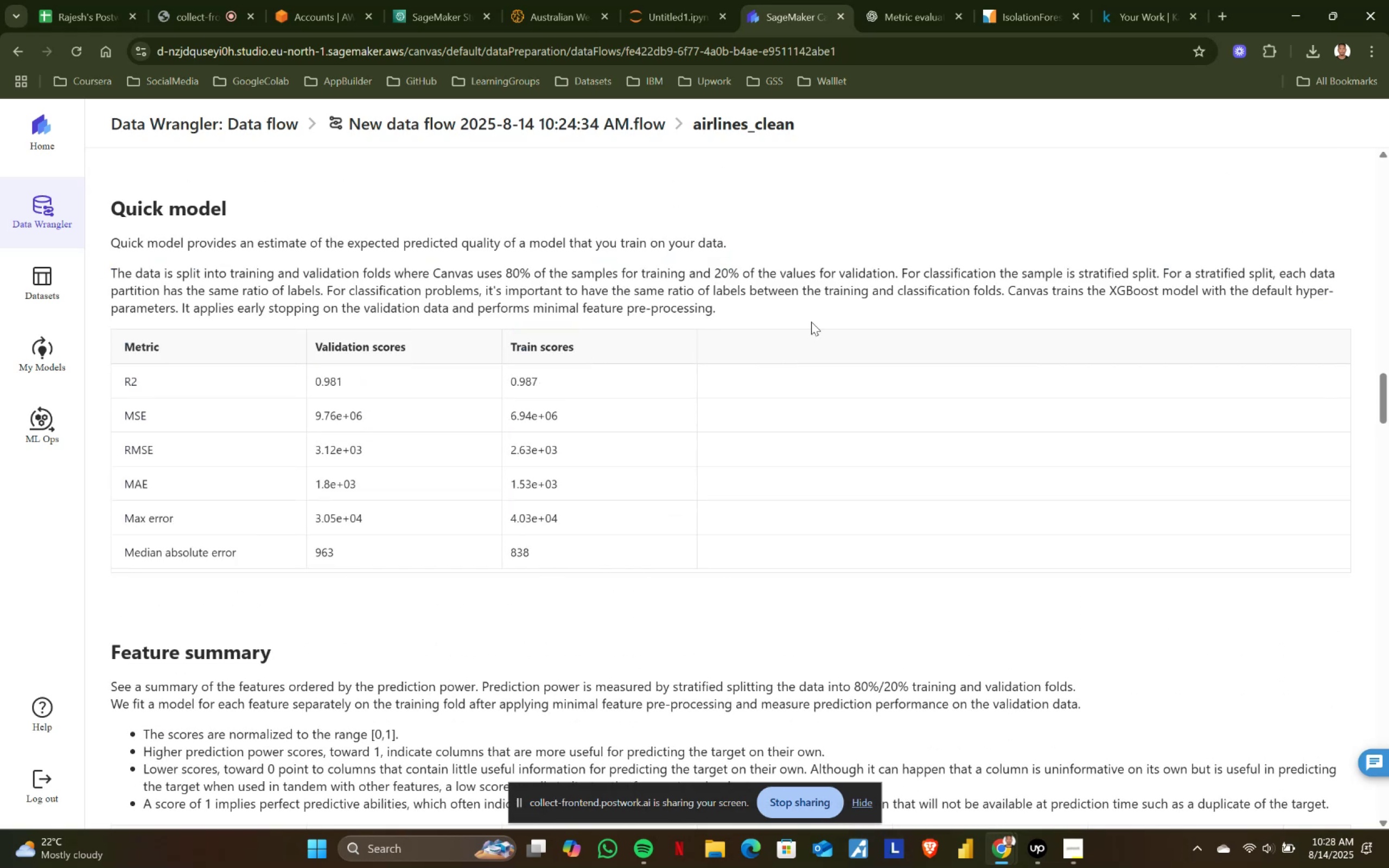 
scroll: coordinate [293, 383], scroll_direction: down, amount: 3.0
 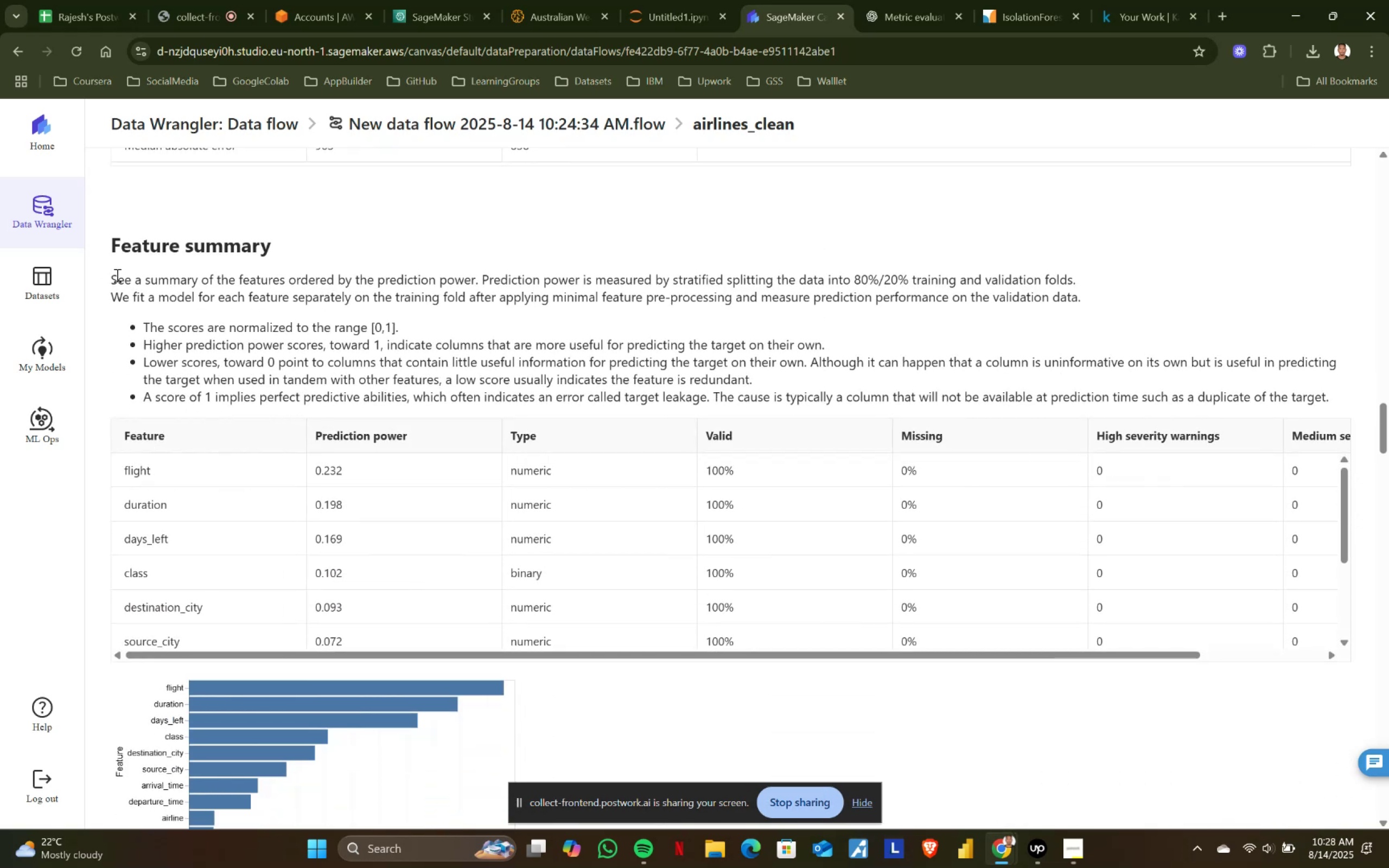 
left_click_drag(start_coordinate=[110, 272], to_coordinate=[1358, 388])
 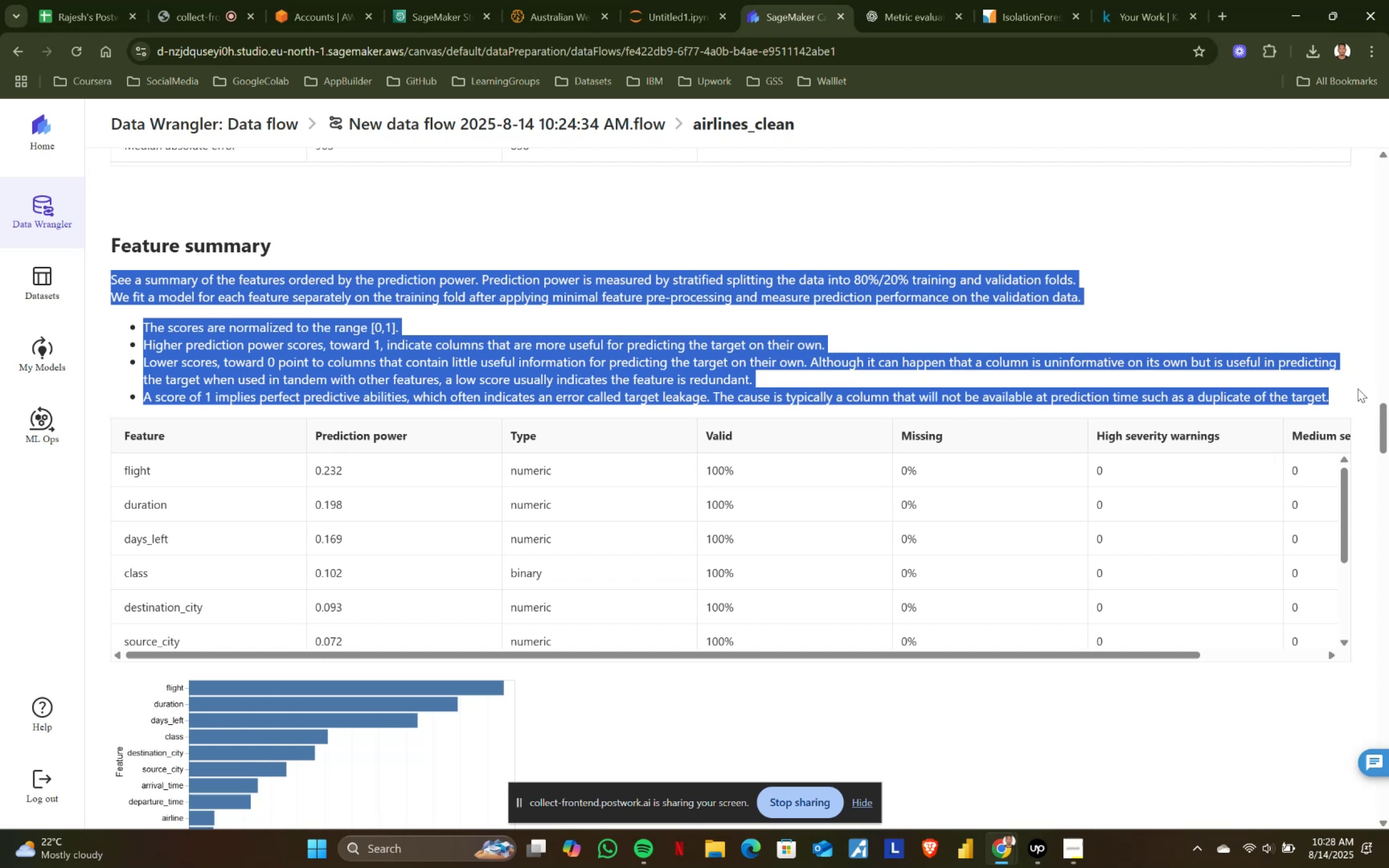 
left_click([1358, 388])
 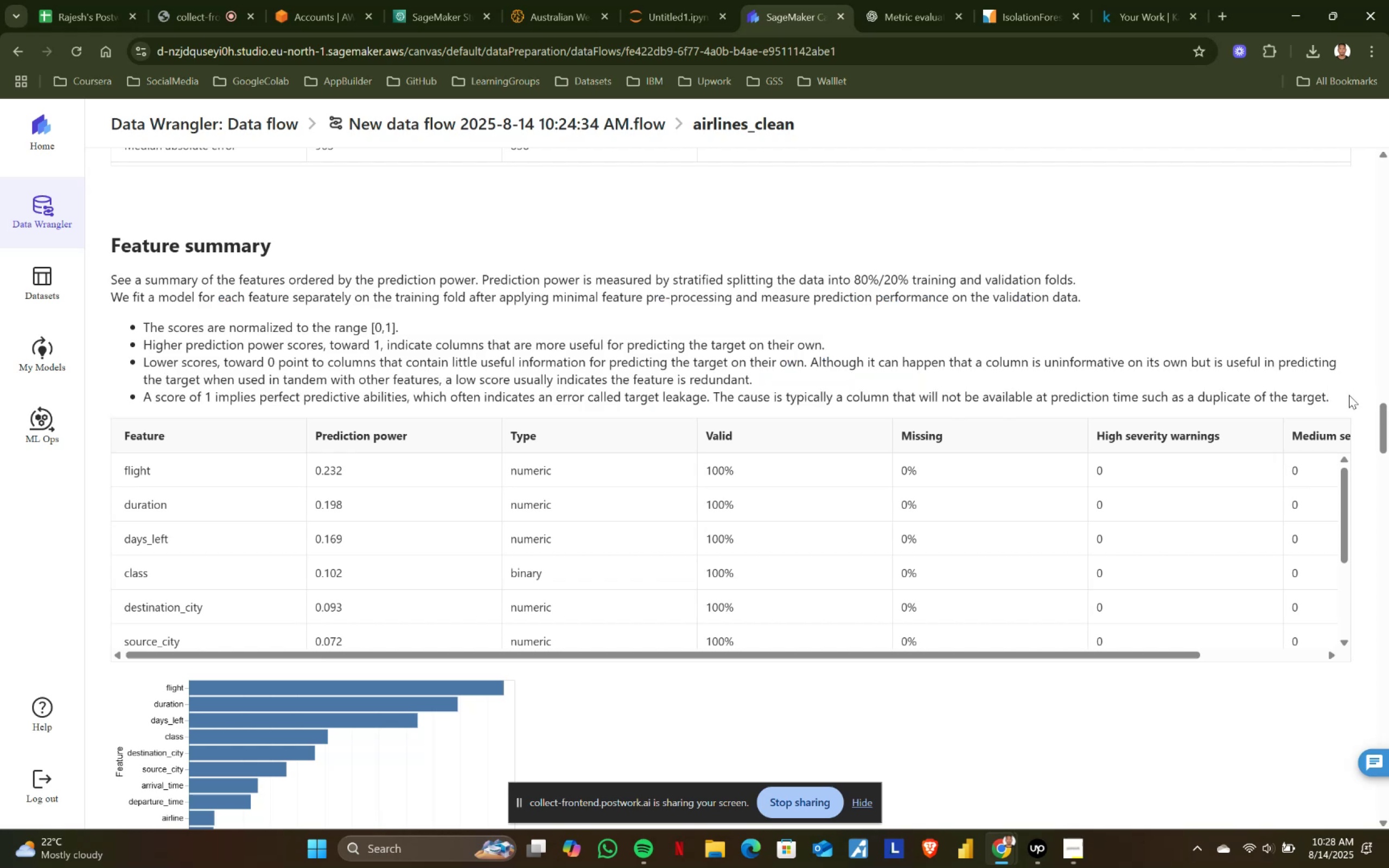 
left_click_drag(start_coordinate=[1347, 395], to_coordinate=[114, 242])
 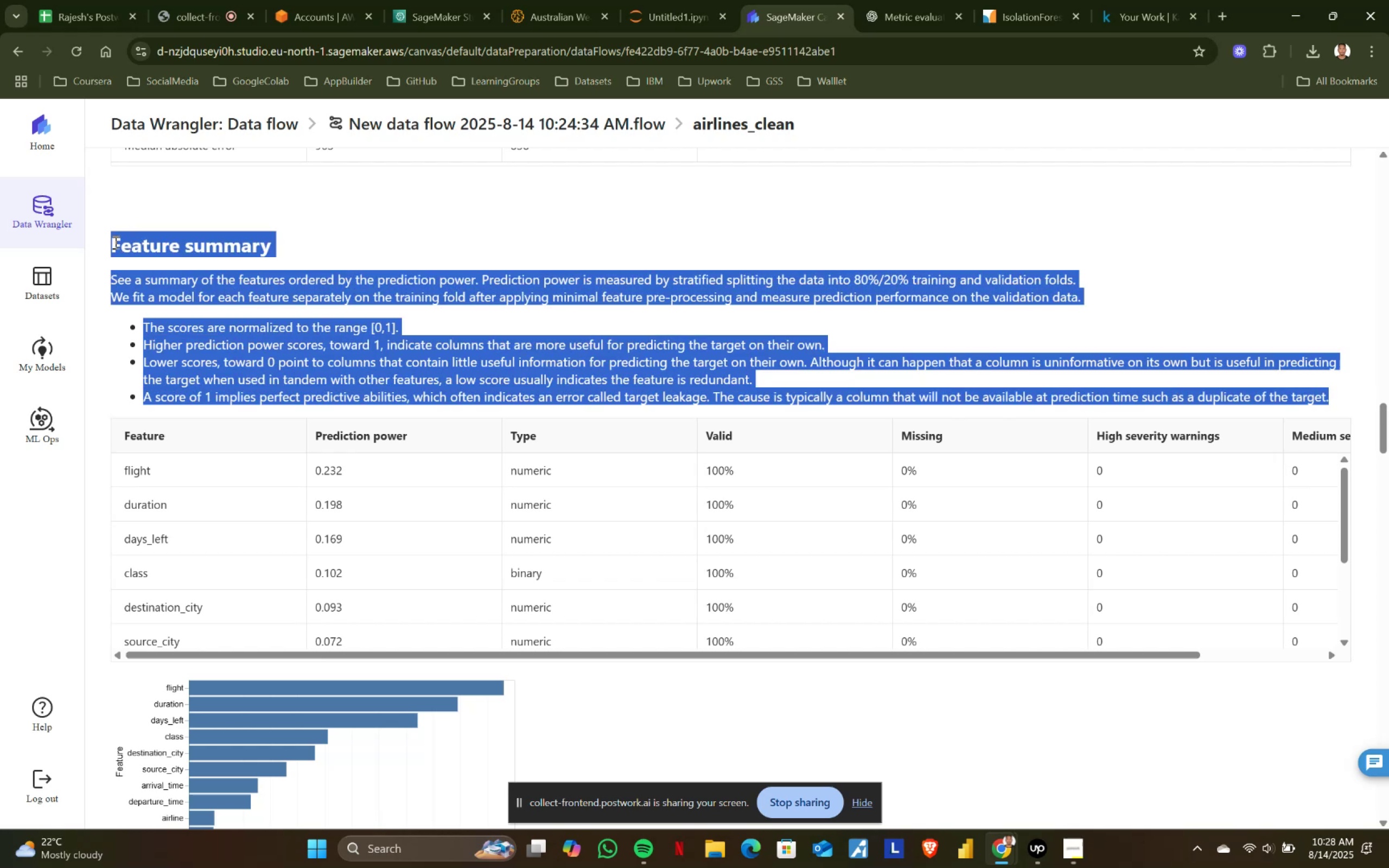 
left_click([114, 242])
 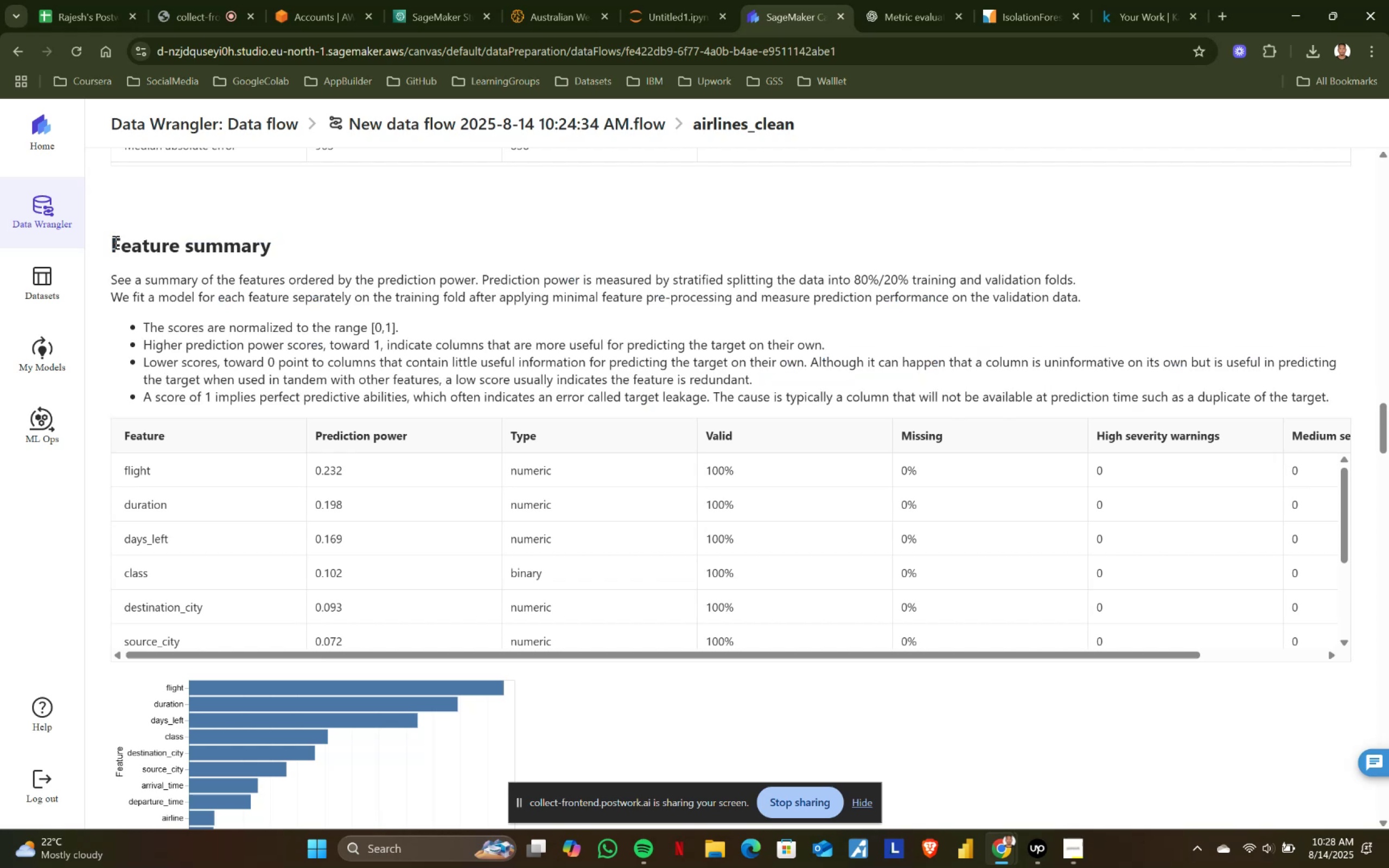 
left_click_drag(start_coordinate=[110, 237], to_coordinate=[1330, 402])
 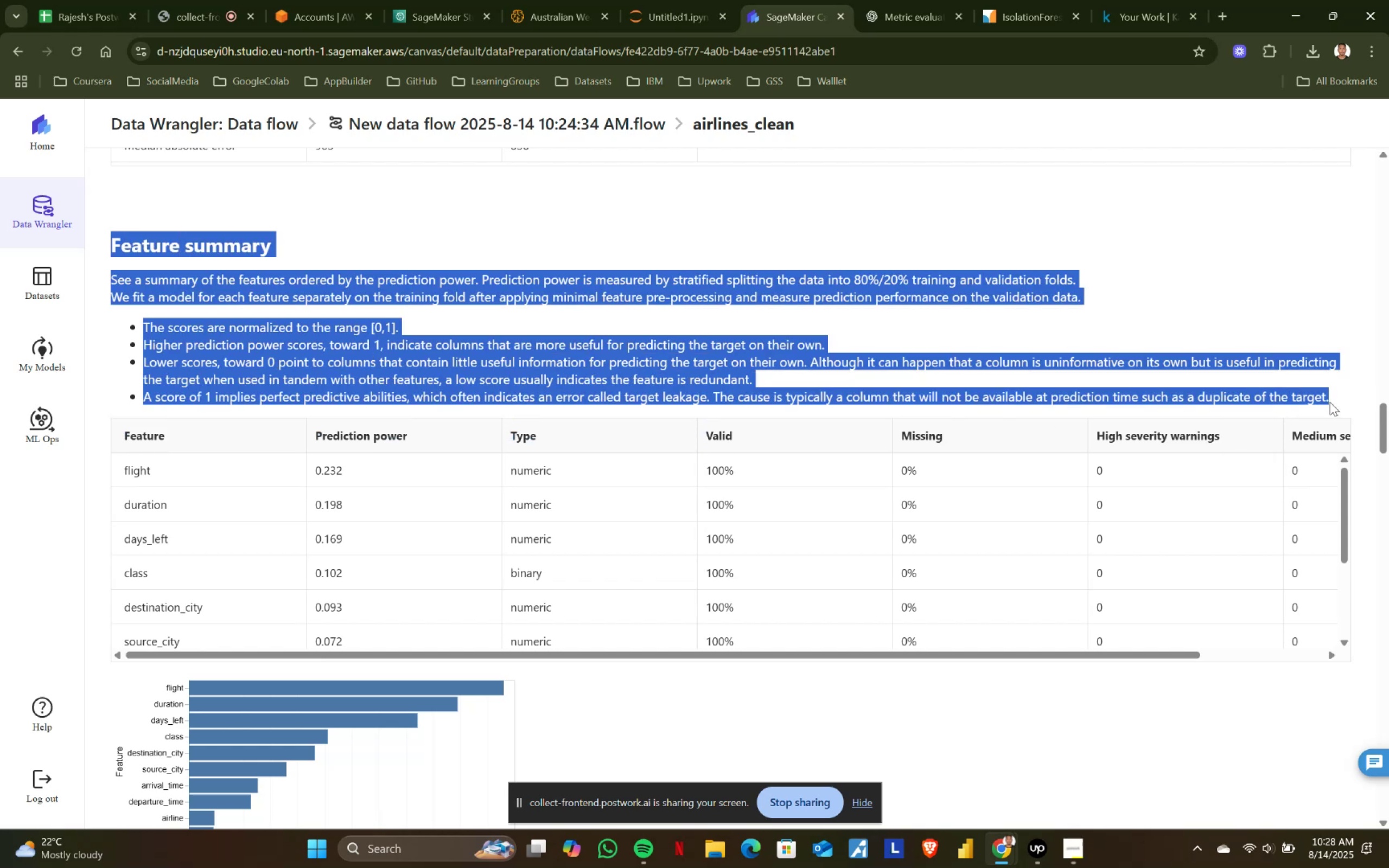 
left_click([1330, 402])
 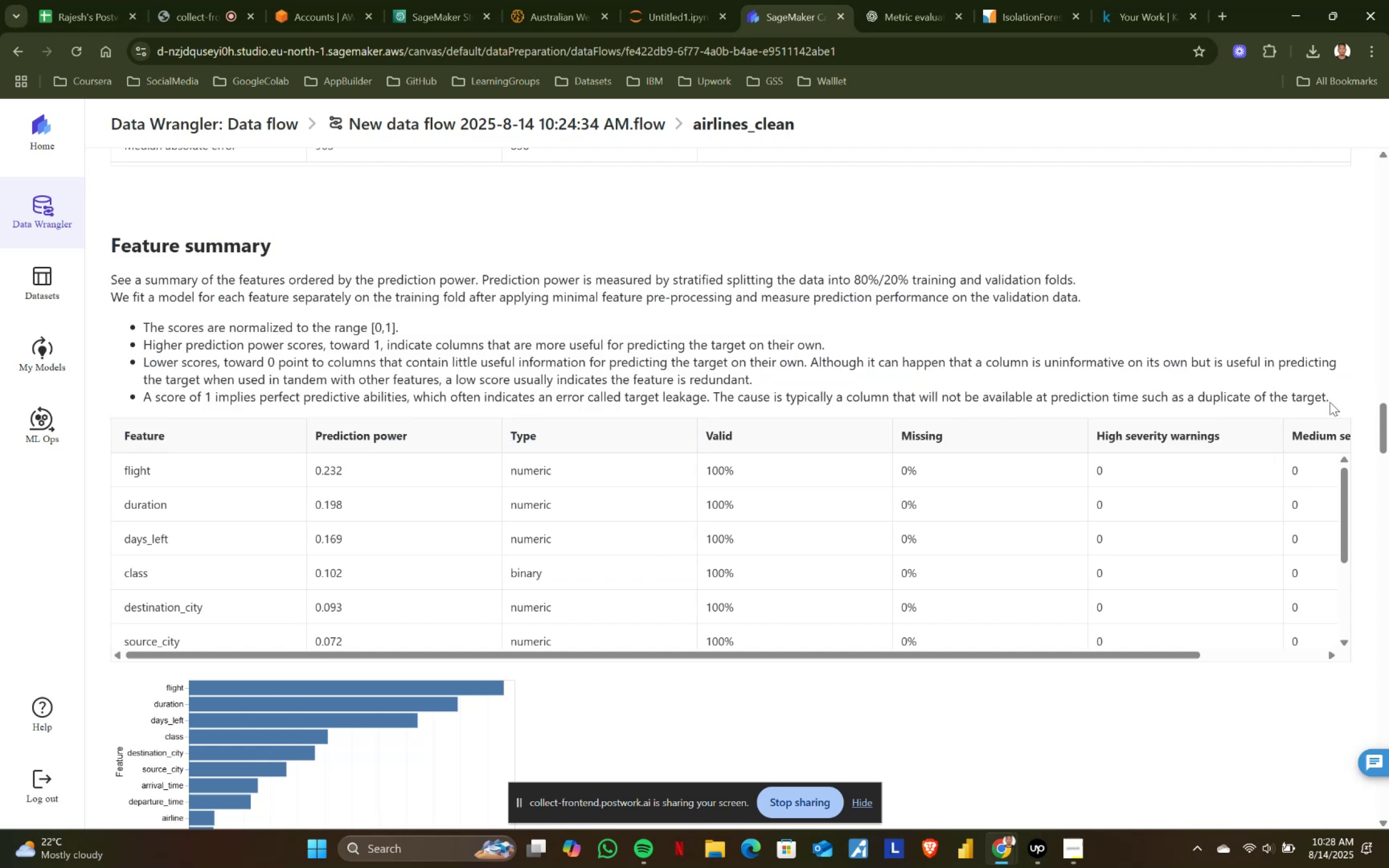 
left_click_drag(start_coordinate=[1338, 399], to_coordinate=[112, 233])
 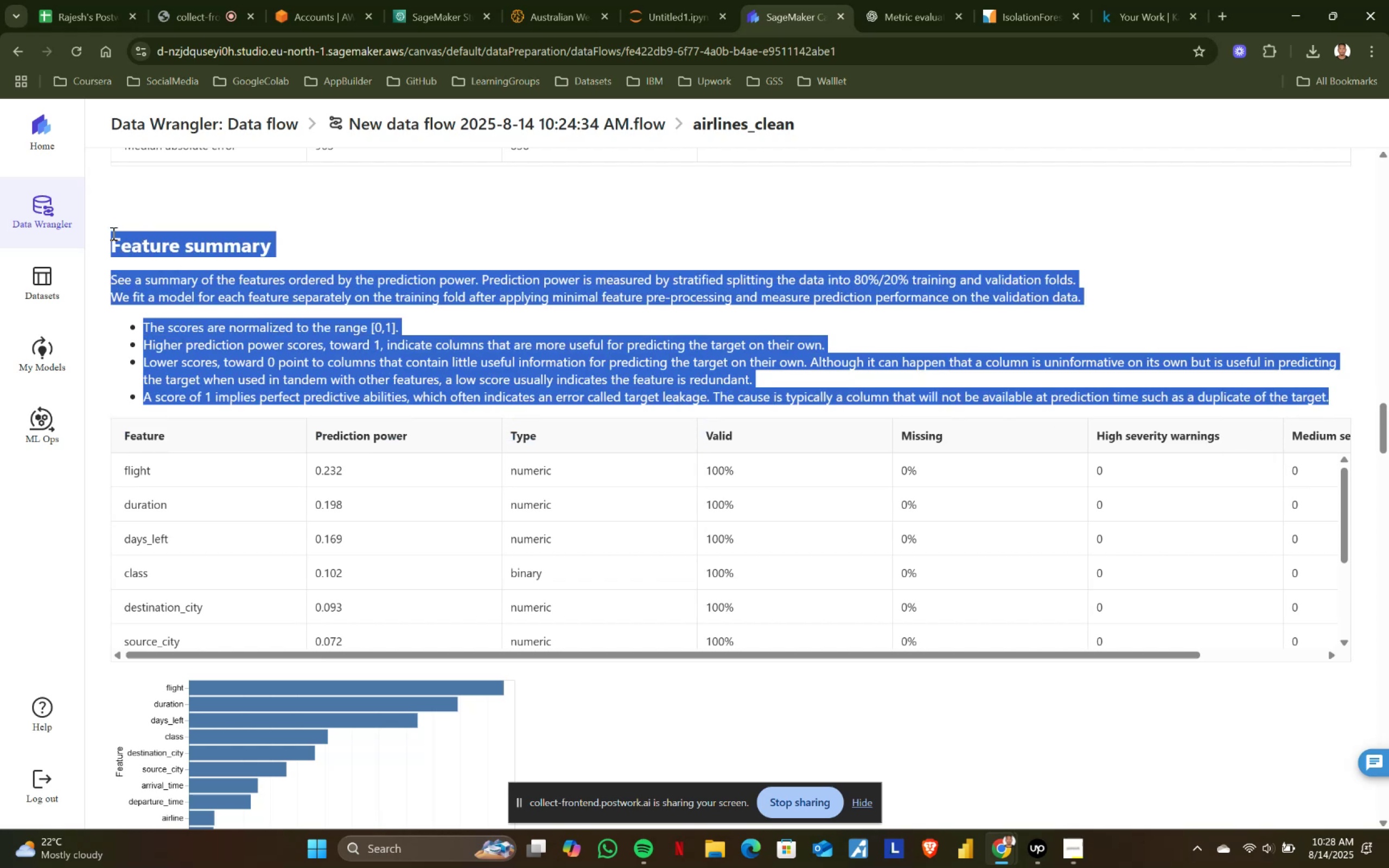 
left_click([112, 233])
 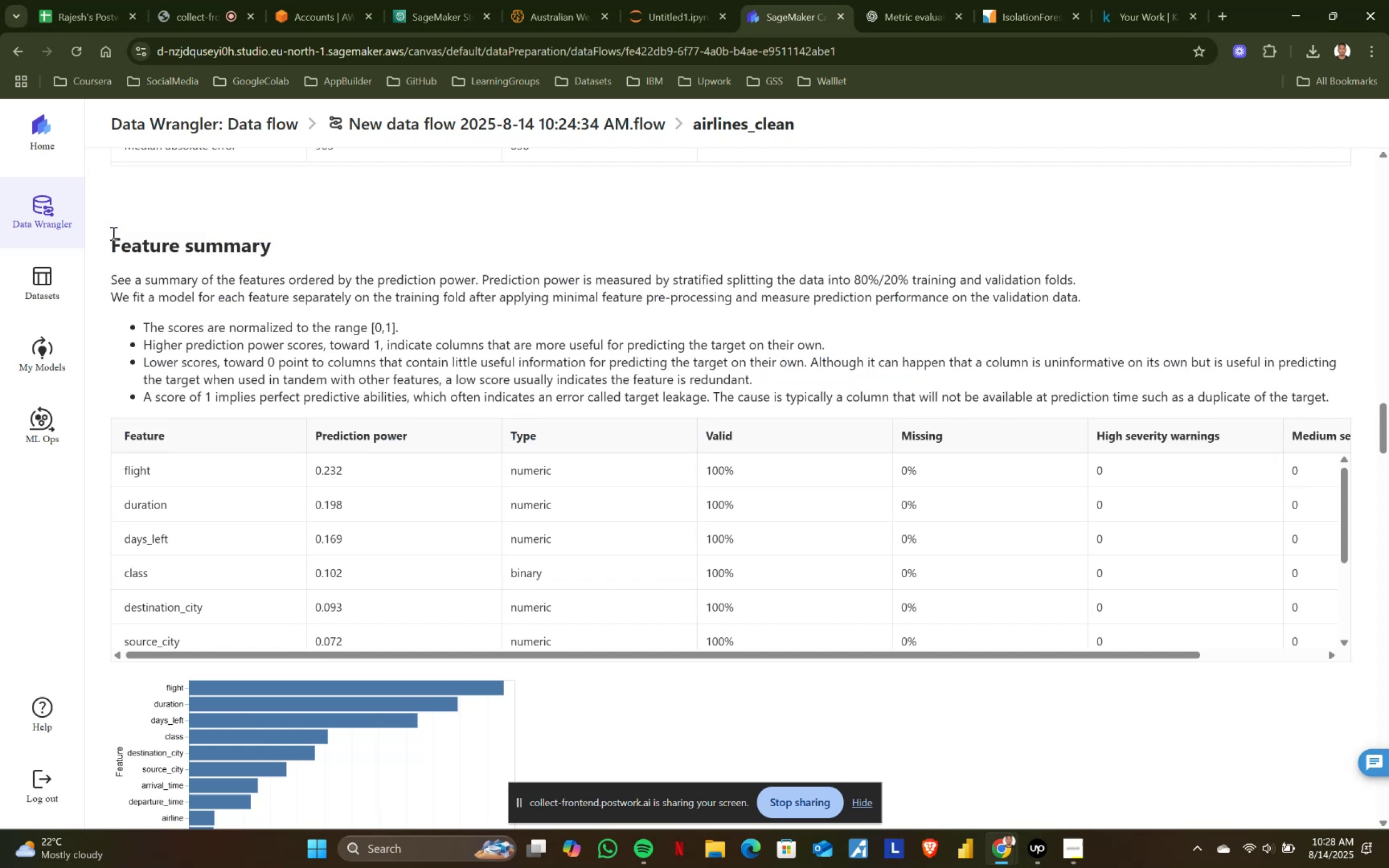 
left_click_drag(start_coordinate=[112, 233], to_coordinate=[1363, 398])
 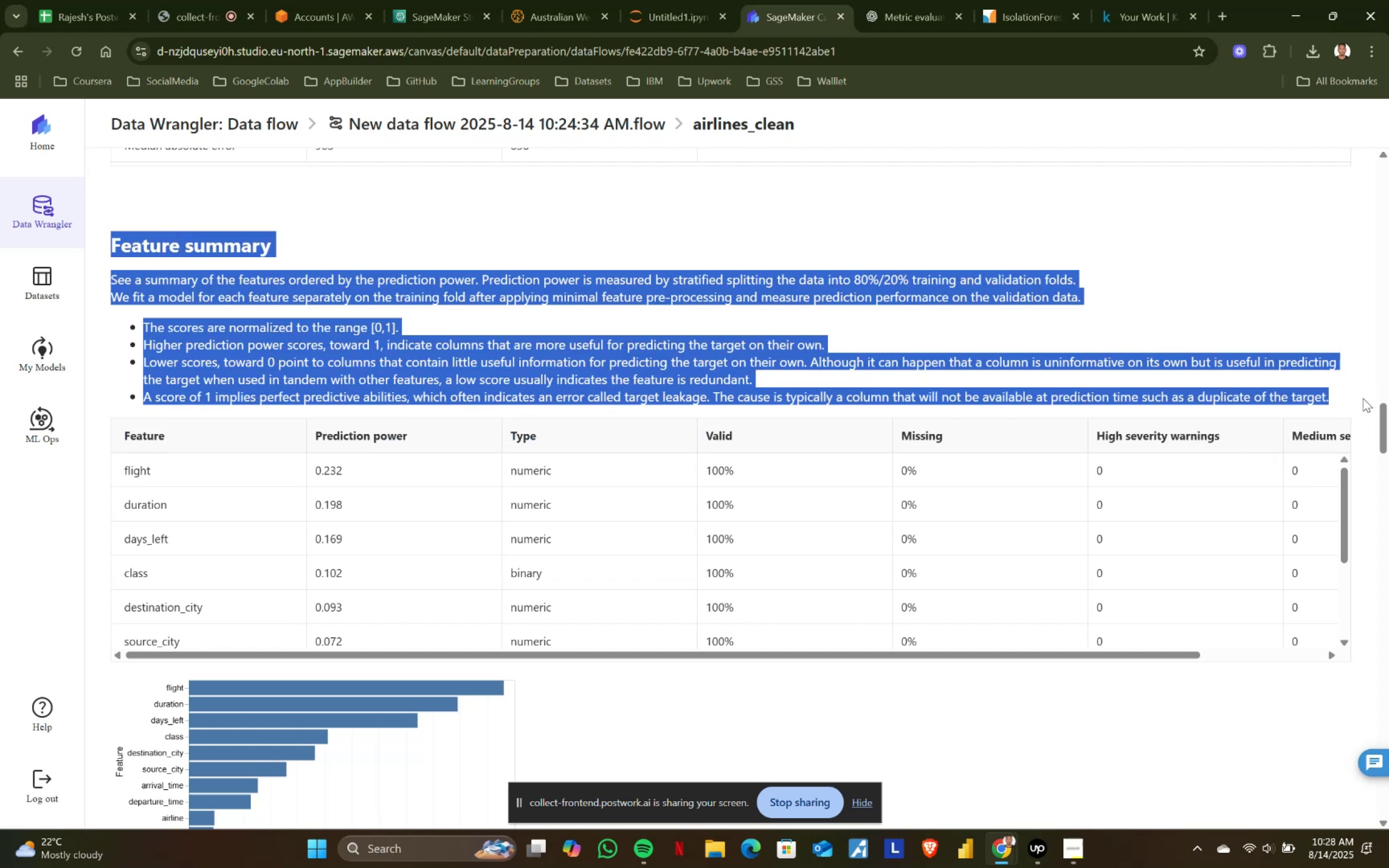 
left_click([1363, 398])
 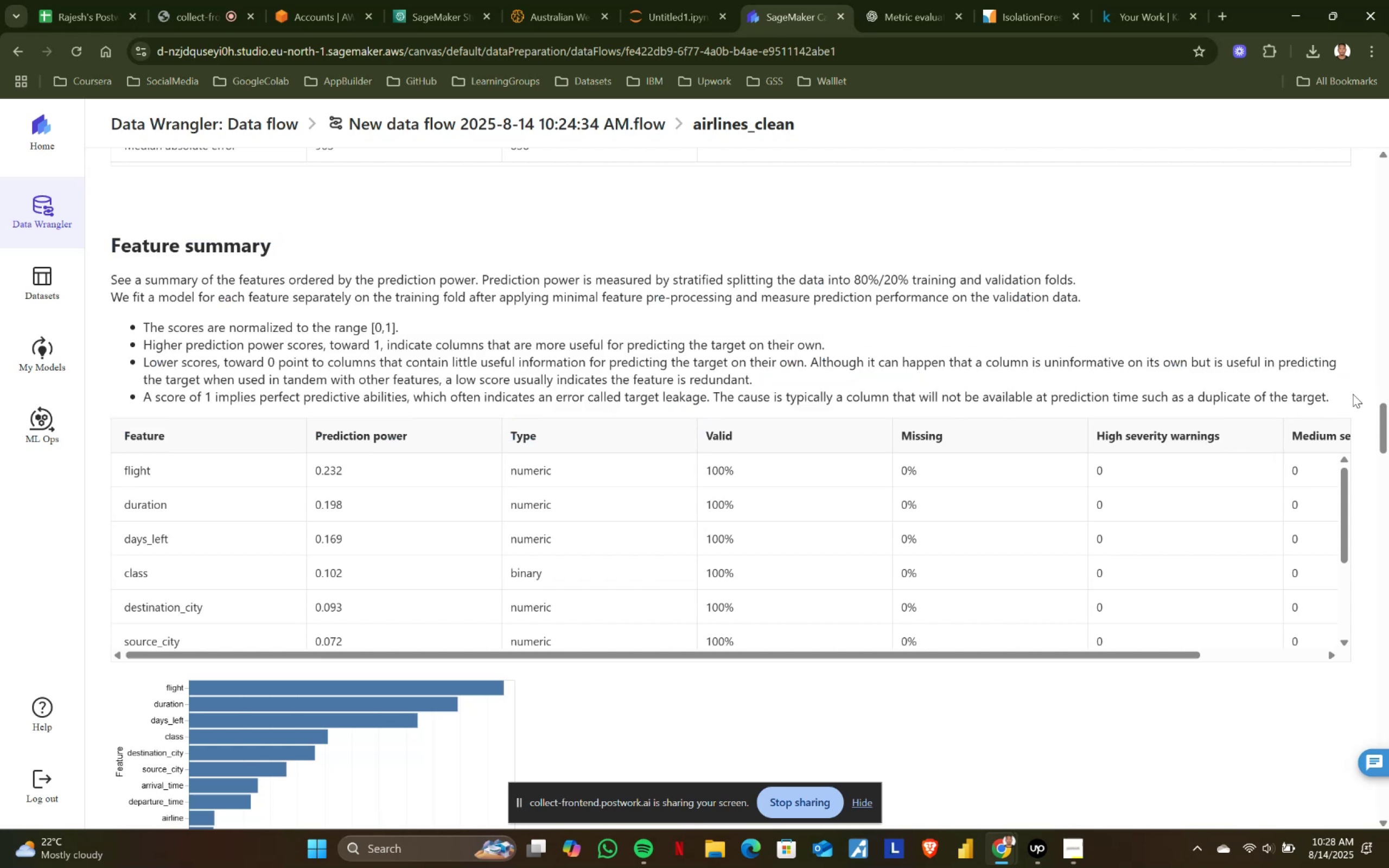 
left_click_drag(start_coordinate=[1348, 392], to_coordinate=[113, 239])
 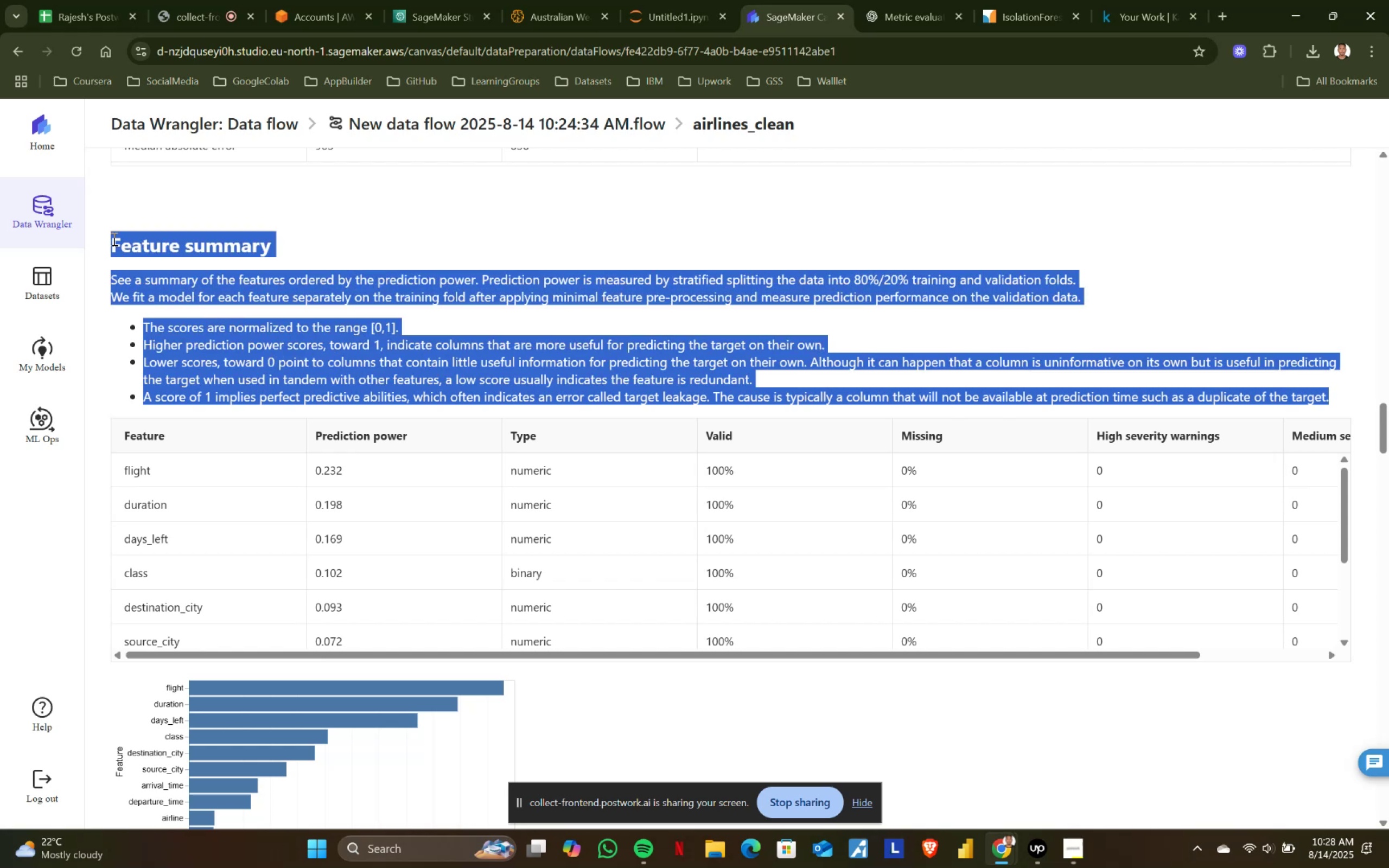 
left_click([113, 239])
 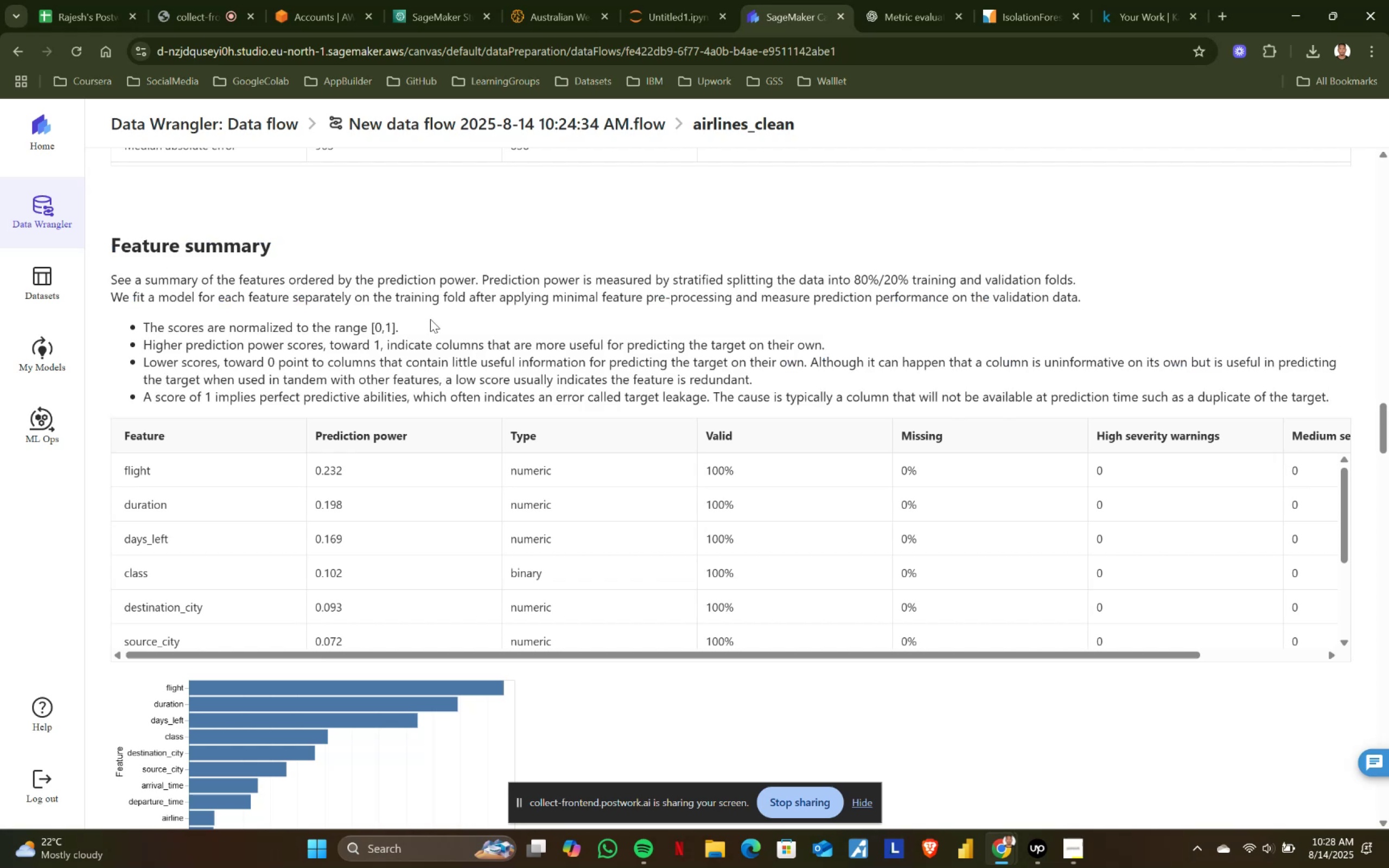 
wait(6.78)
 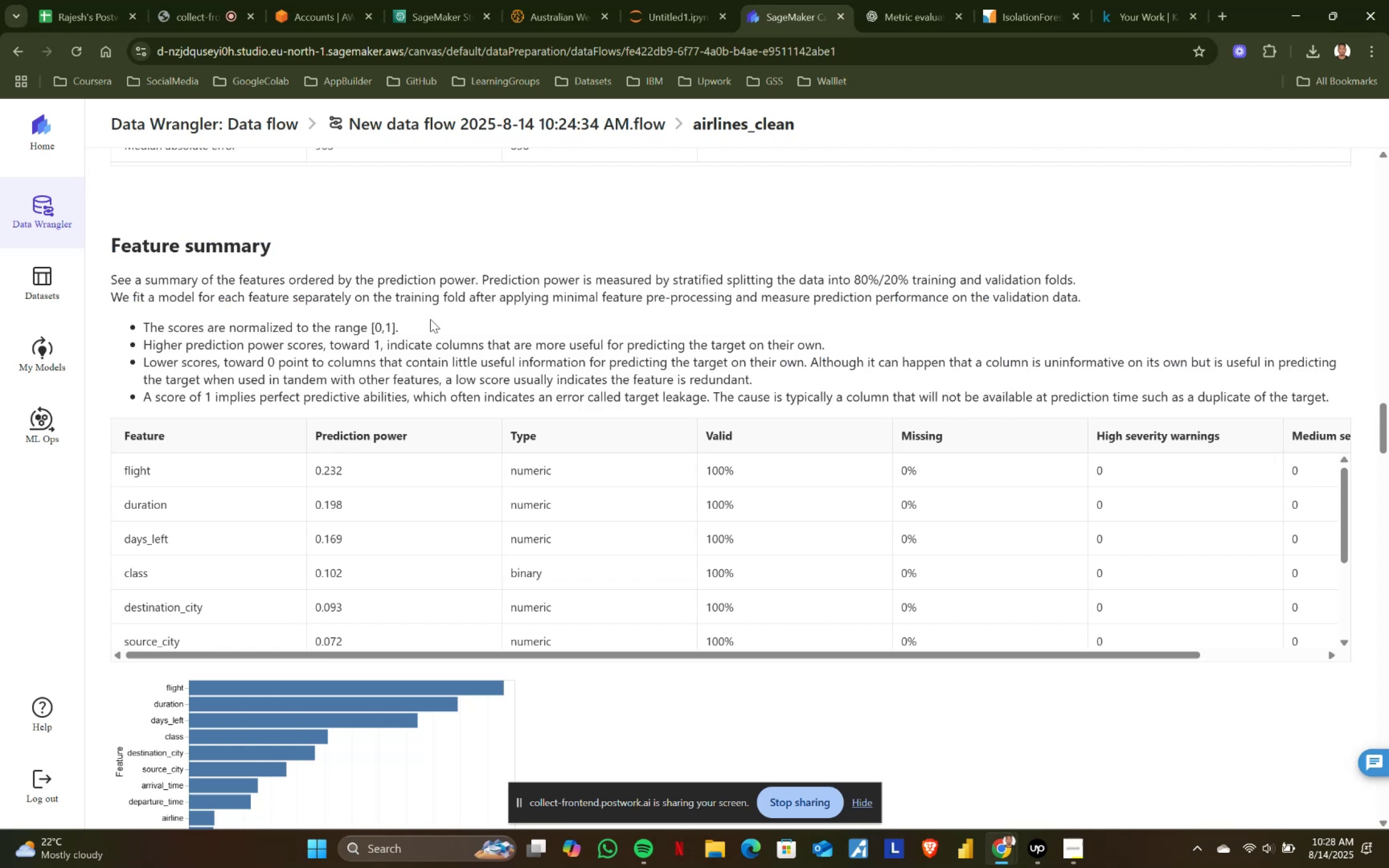 
scroll: coordinate [430, 319], scroll_direction: down, amount: 1.0
 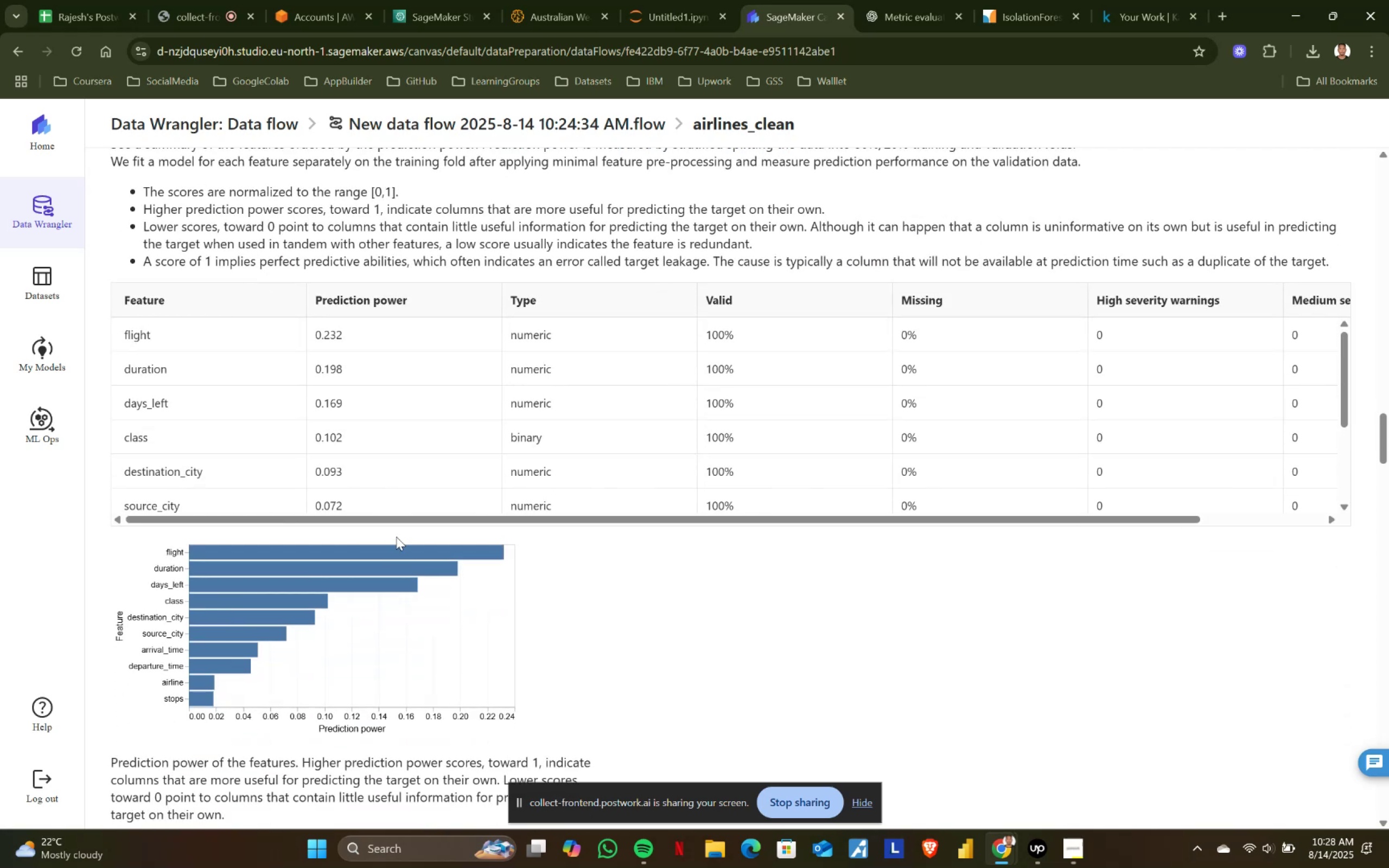 
left_click_drag(start_coordinate=[420, 520], to_coordinate=[692, 520])
 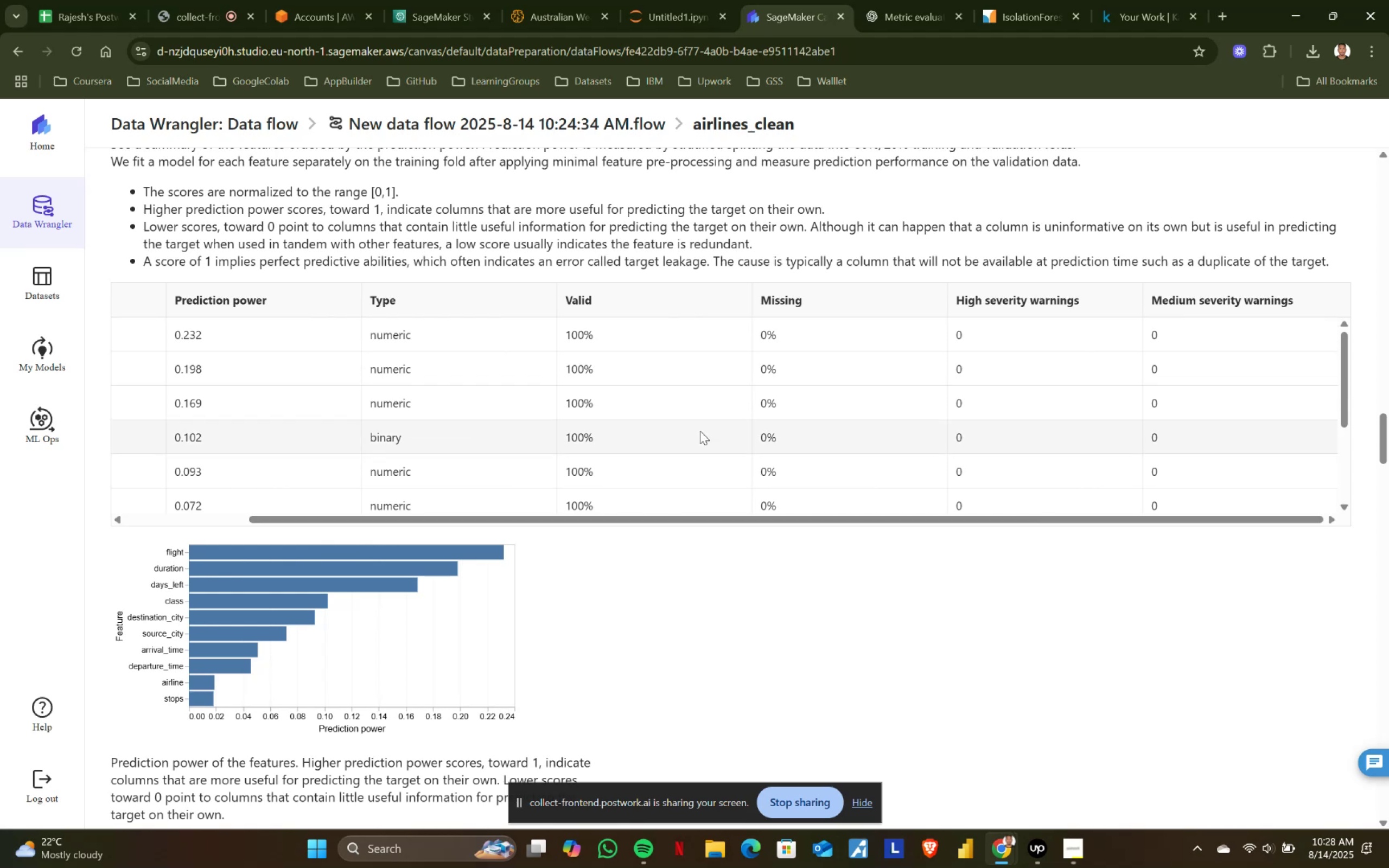 
scroll: coordinate [700, 431], scroll_direction: down, amount: 1.0
 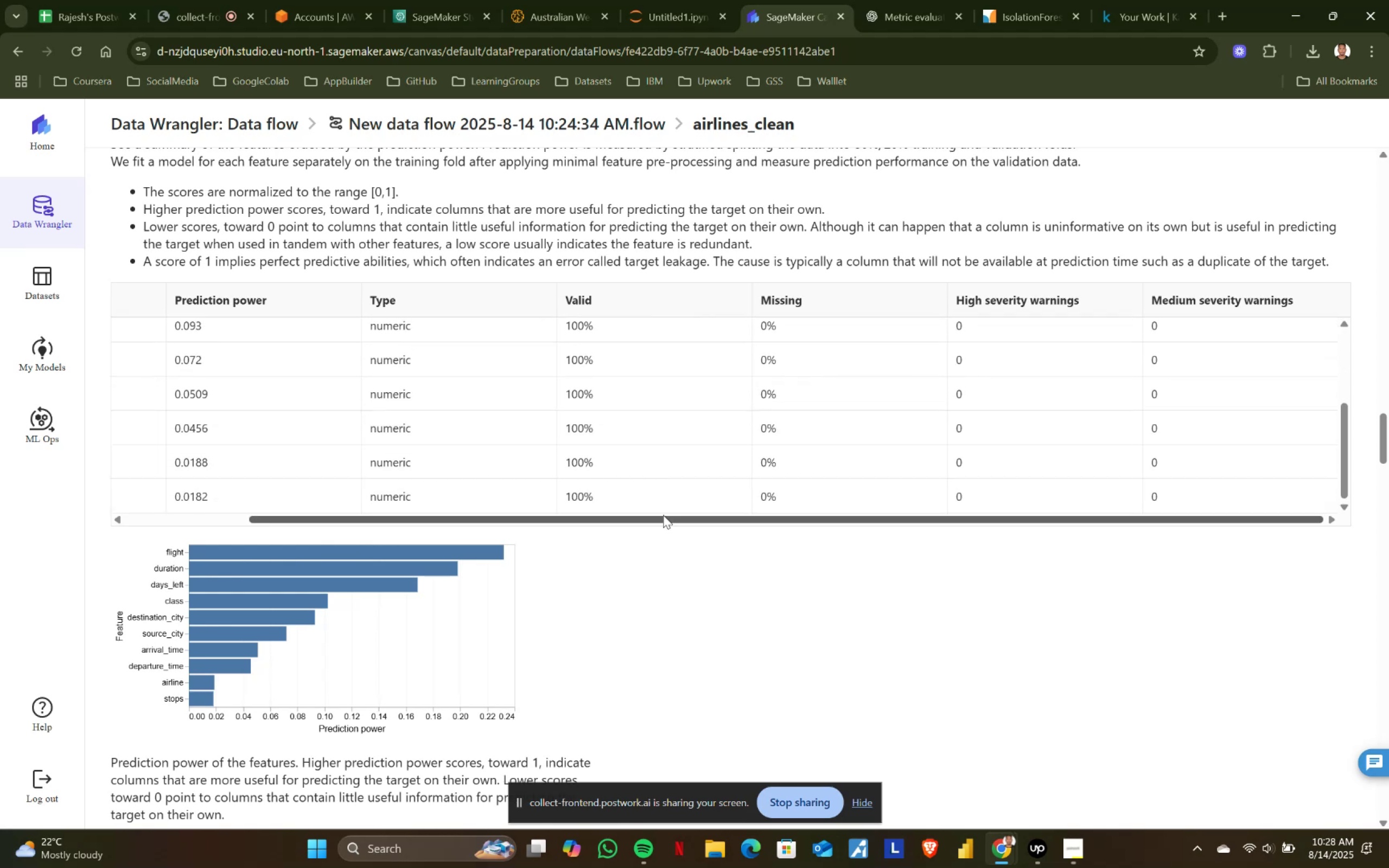 
left_click_drag(start_coordinate=[661, 519], to_coordinate=[391, 519])
 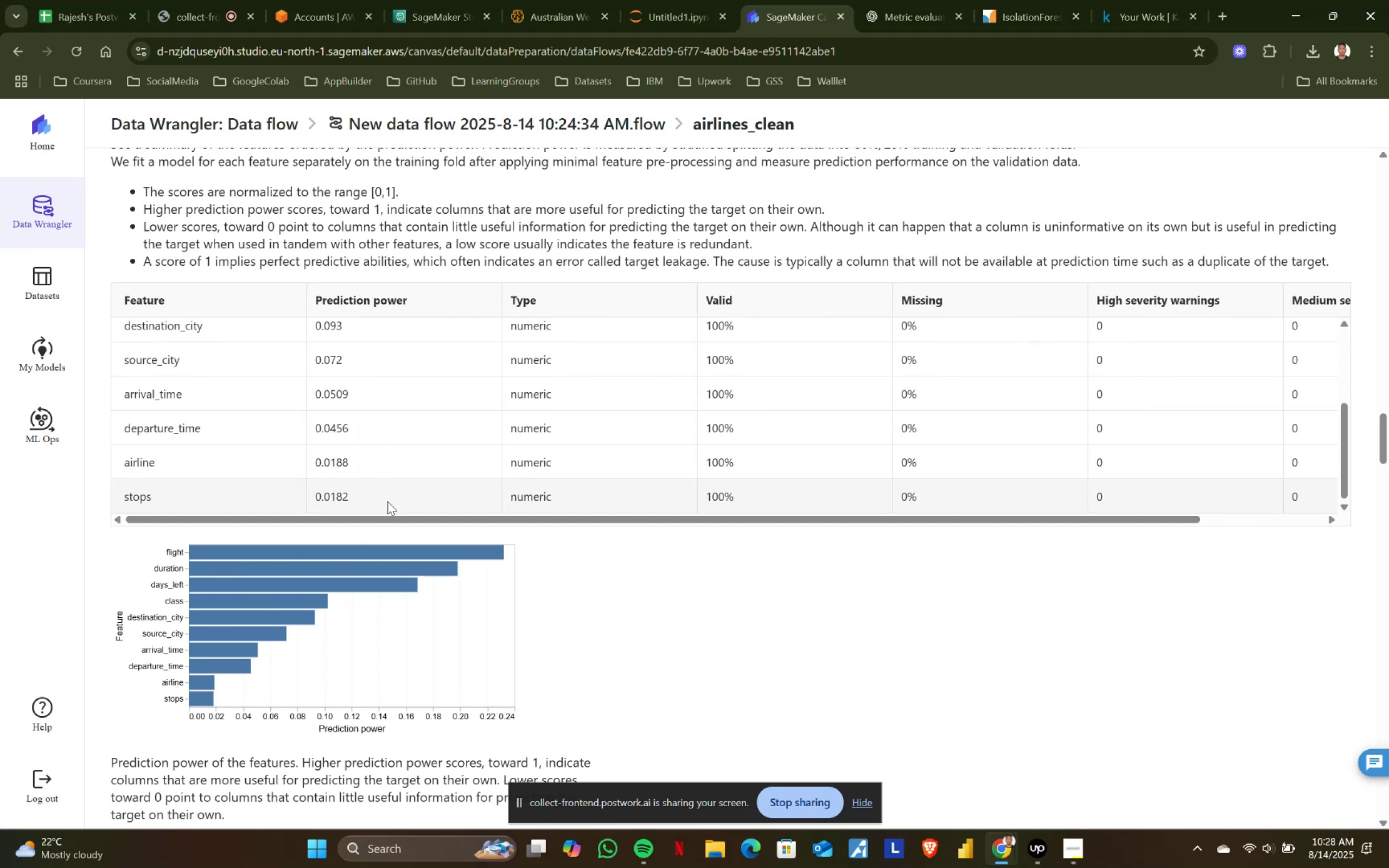 
scroll: coordinate [391, 488], scroll_direction: up, amount: 3.0
 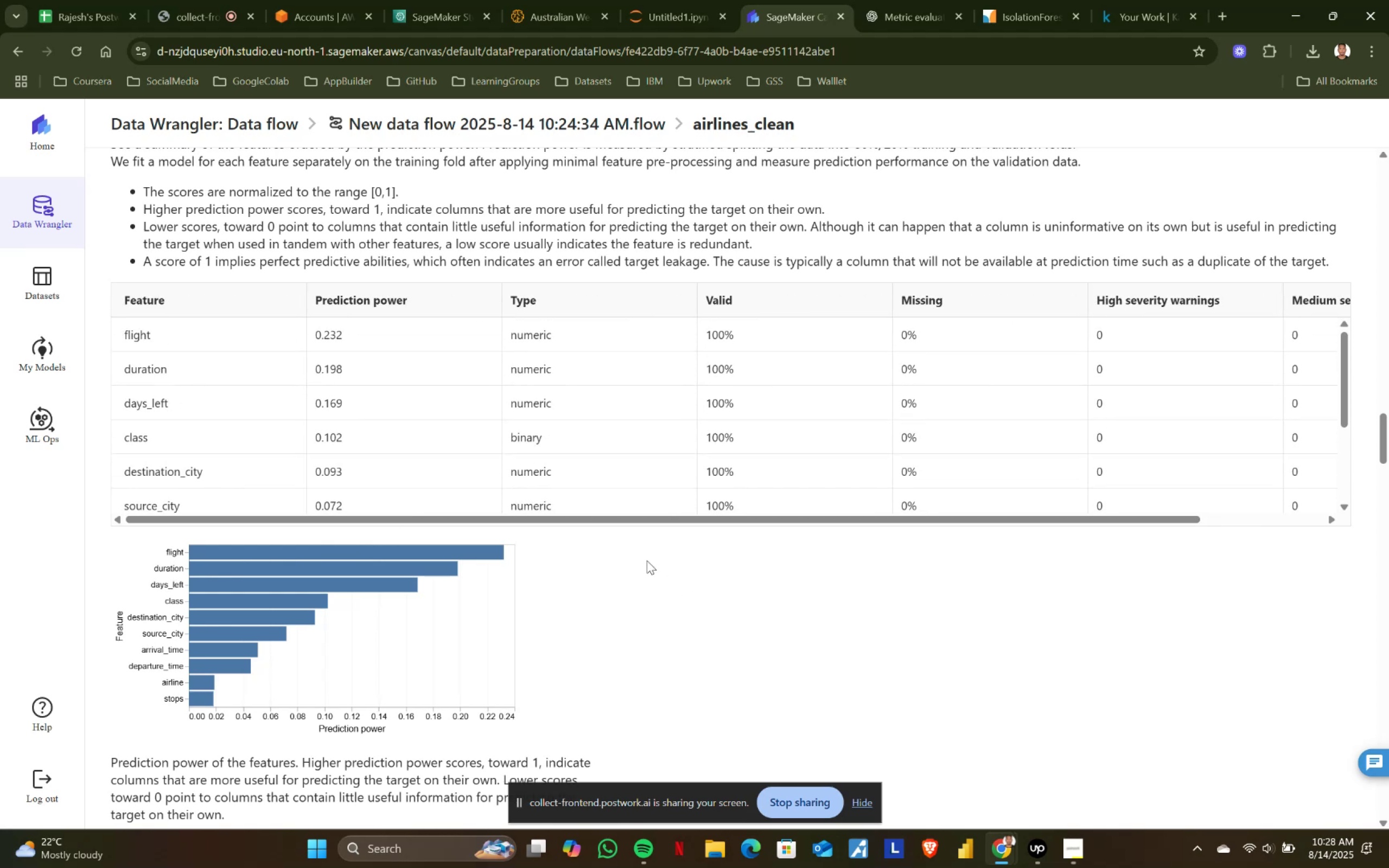 
left_click([644, 558])
 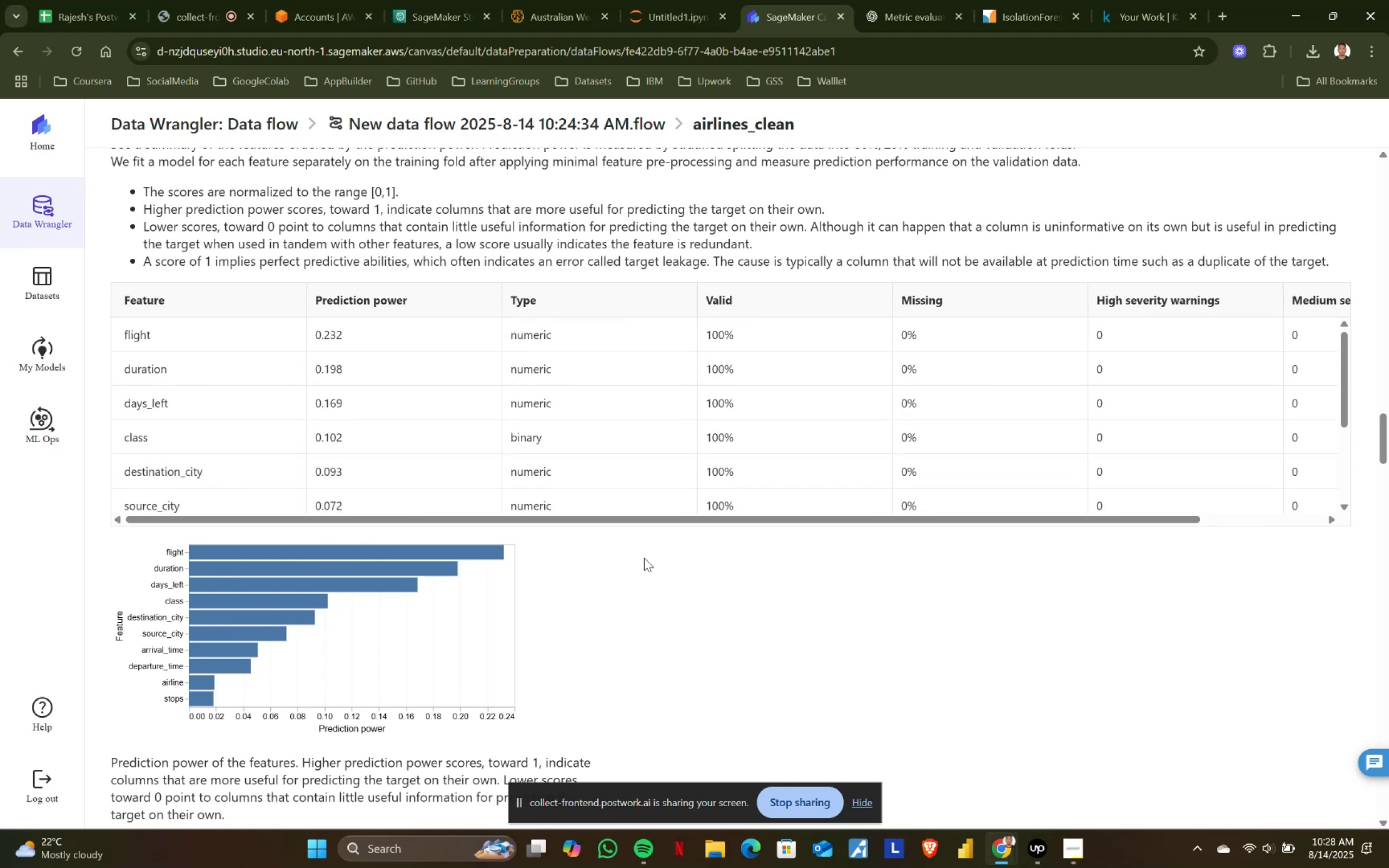 
scroll: coordinate [645, 553], scroll_direction: down, amount: 2.0
 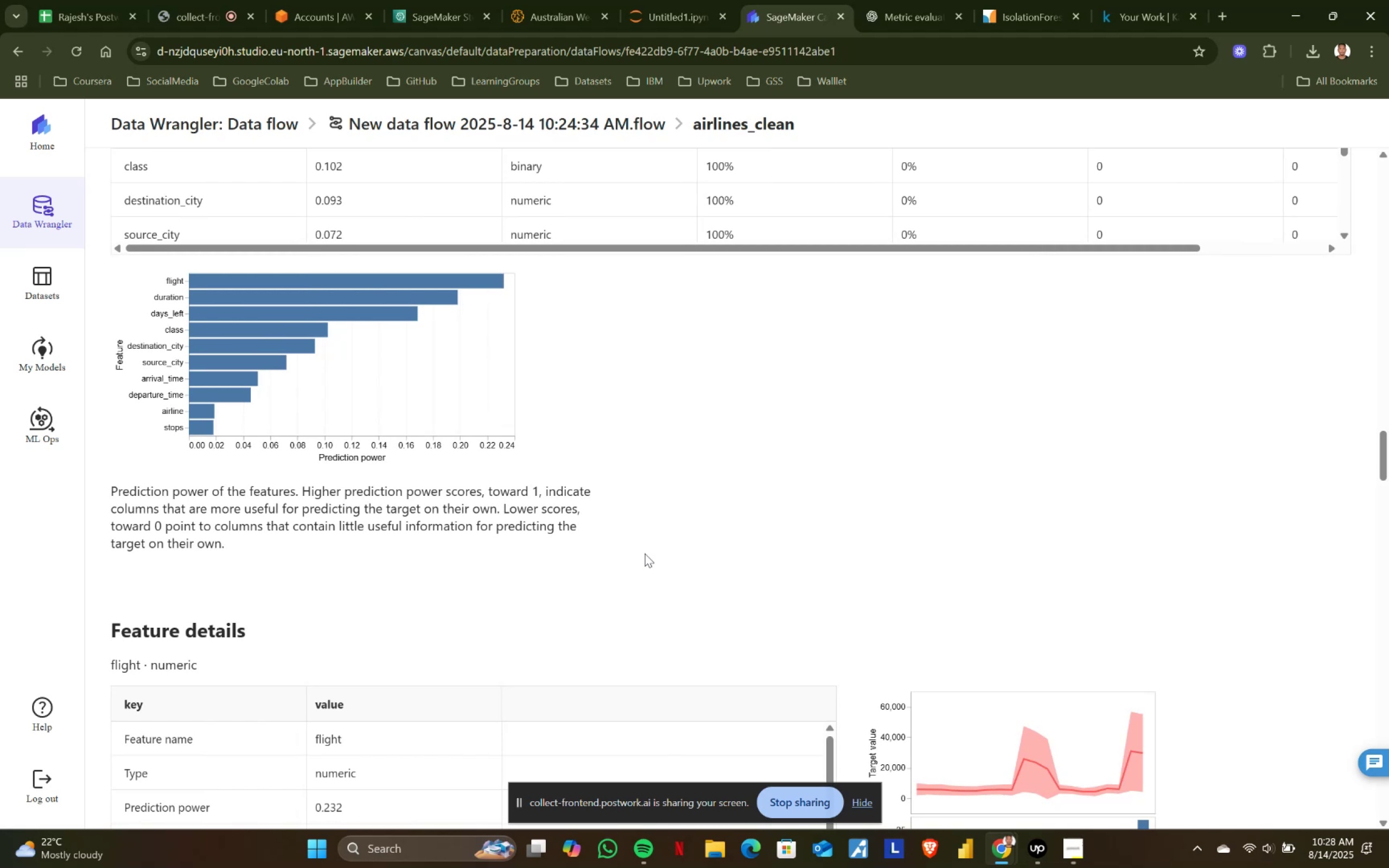 
wait(9.26)
 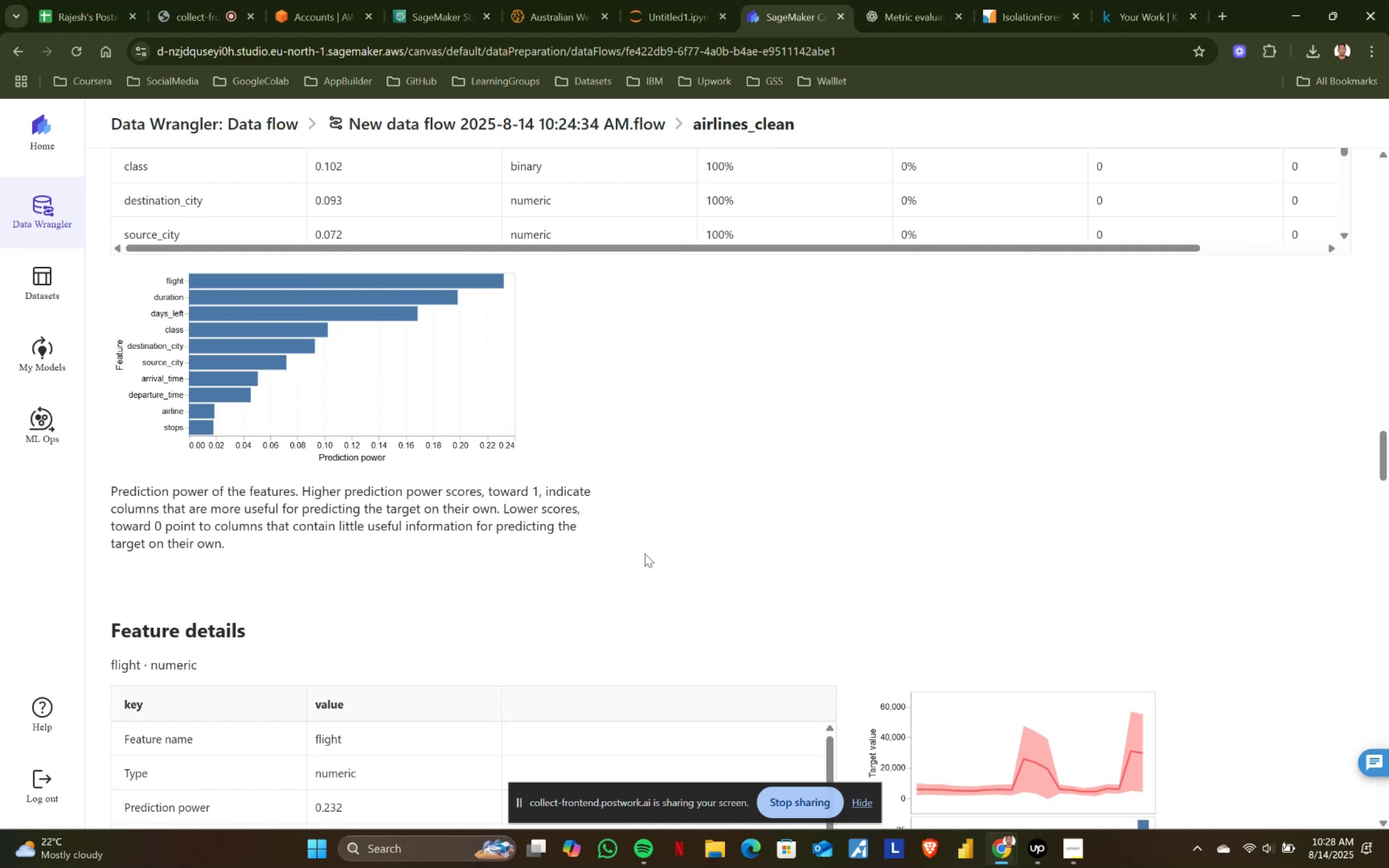 
scroll: coordinate [645, 553], scroll_direction: down, amount: 1.0
 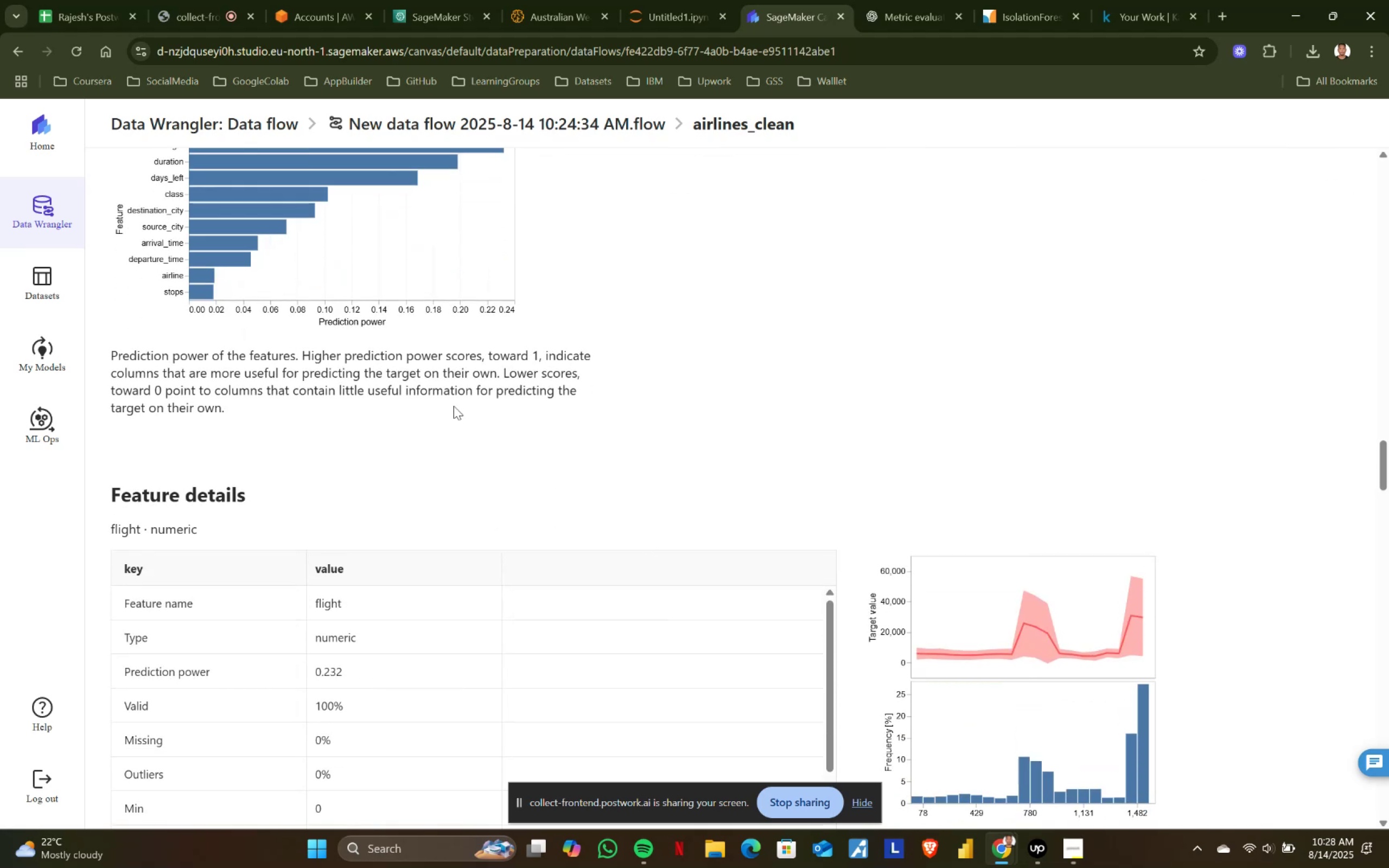 
left_click_drag(start_coordinate=[425, 371], to_coordinate=[651, 396])
 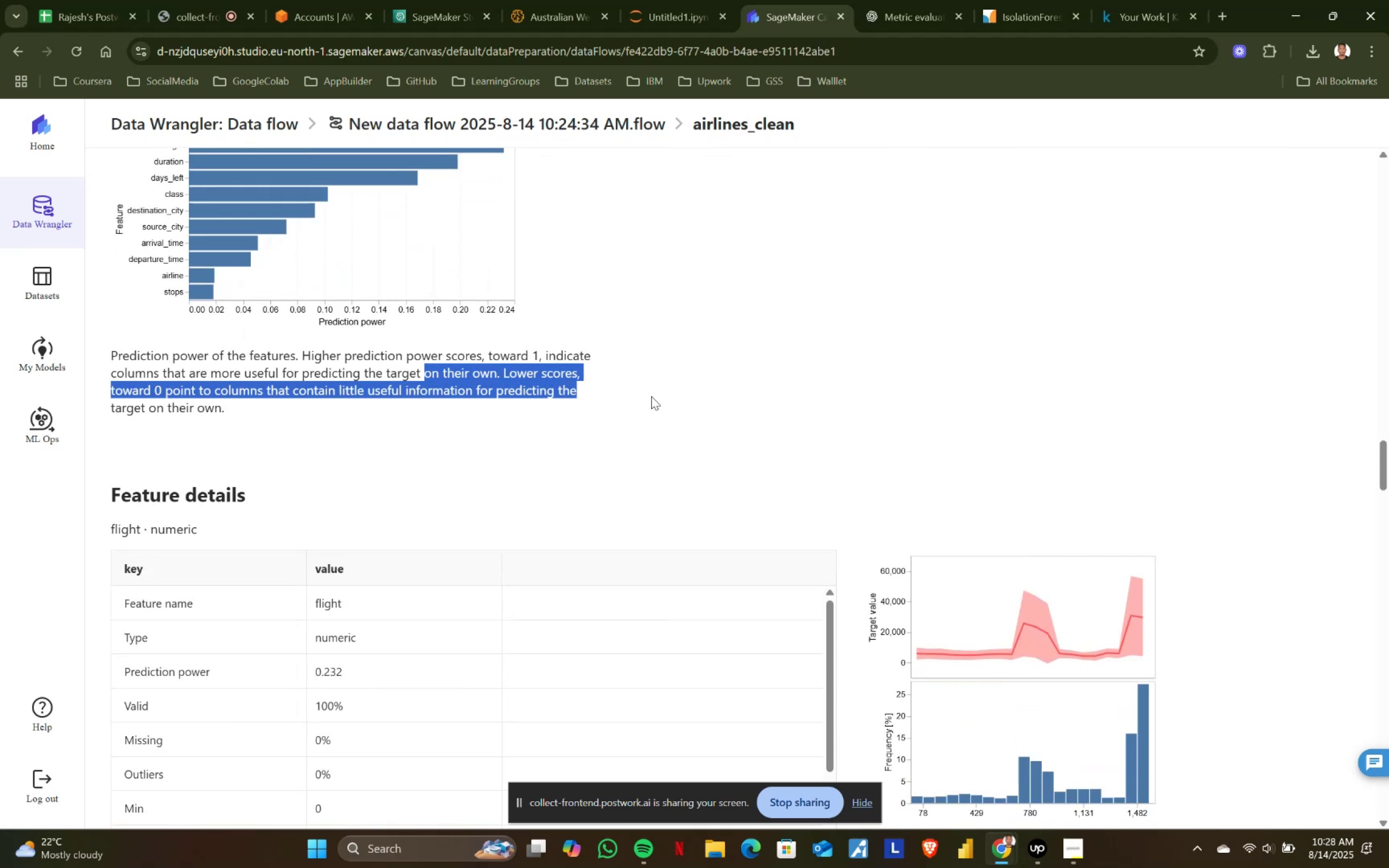 
left_click([651, 396])
 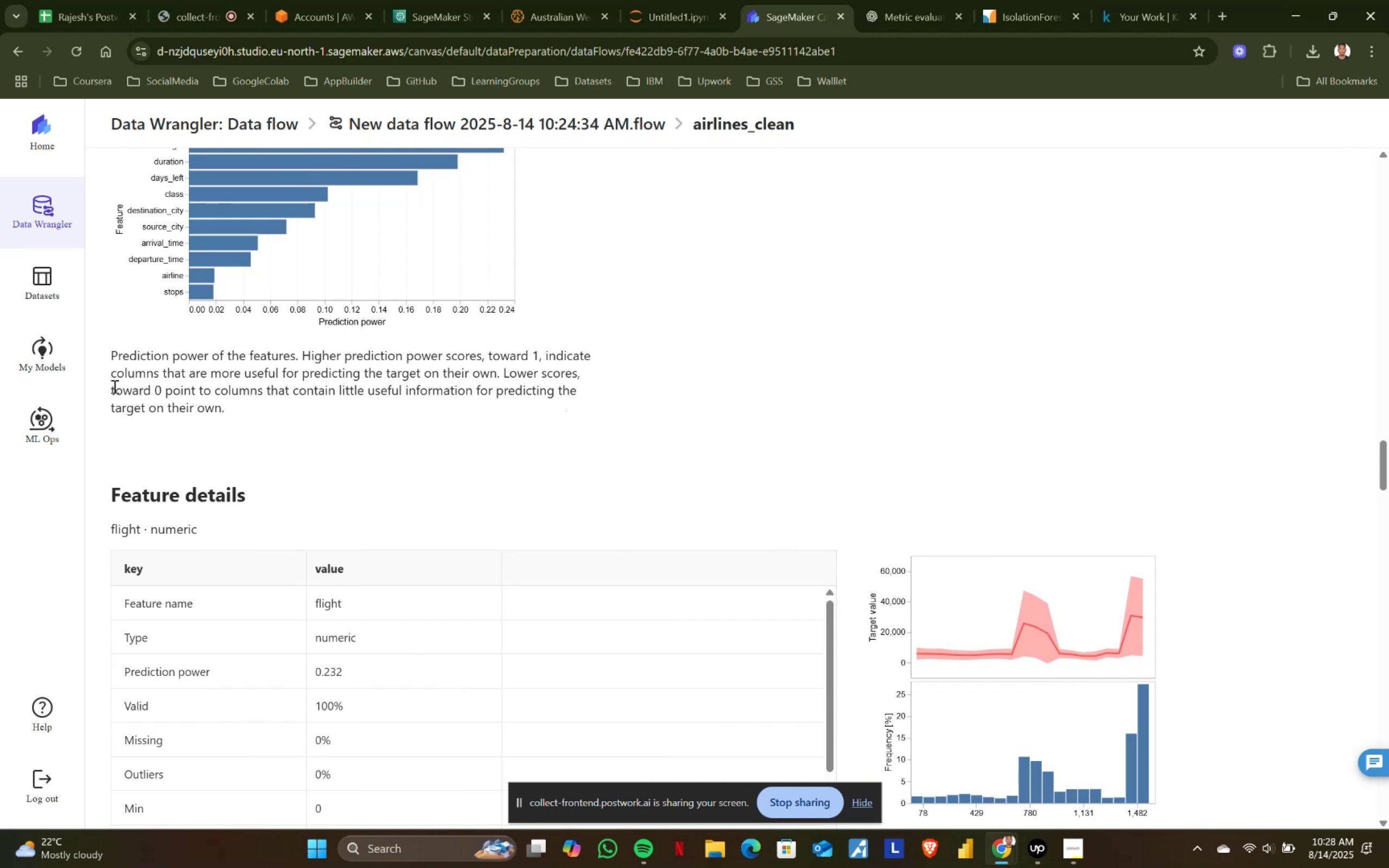 
left_click_drag(start_coordinate=[111, 386], to_coordinate=[255, 417])
 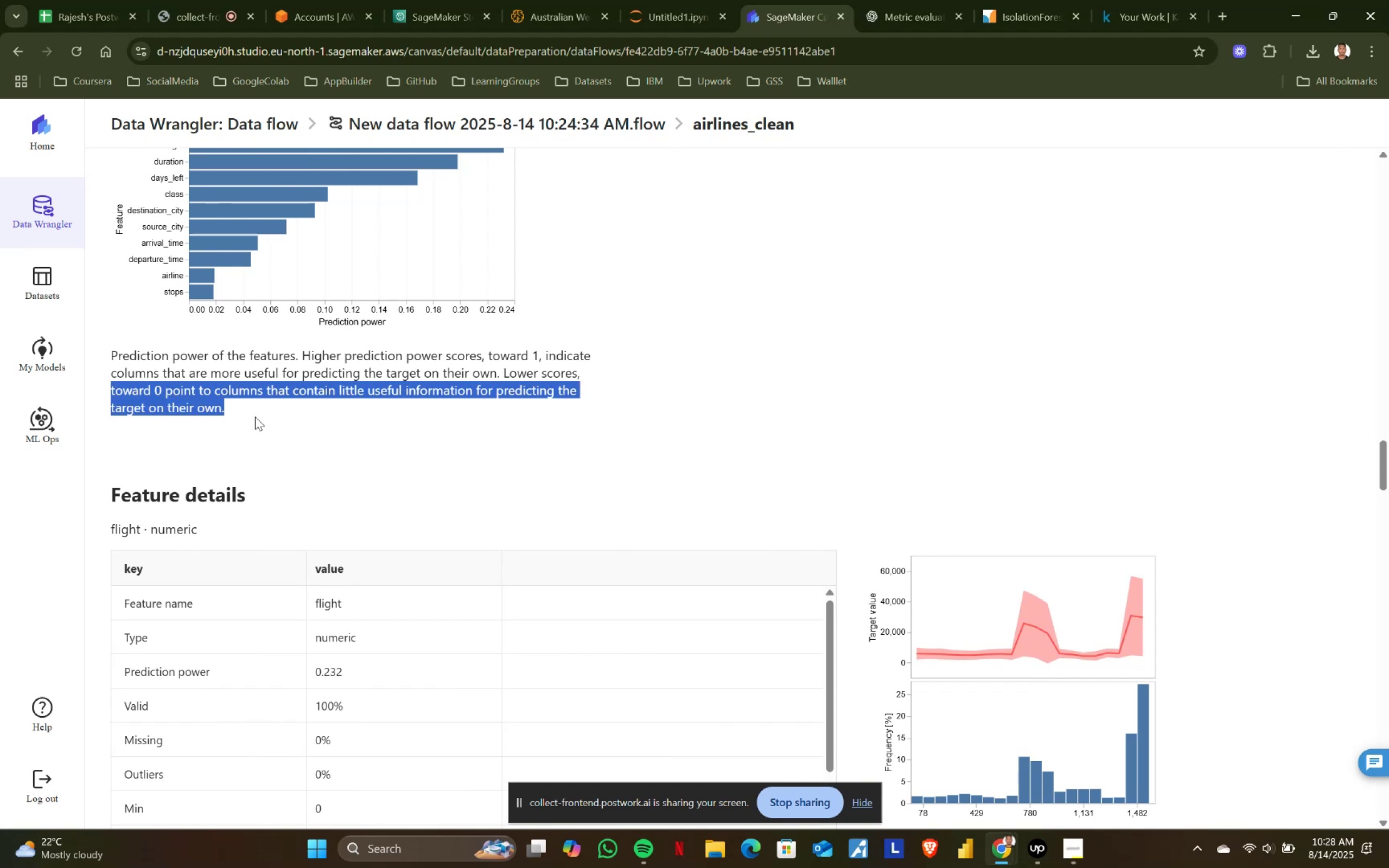 
left_click([255, 417])
 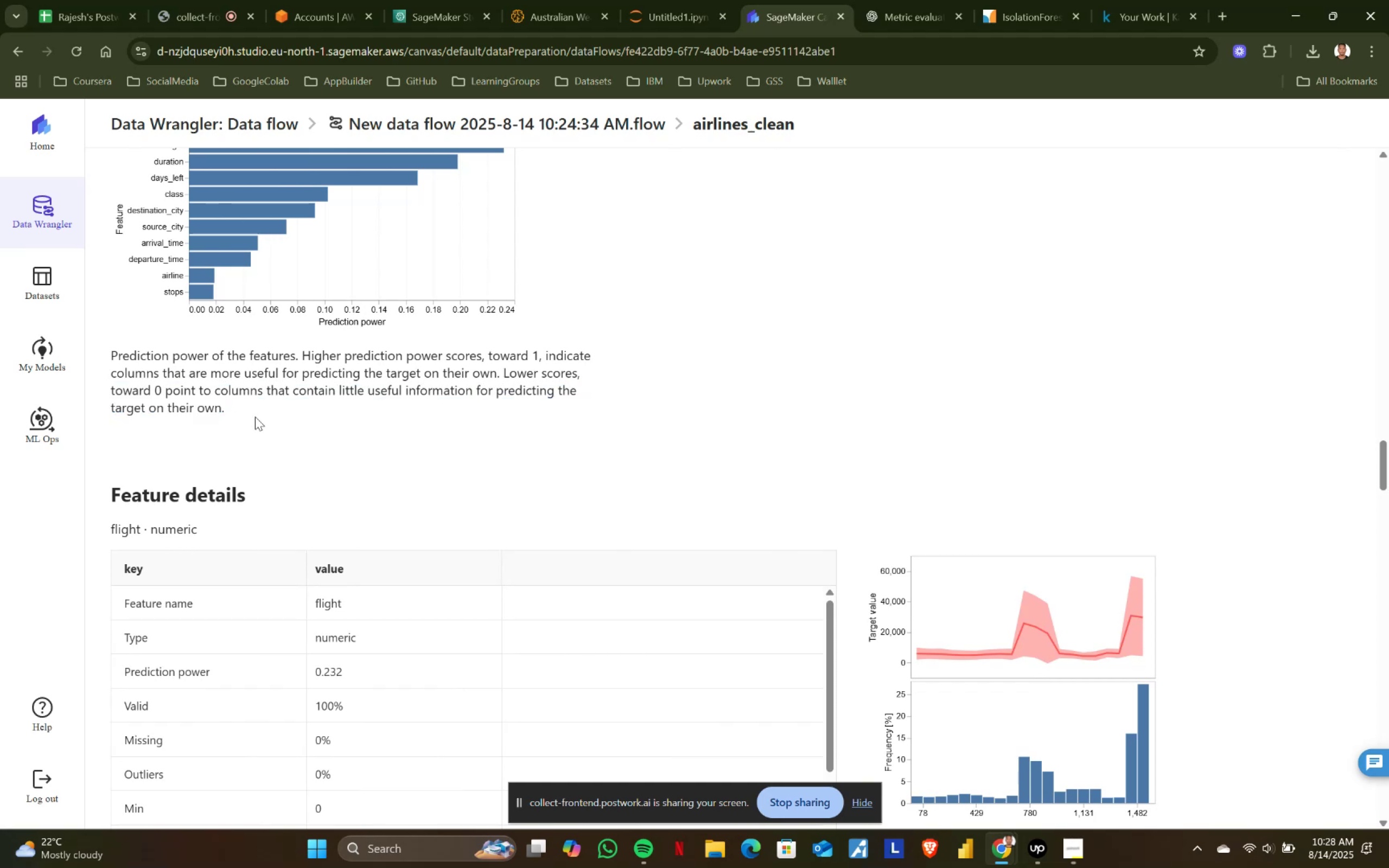 
scroll: coordinate [255, 417], scroll_direction: down, amount: 1.0
 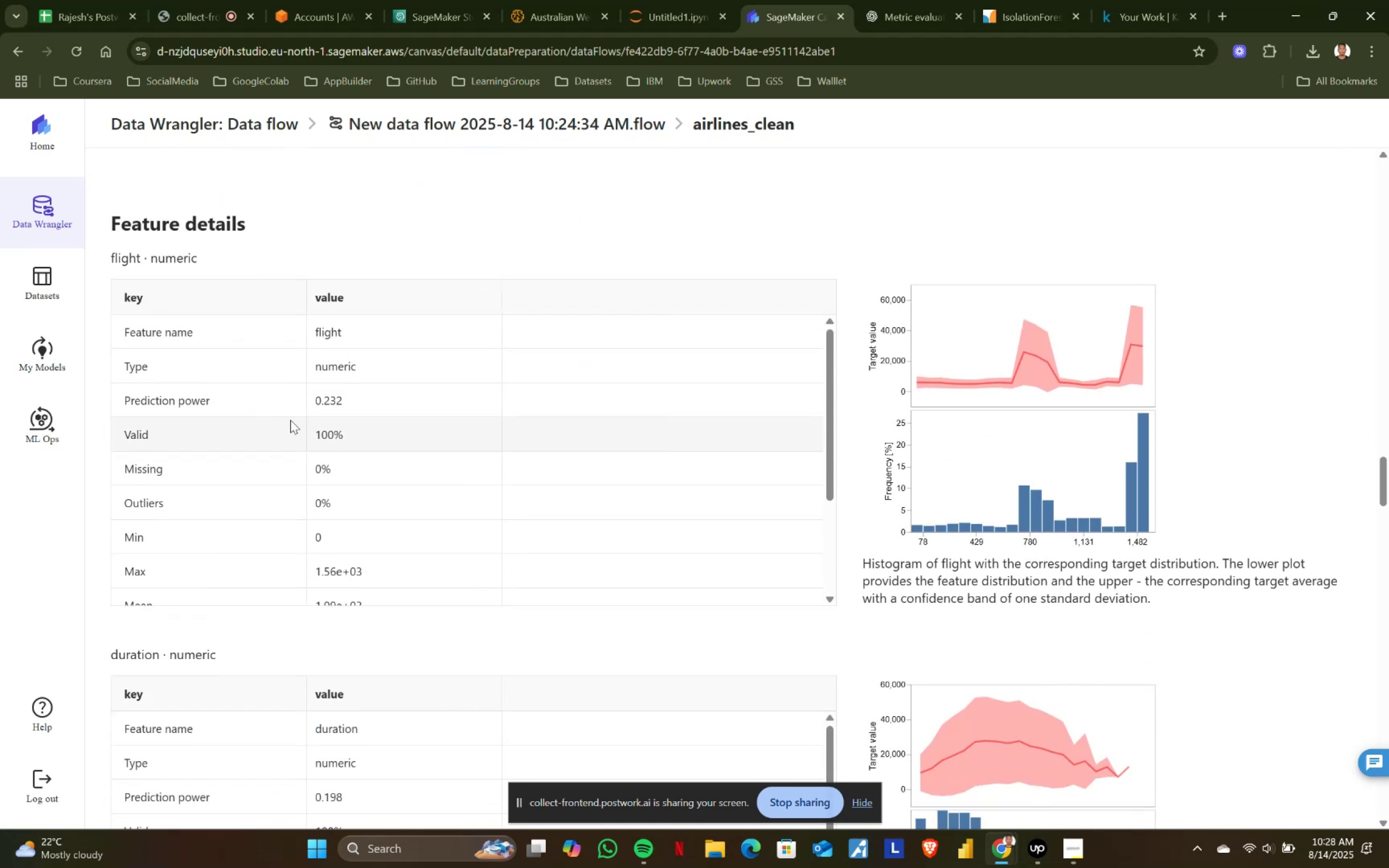 
scroll: coordinate [343, 426], scroll_direction: none, amount: 0.0
 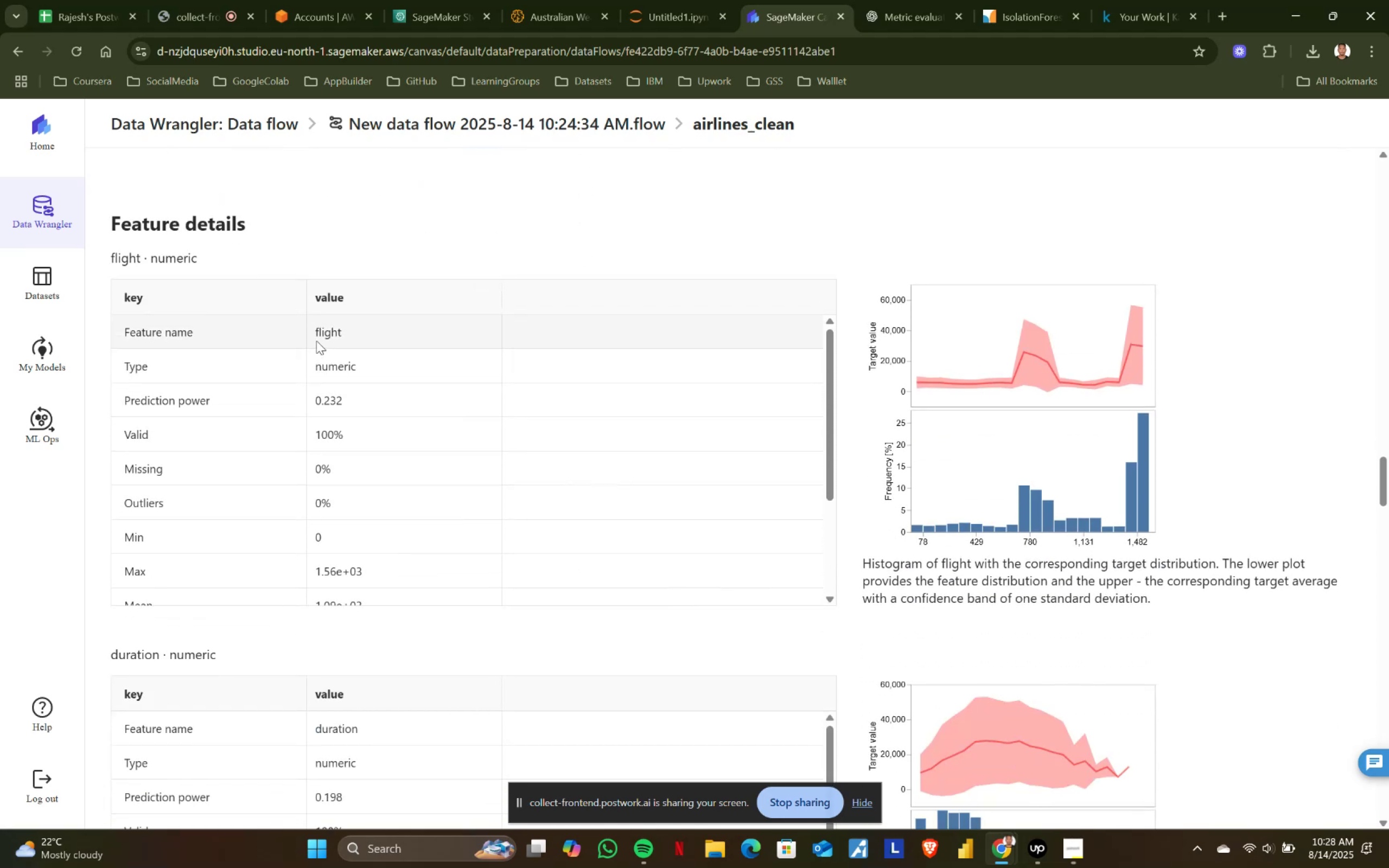 
scroll: coordinate [332, 399], scroll_direction: down, amount: 3.0
 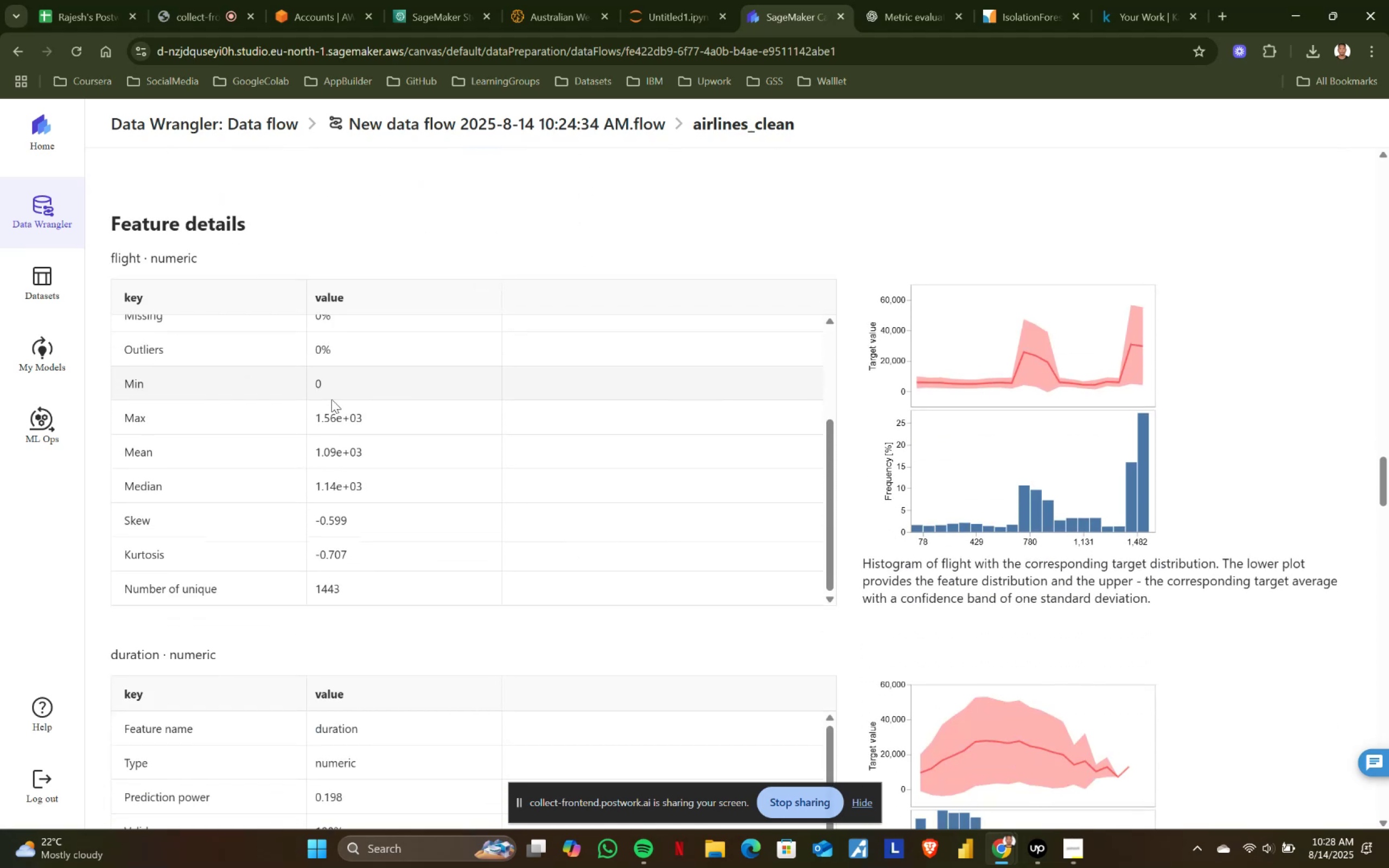 
scroll: coordinate [356, 414], scroll_direction: up, amount: 19.0
 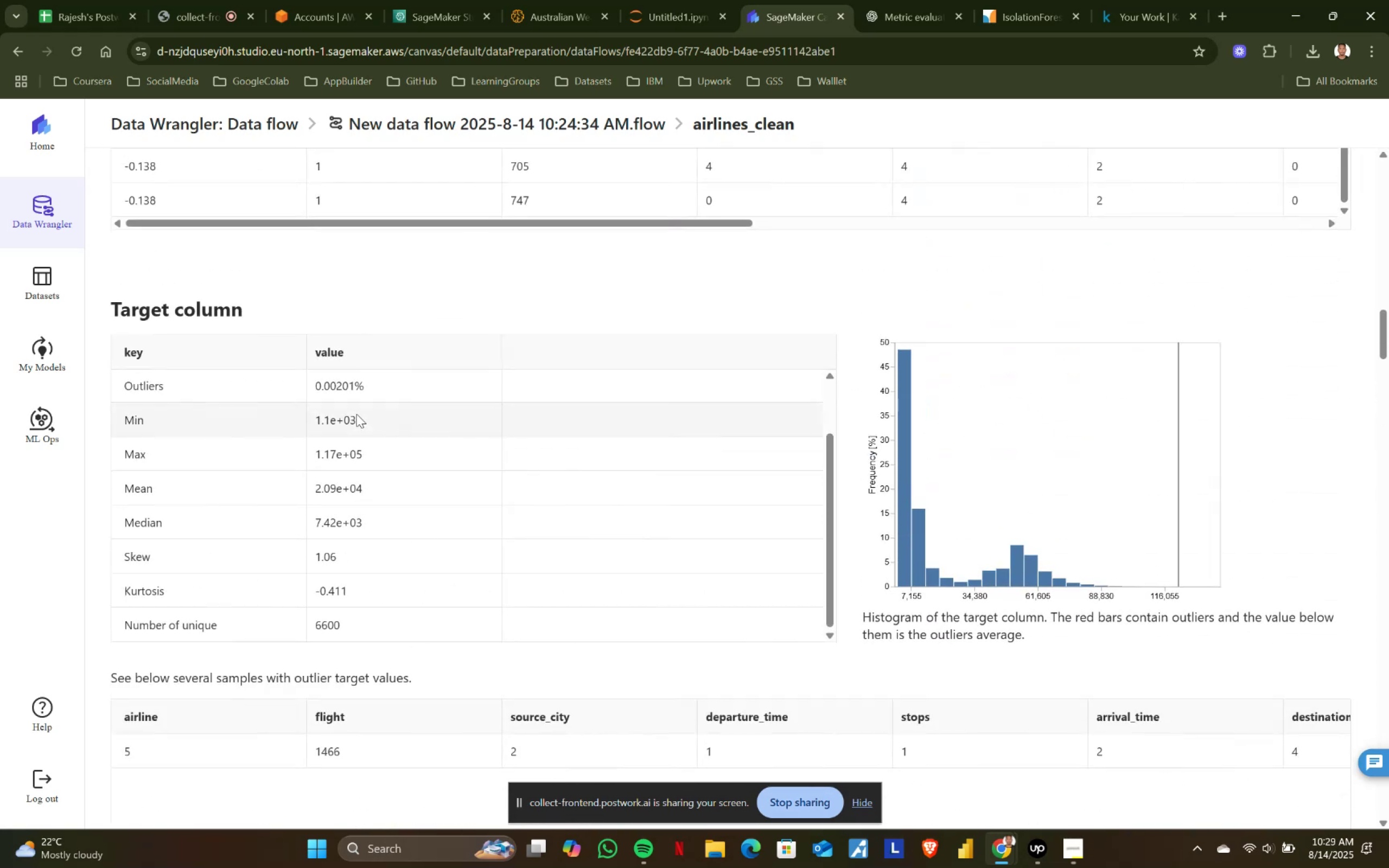 
scroll: coordinate [356, 414], scroll_direction: down, amount: 10.0
 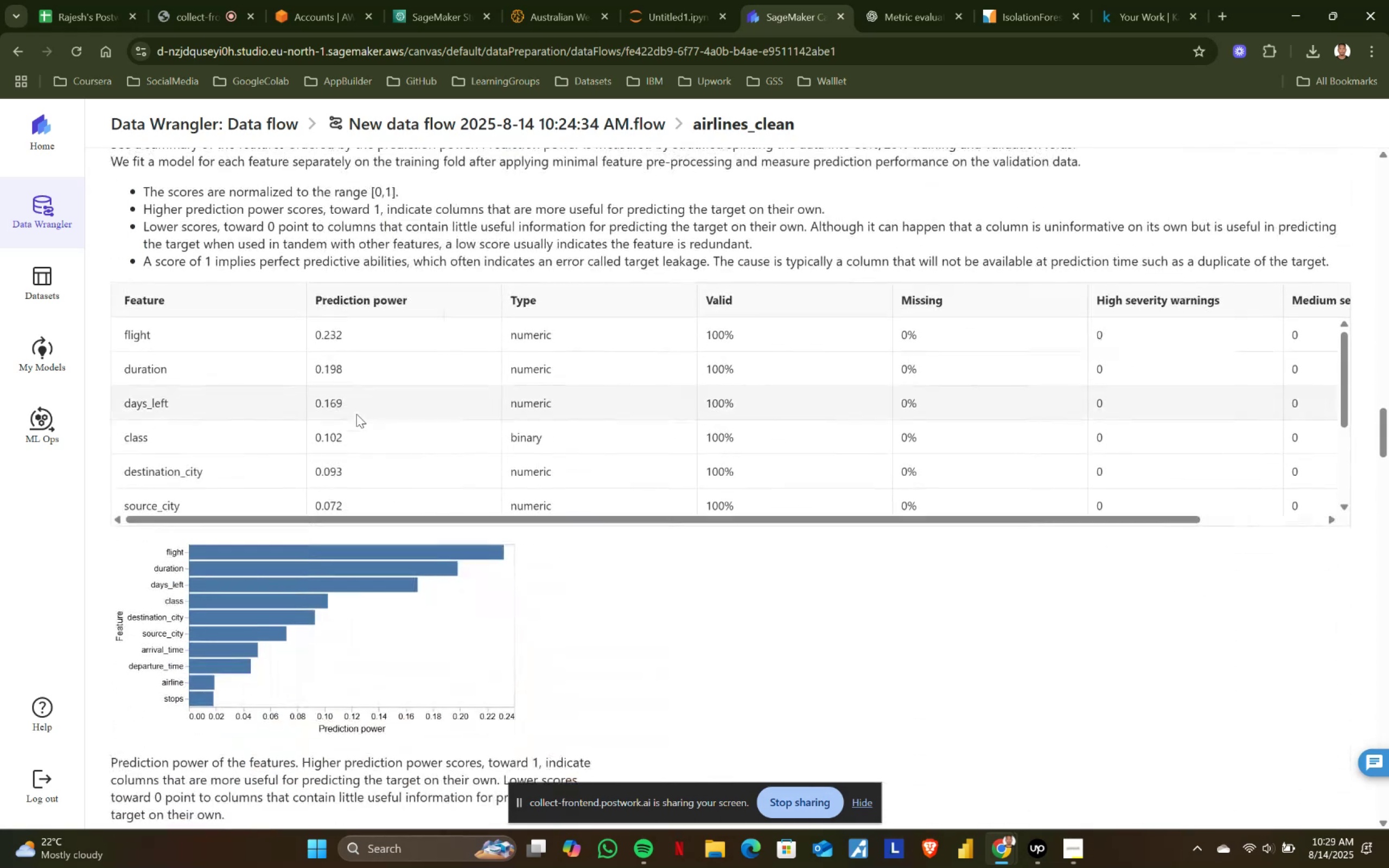 
scroll: coordinate [356, 414], scroll_direction: up, amount: 1.0
 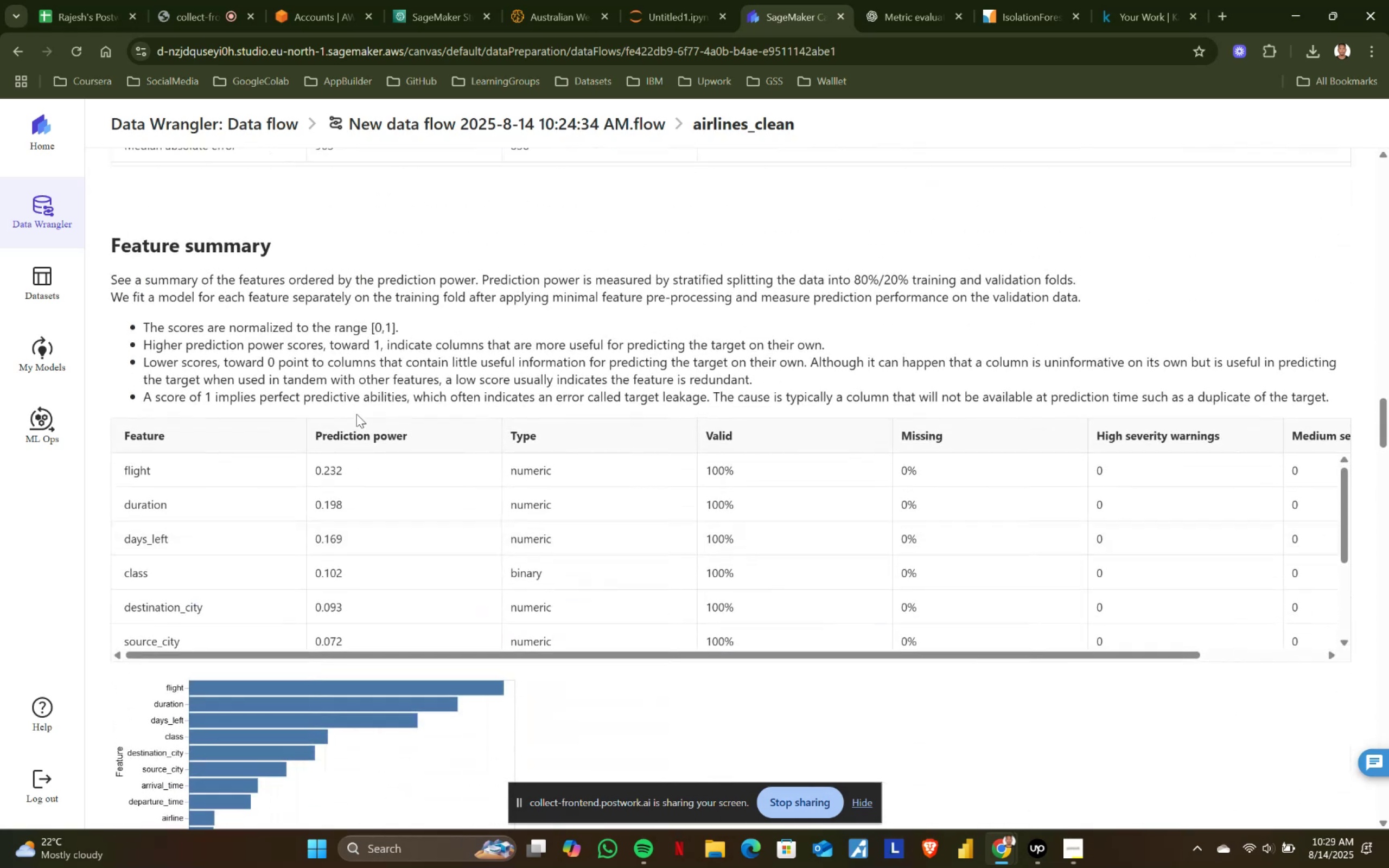 
scroll: coordinate [356, 414], scroll_direction: down, amount: 1.0
 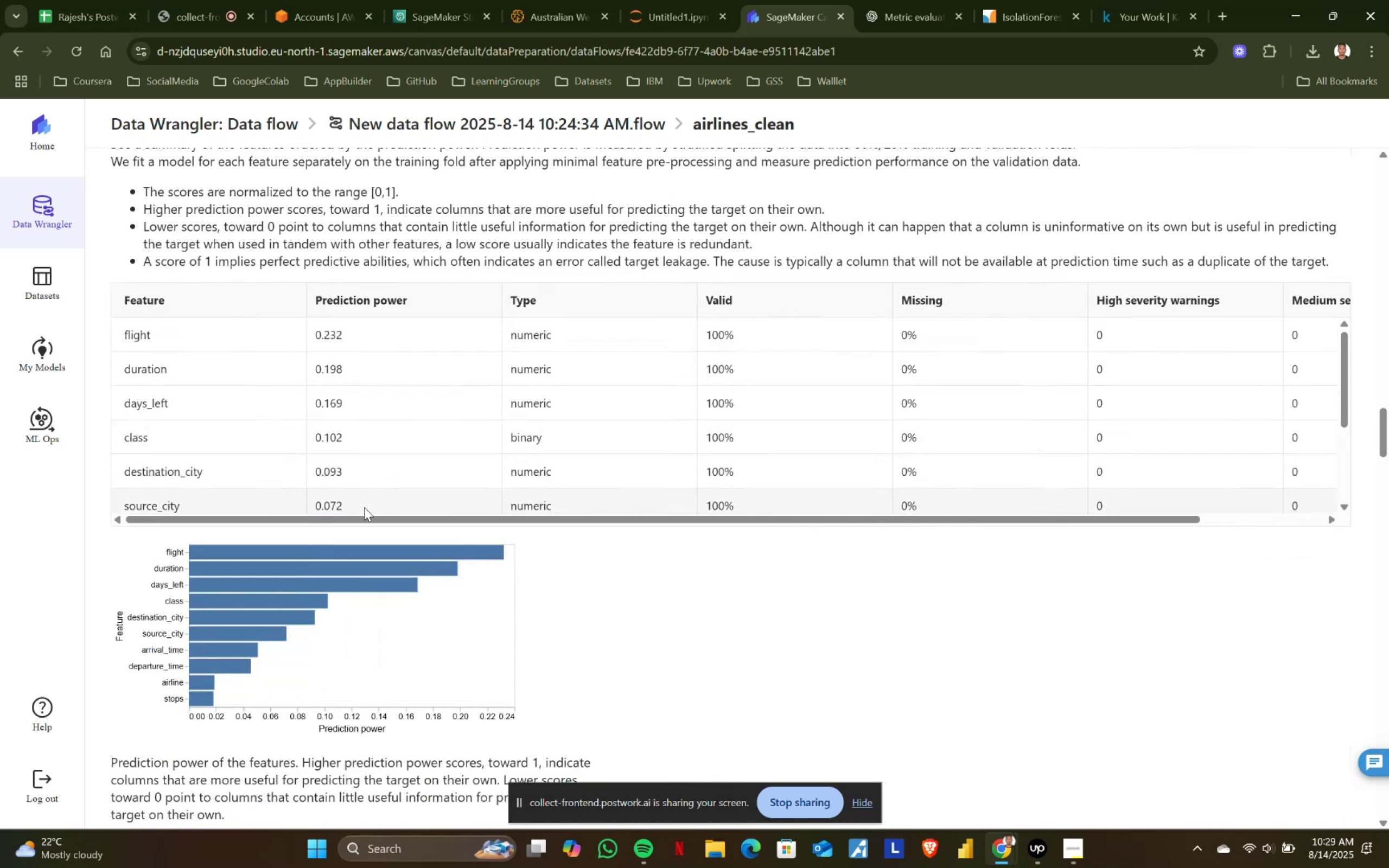 
left_click_drag(start_coordinate=[368, 519], to_coordinate=[868, 520])
 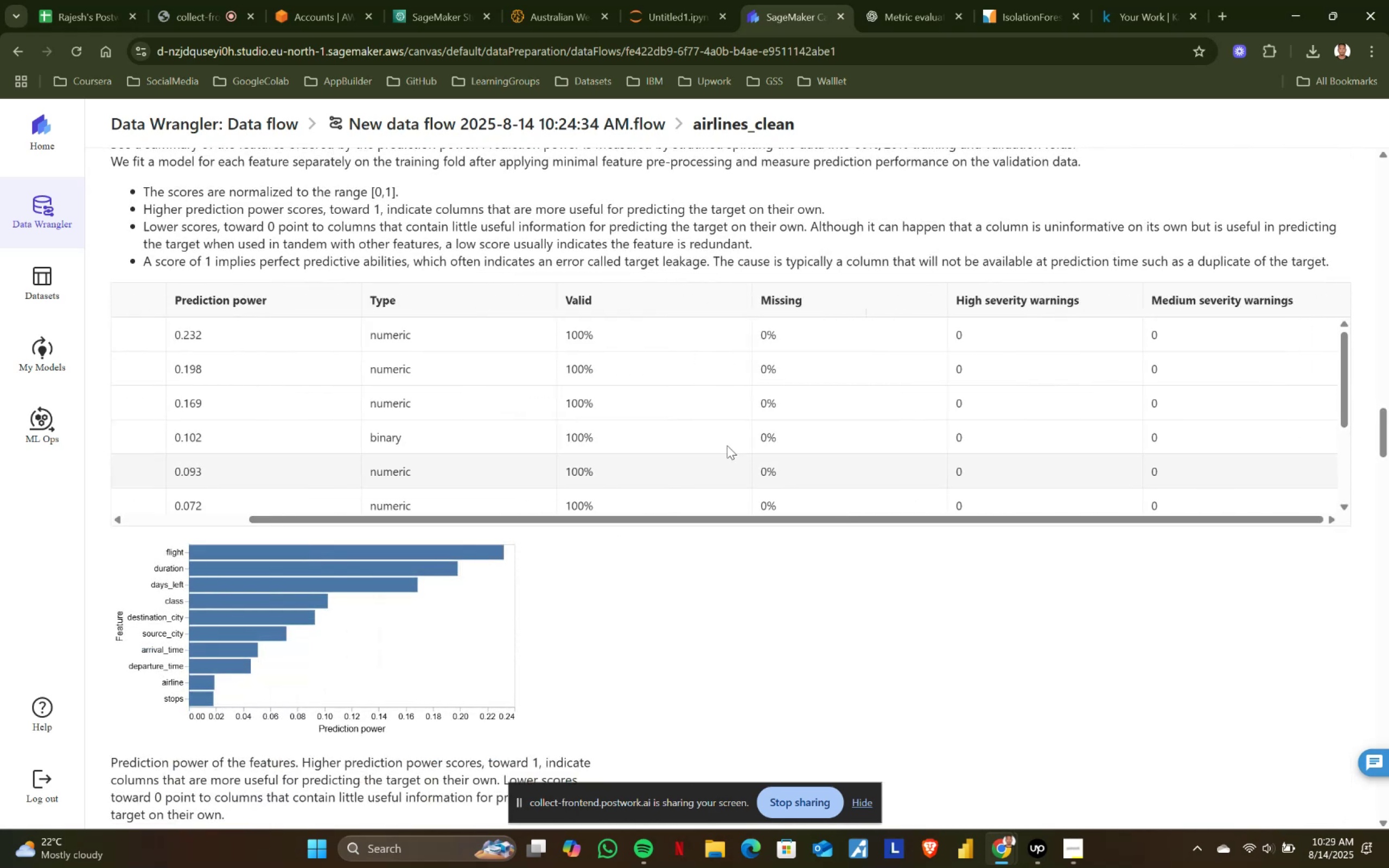 
scroll: coordinate [713, 432], scroll_direction: down, amount: 4.0
 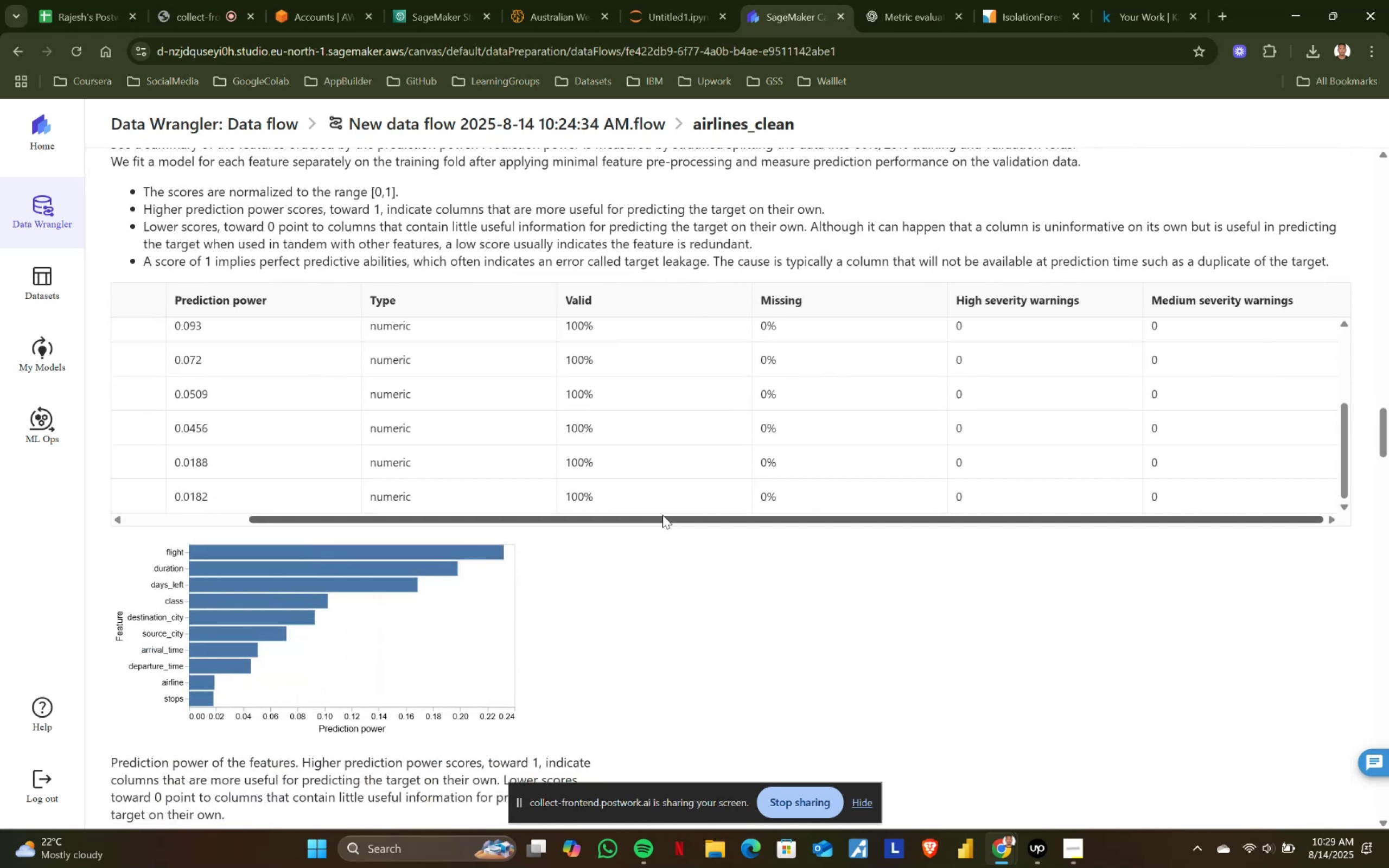 
left_click_drag(start_coordinate=[652, 521], to_coordinate=[375, 521])
 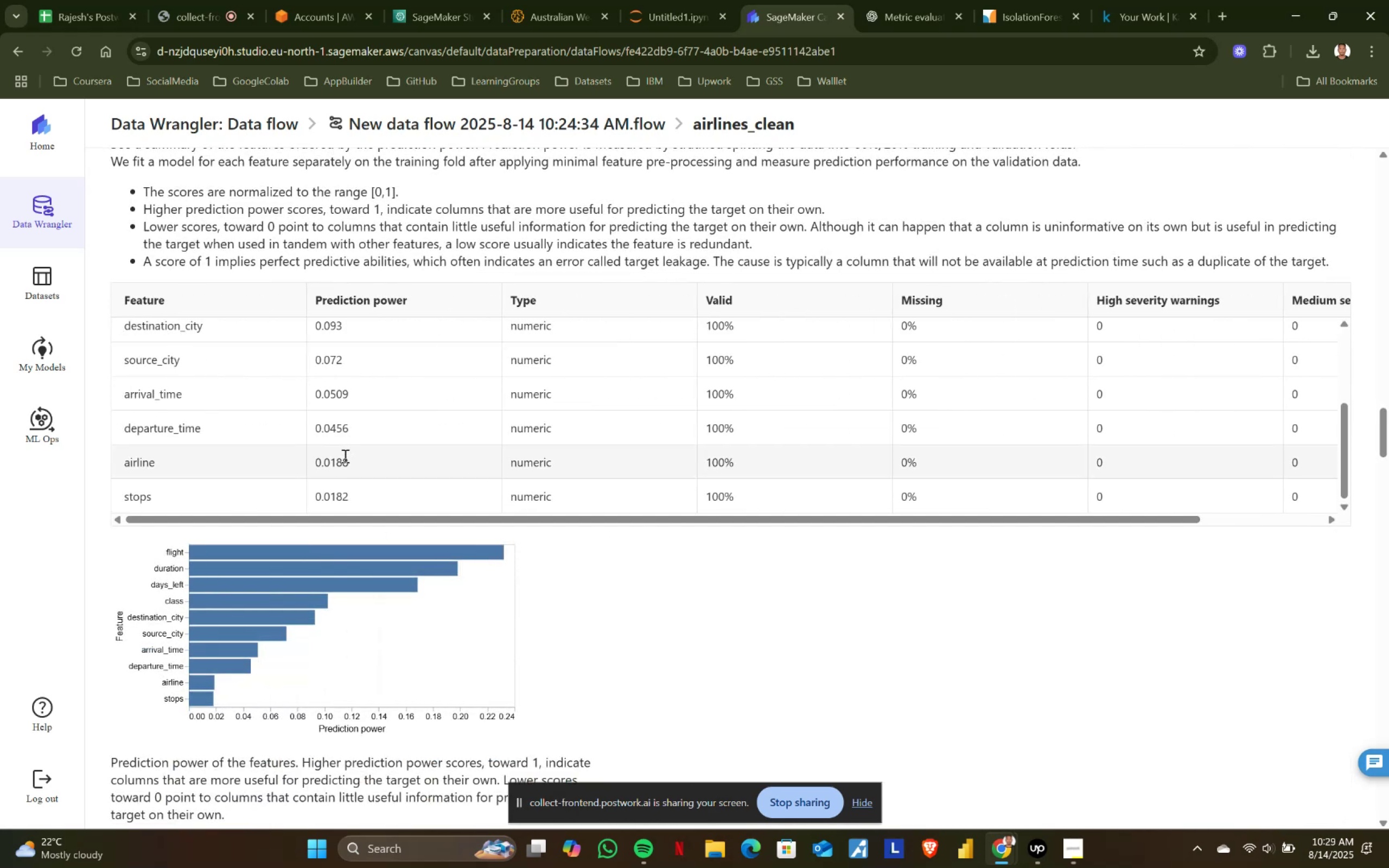 
scroll: coordinate [405, 443], scroll_direction: down, amount: 2.0
 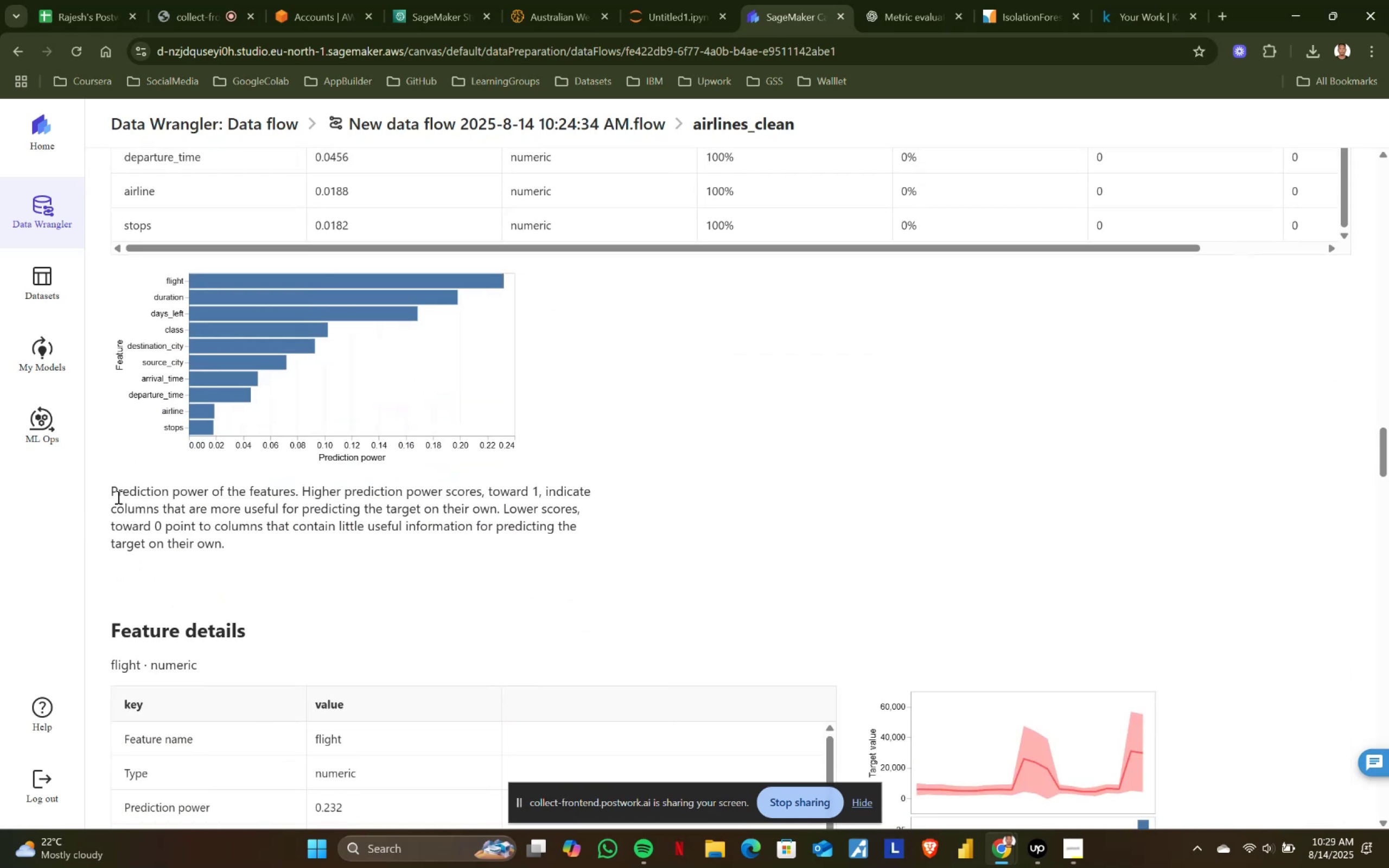 
left_click_drag(start_coordinate=[110, 483], to_coordinate=[245, 540])
 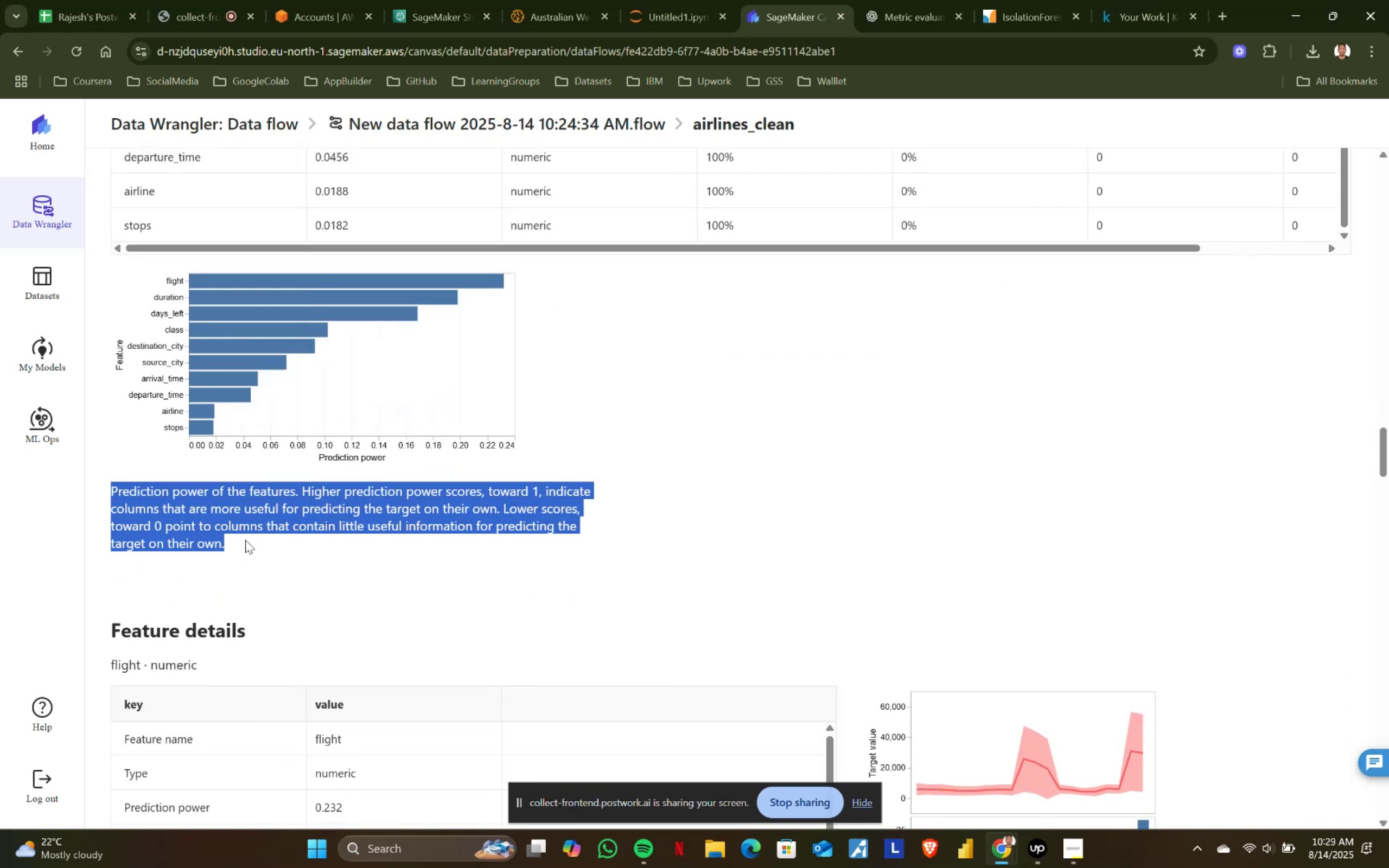 
left_click([245, 540])
 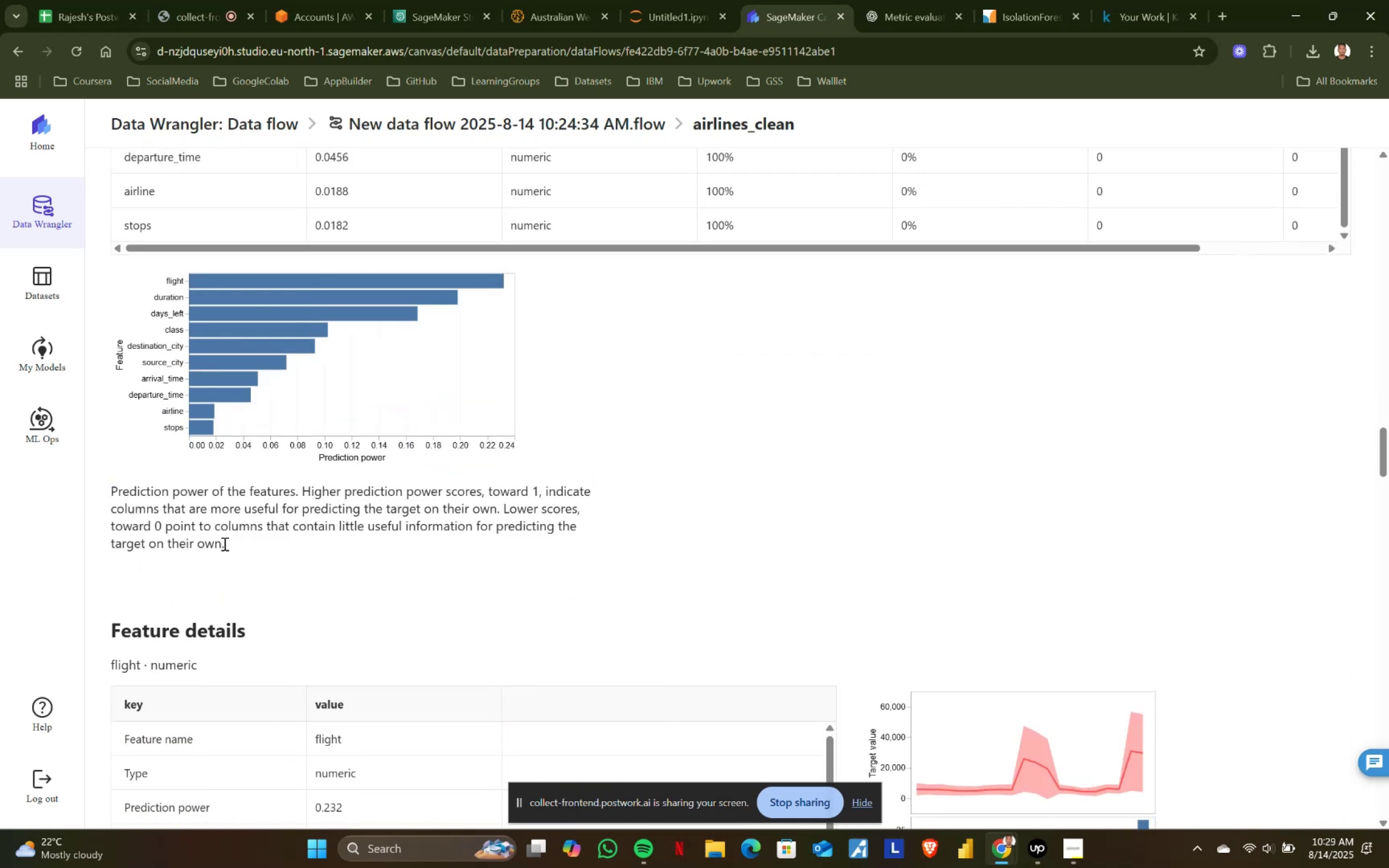 
left_click_drag(start_coordinate=[225, 543], to_coordinate=[107, 484])
 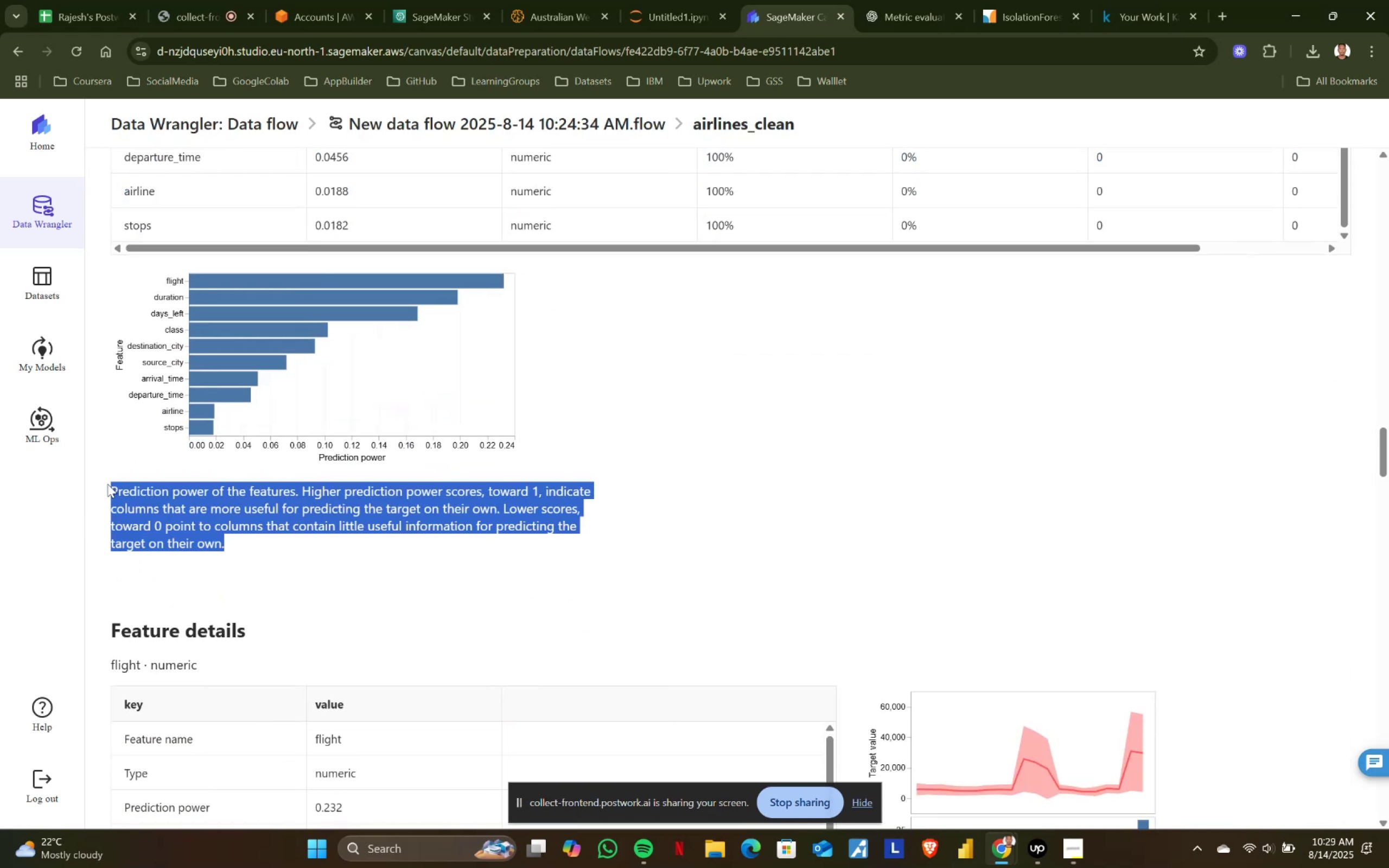 
left_click([107, 484])
 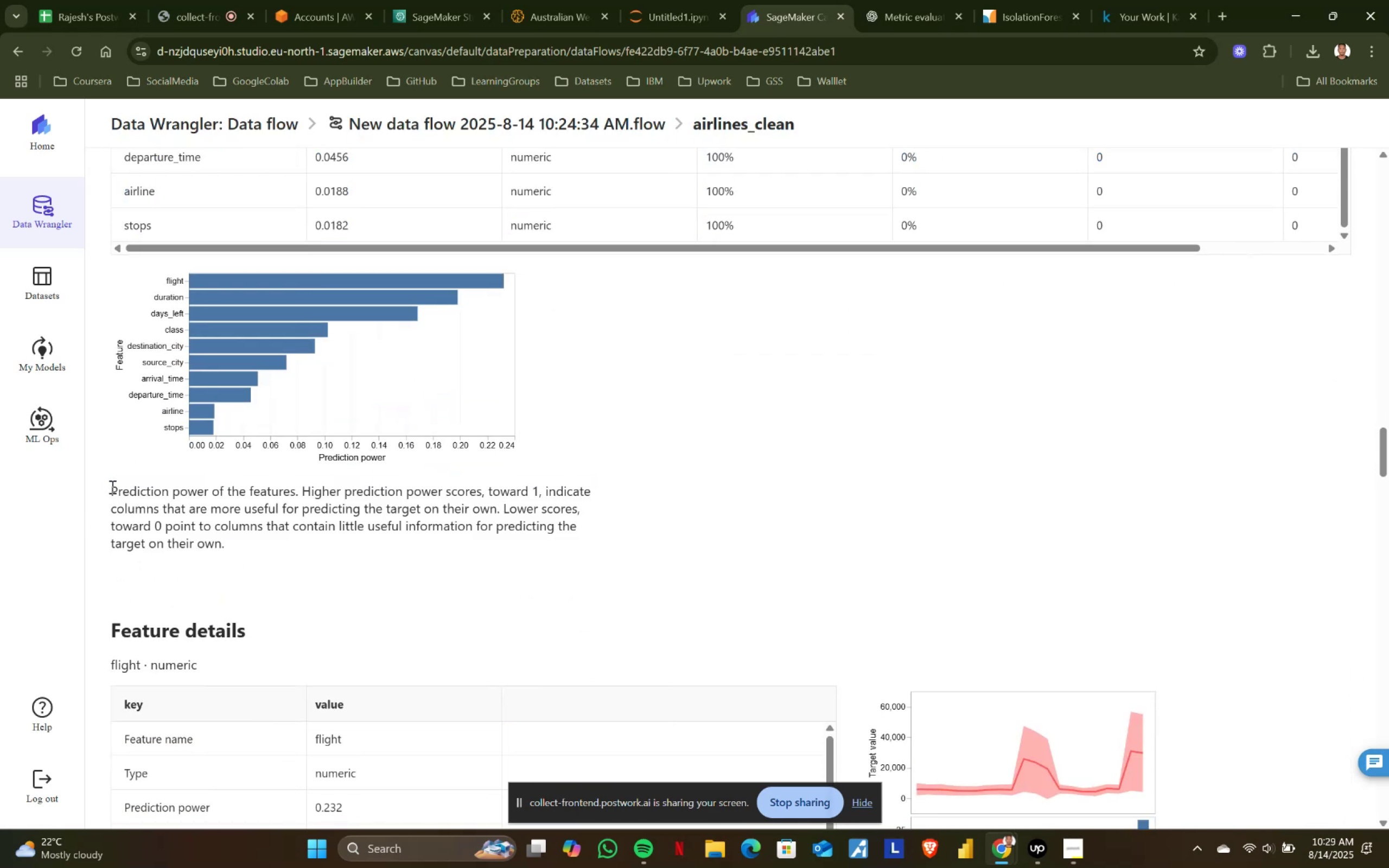 
left_click_drag(start_coordinate=[111, 487], to_coordinate=[275, 542])
 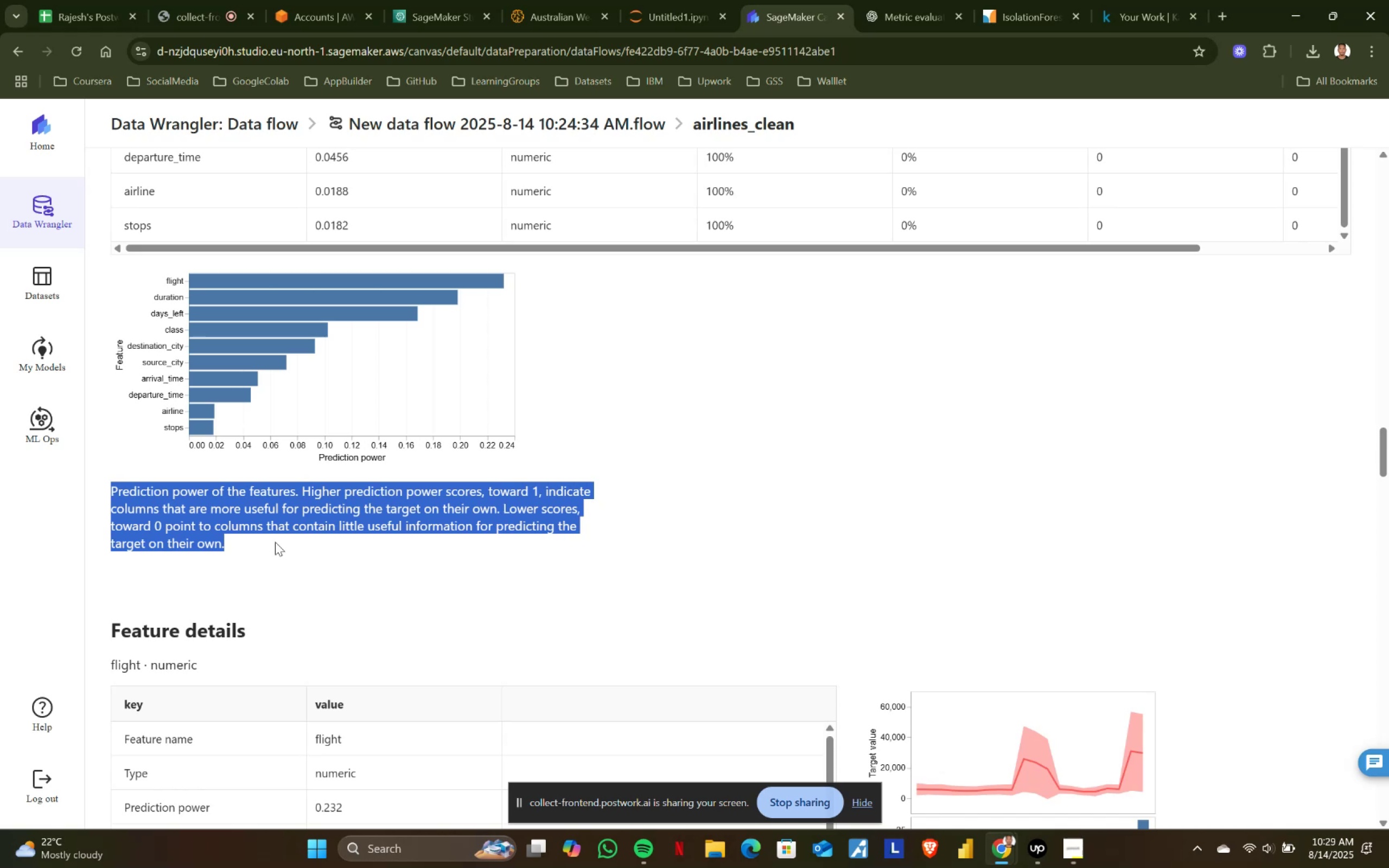 
left_click([275, 542])
 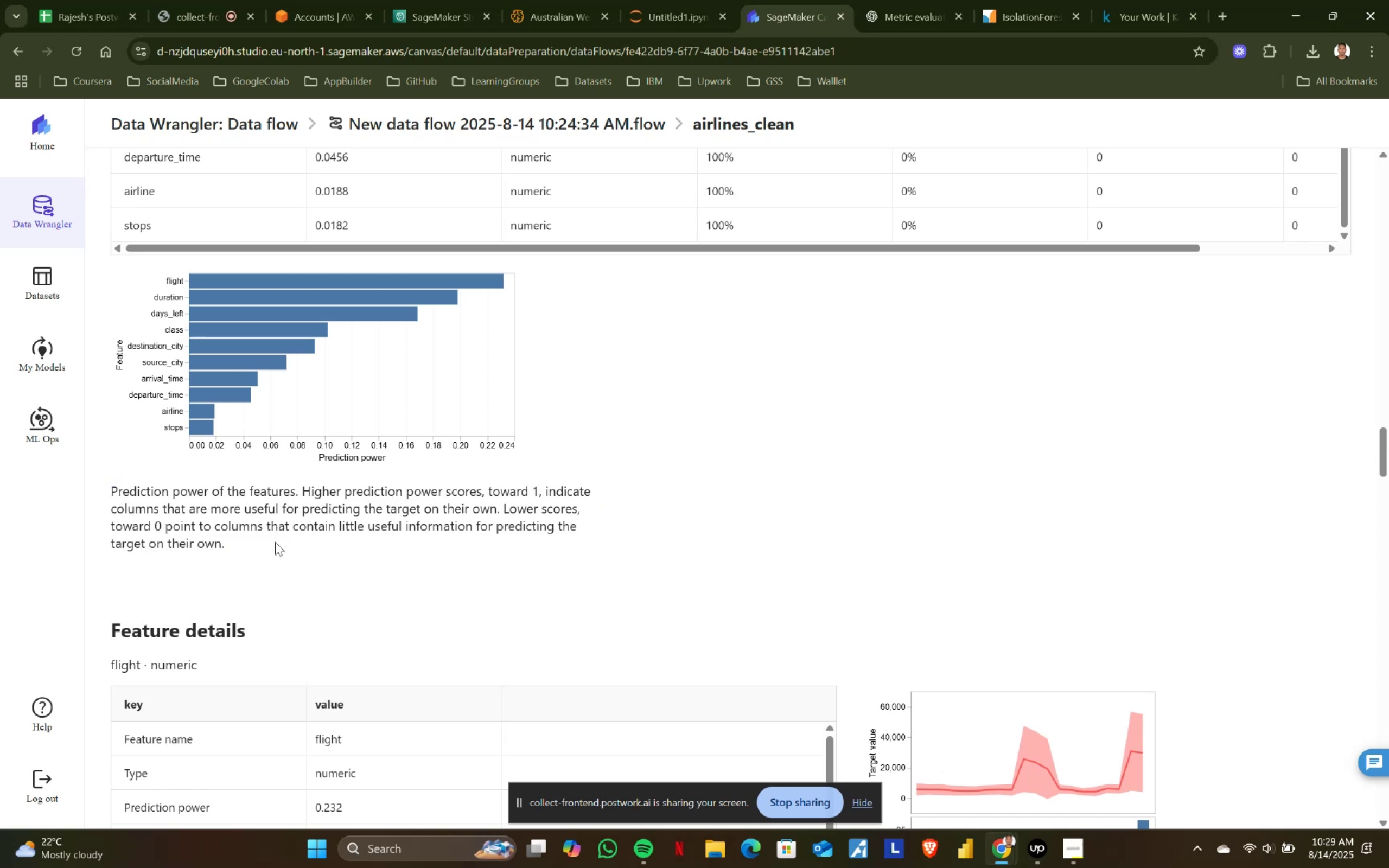 
scroll: coordinate [519, 367], scroll_direction: down, amount: 5.0
 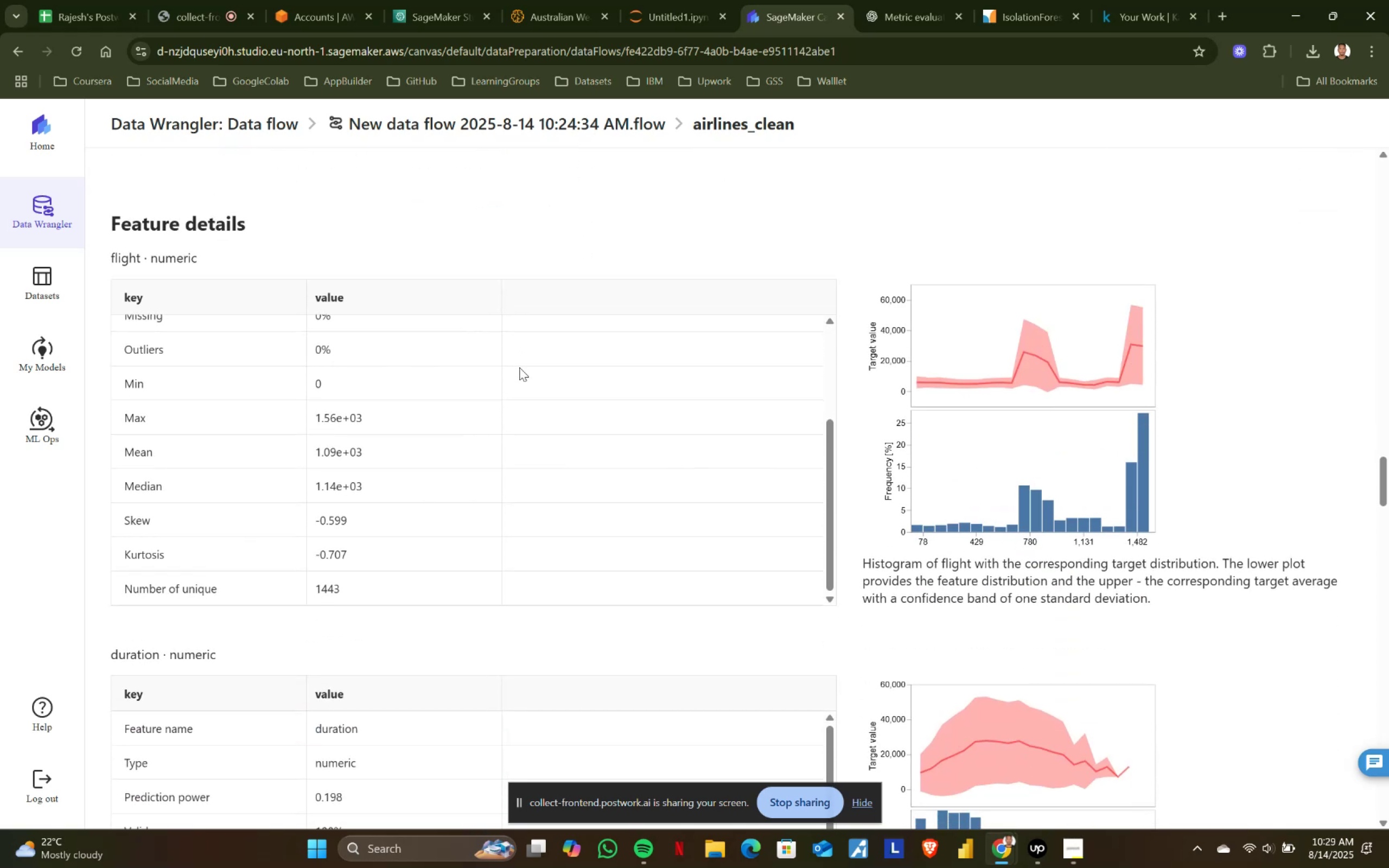 
scroll: coordinate [519, 367], scroll_direction: up, amount: 2.0
 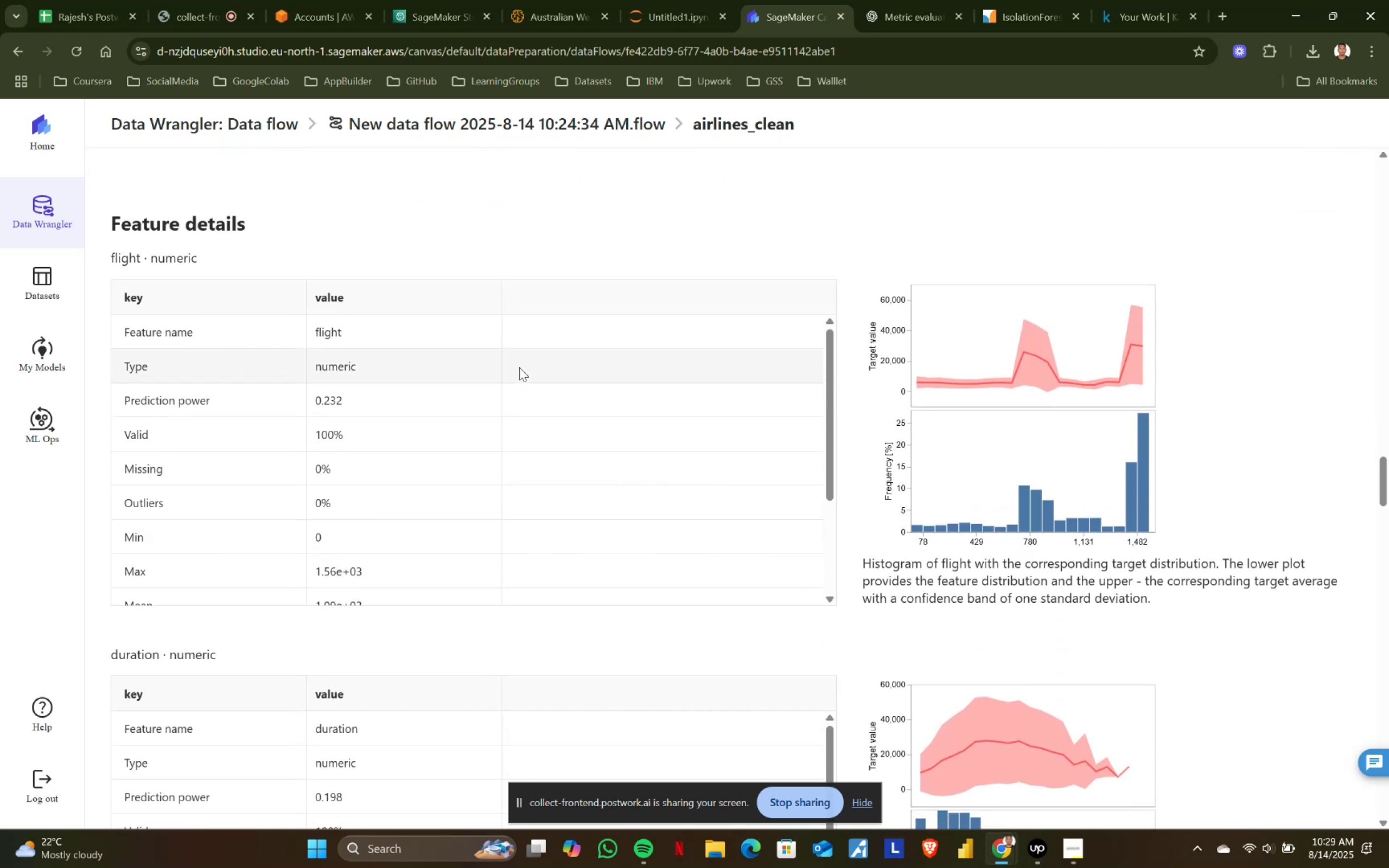 
scroll: coordinate [519, 367], scroll_direction: down, amount: 1.0
 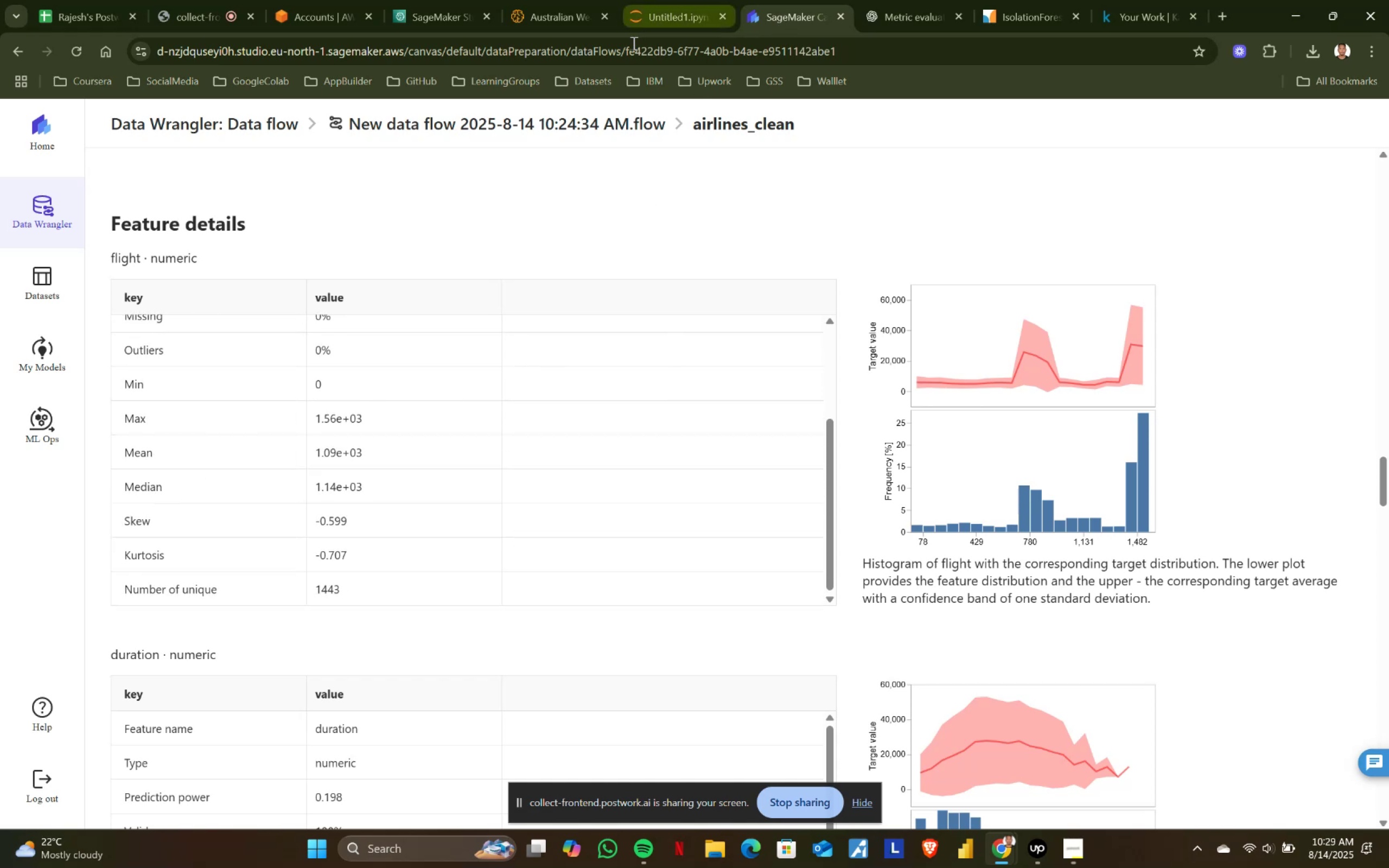 
scroll: coordinate [426, 485], scroll_direction: none, amount: 0.0
 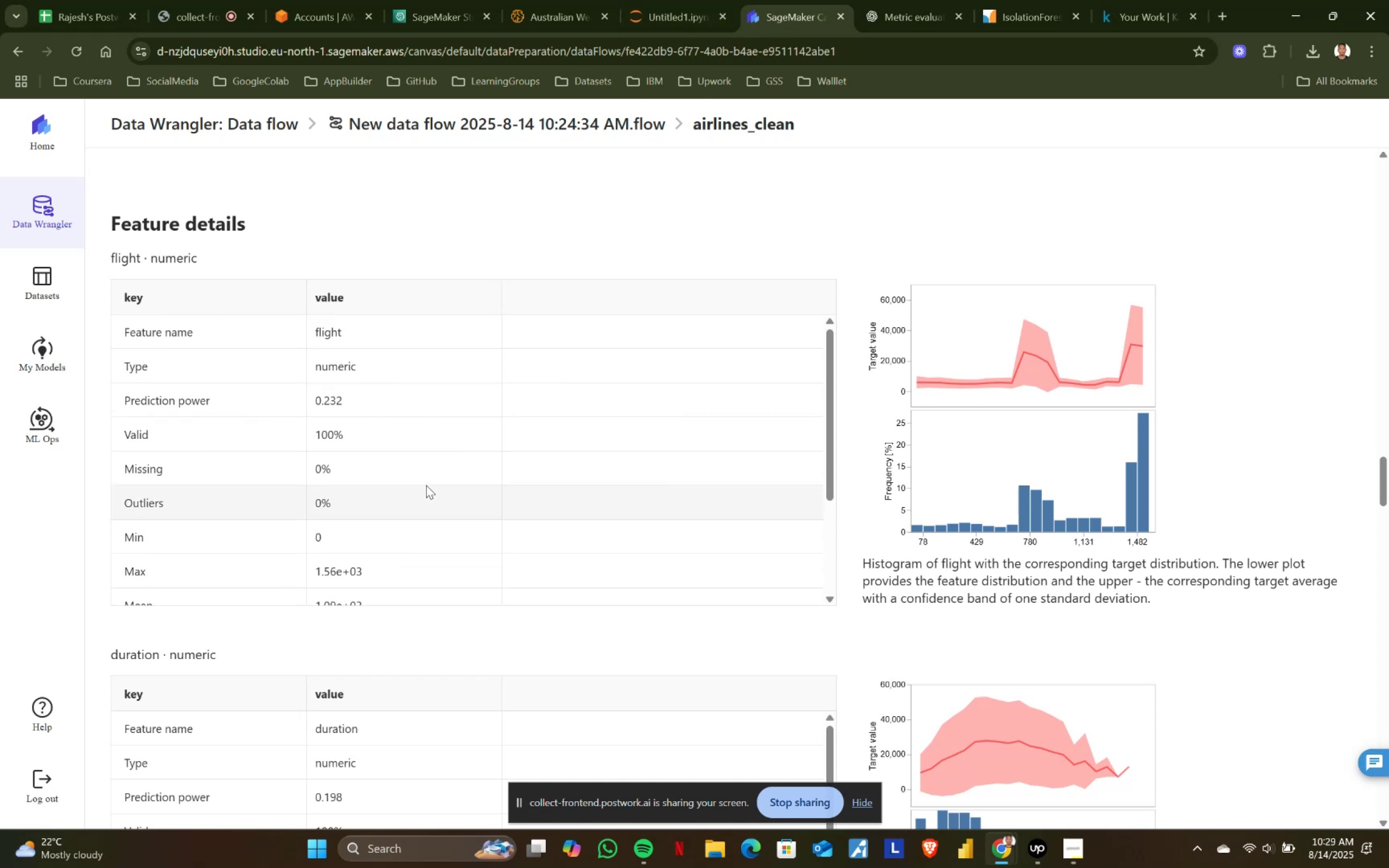 
wait(9.05)
 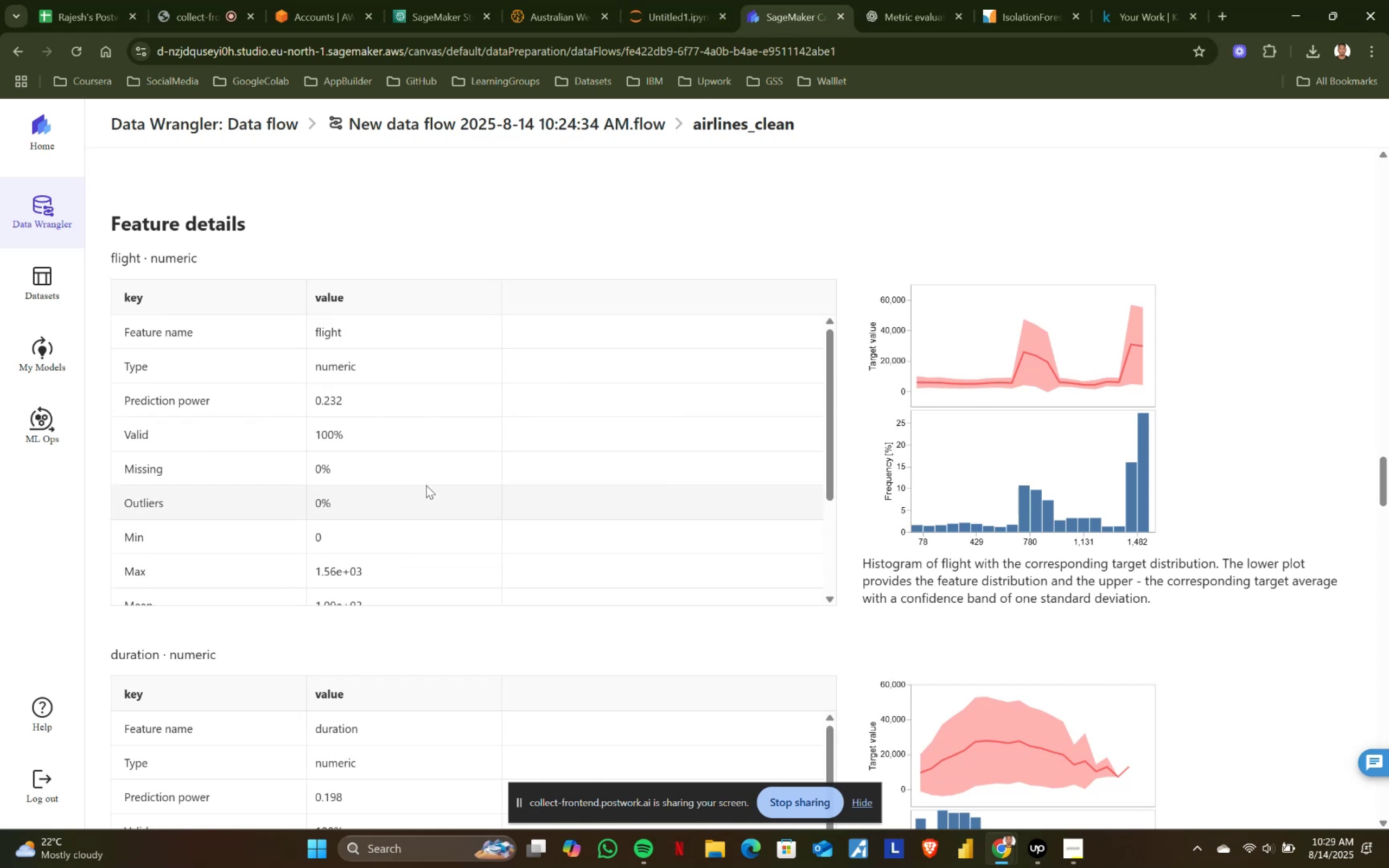 
scroll: coordinate [462, 545], scroll_direction: down, amount: 6.0
 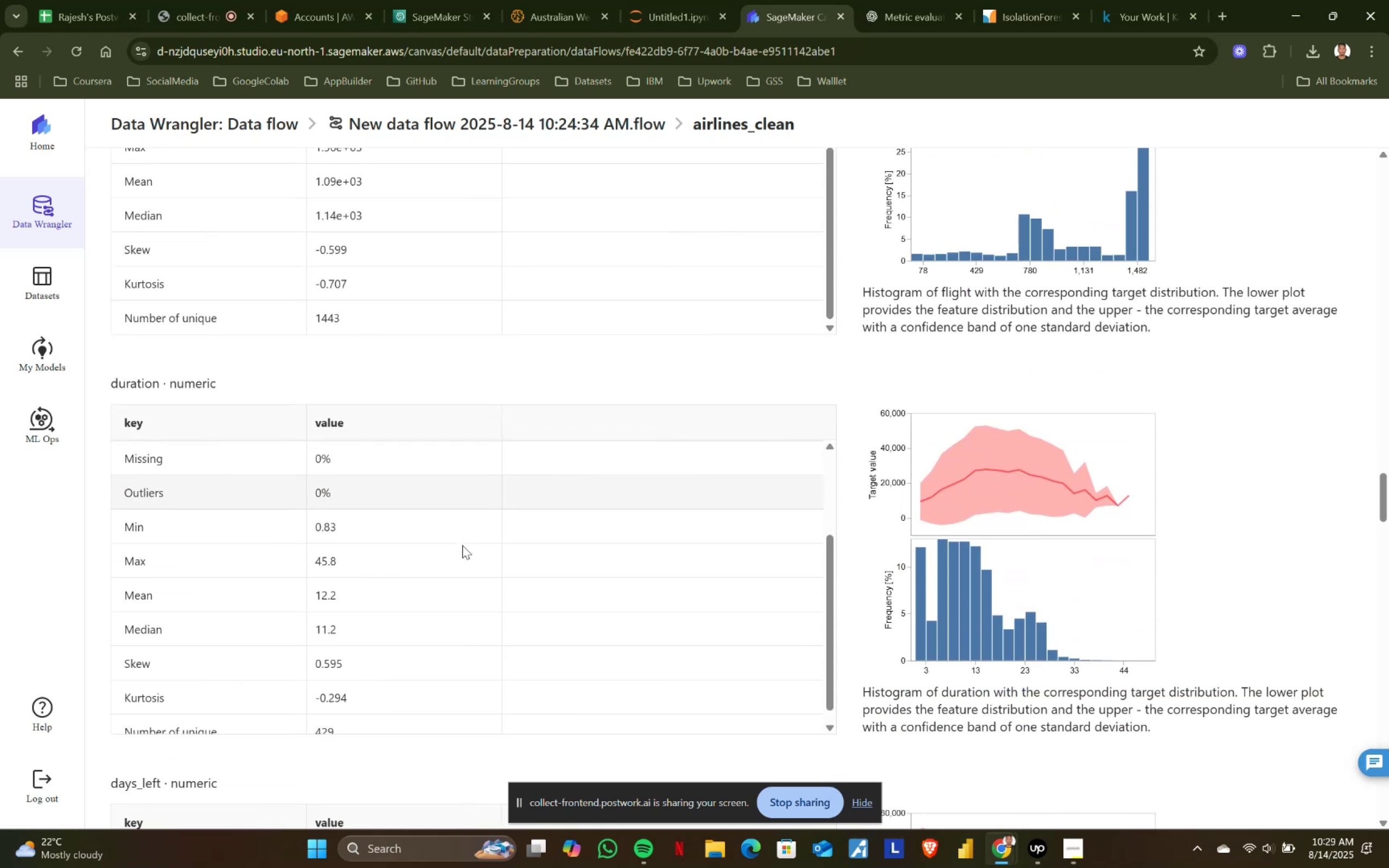 
scroll: coordinate [462, 545], scroll_direction: up, amount: 2.0
 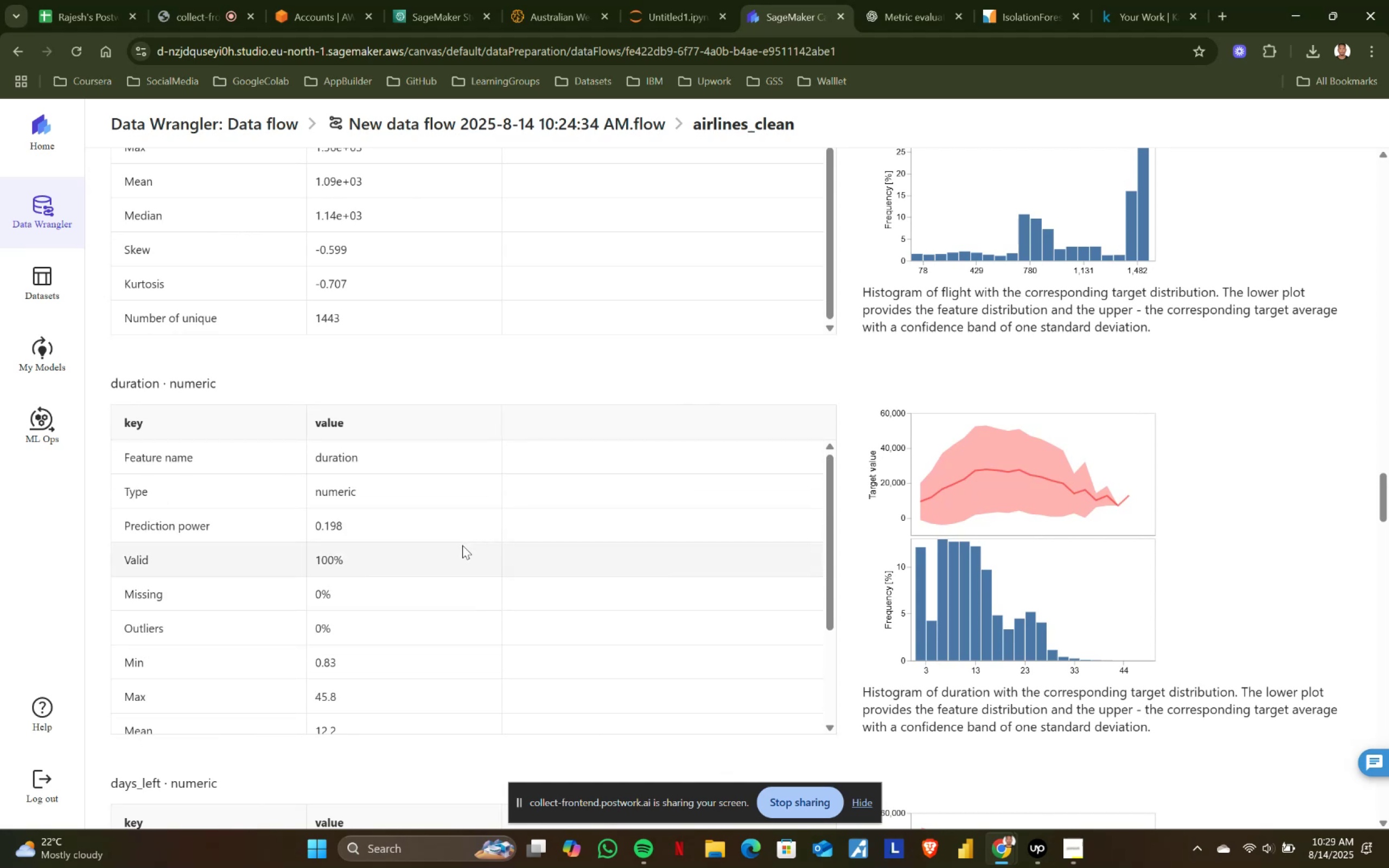 
scroll: coordinate [598, 598], scroll_direction: down, amount: 5.0
 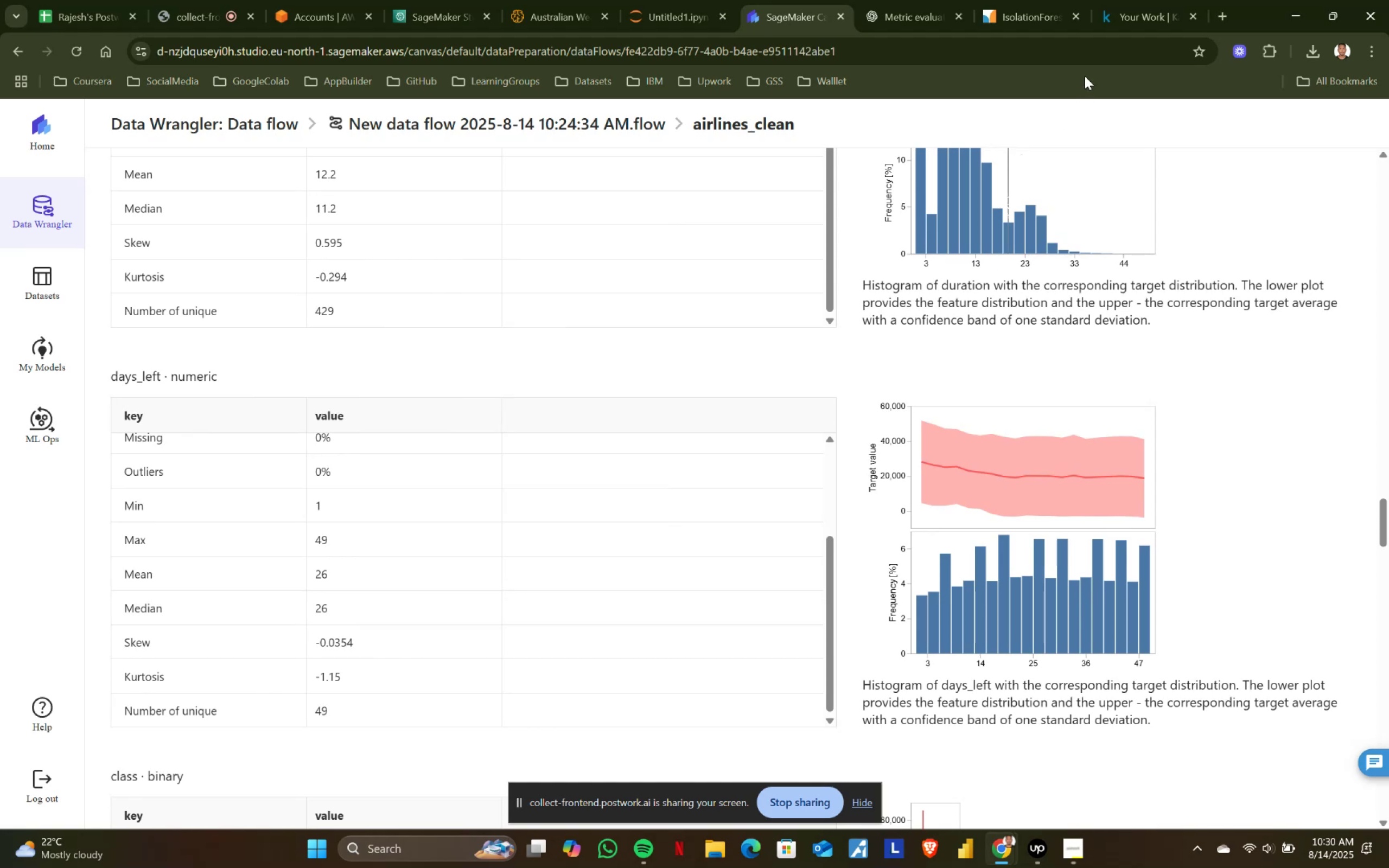 
wait(6.82)
 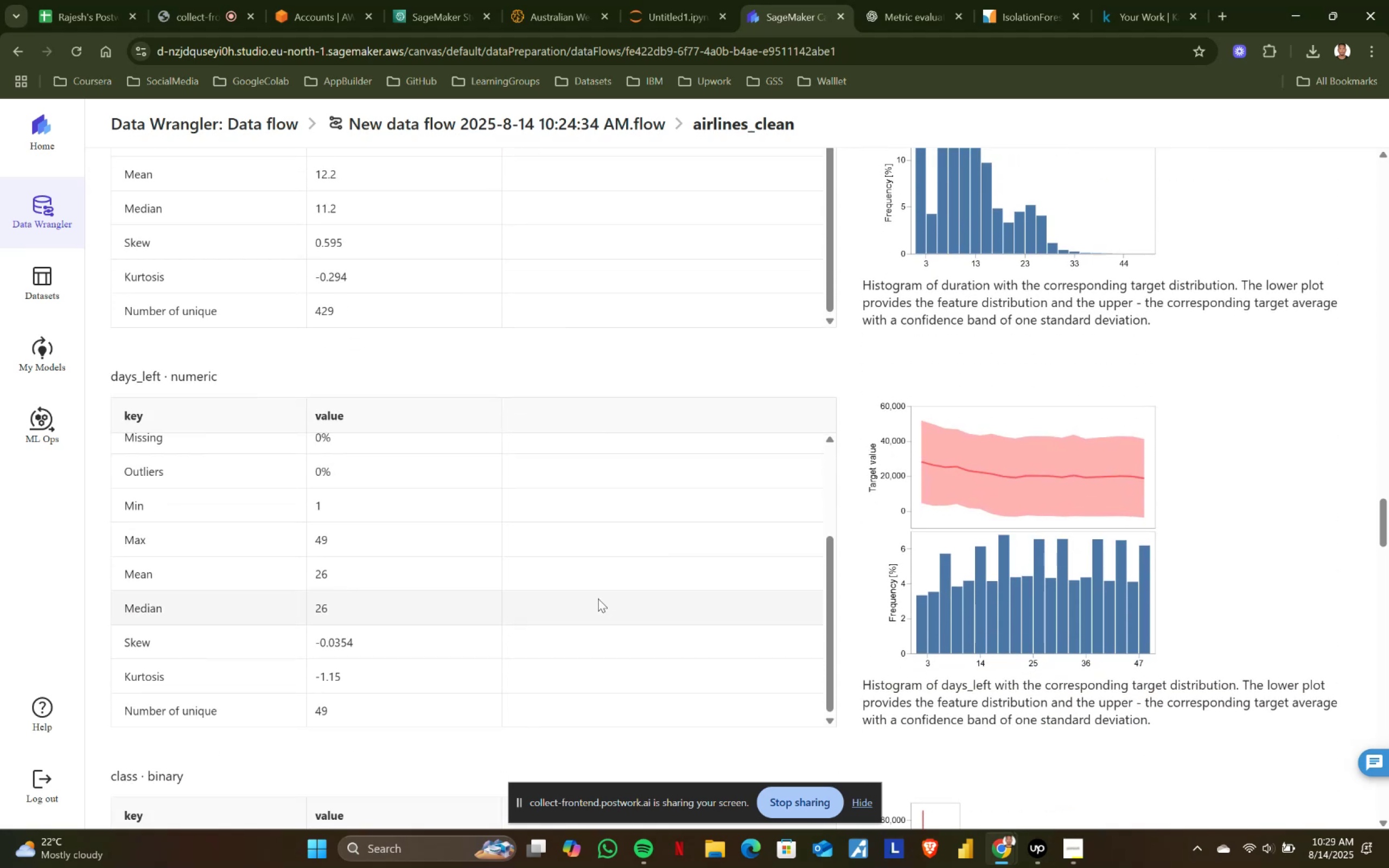 
left_click([914, 10])
 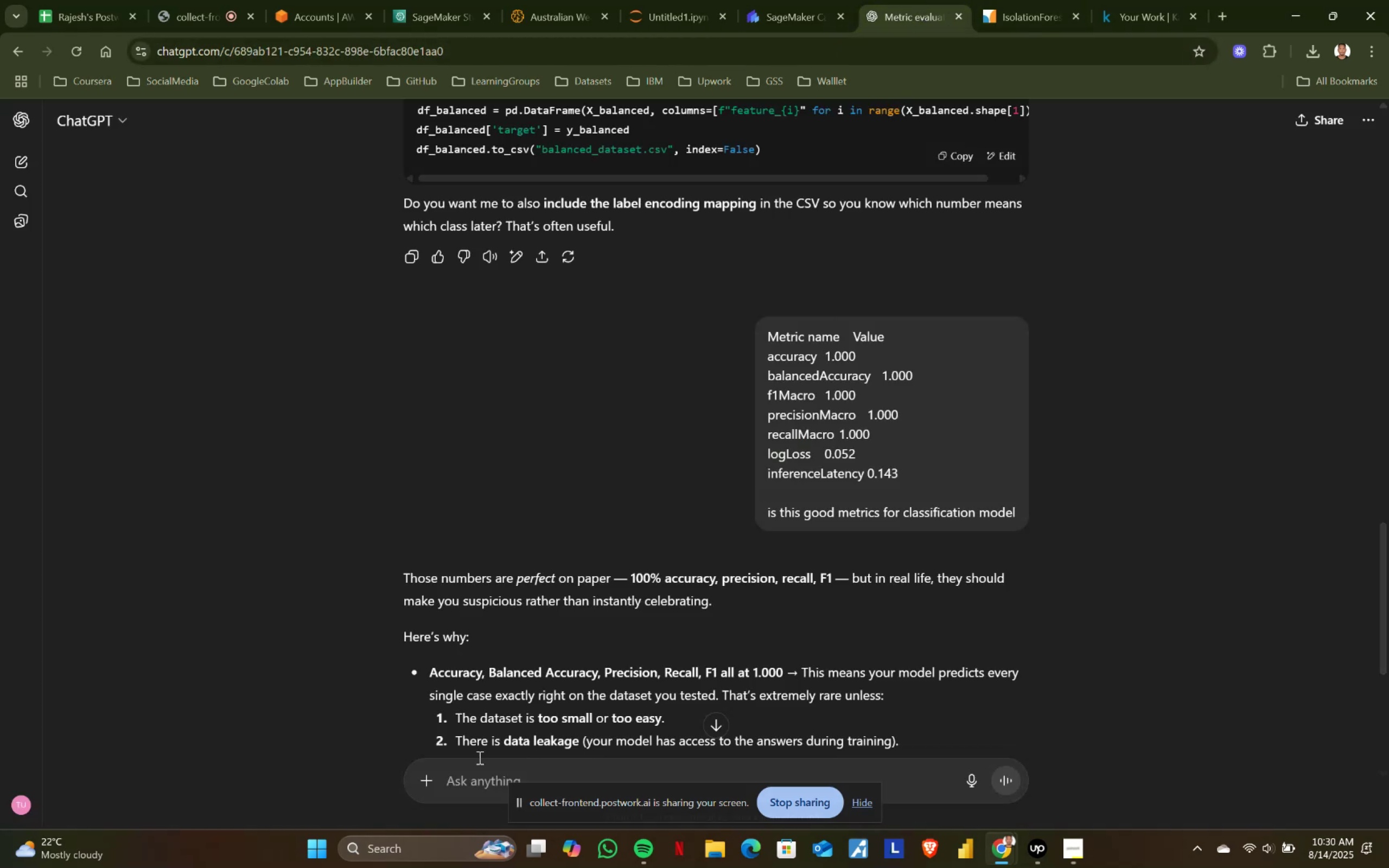 
scroll: coordinate [661, 692], scroll_direction: down, amount: 3.0
 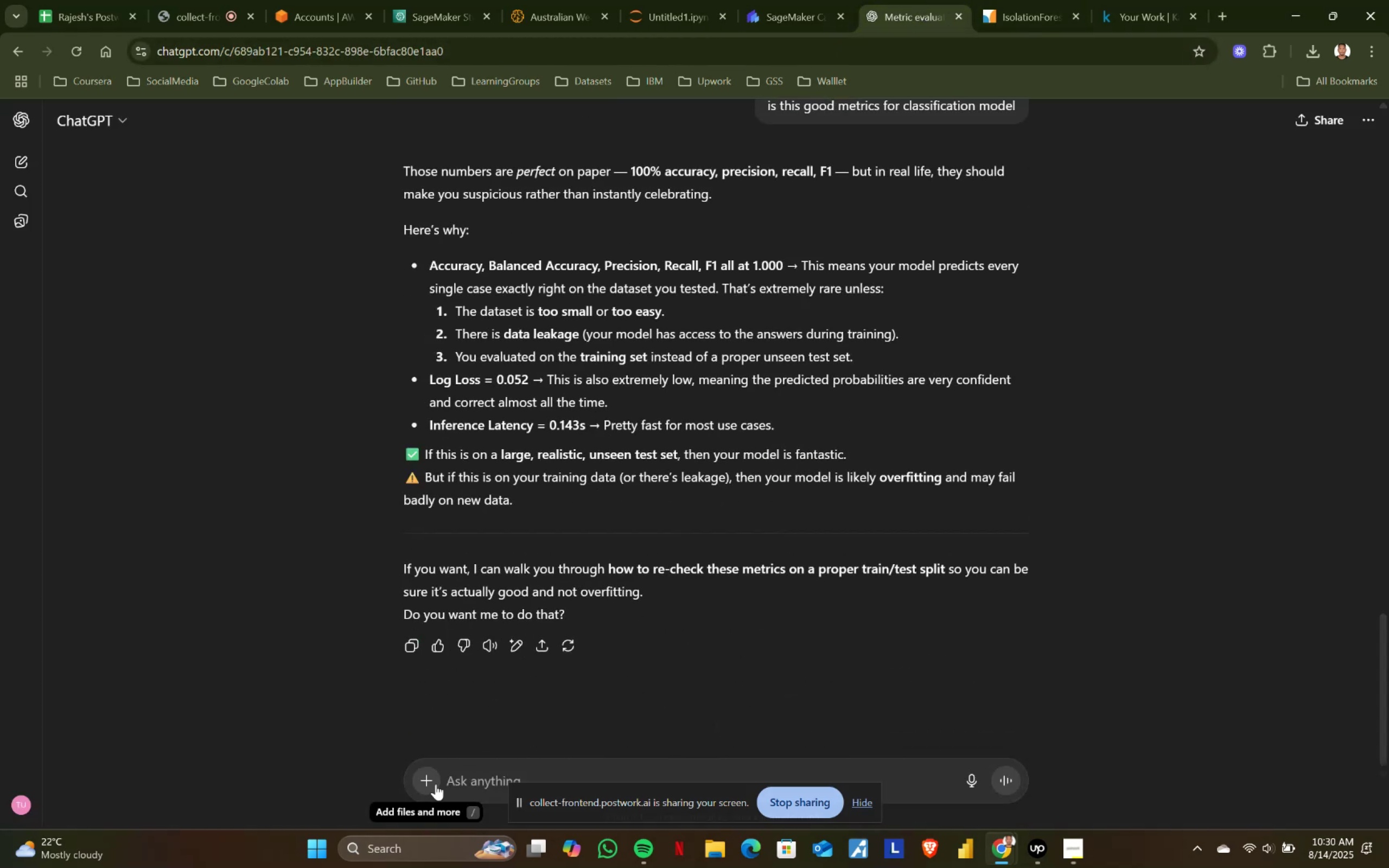 
left_click([463, 778])
 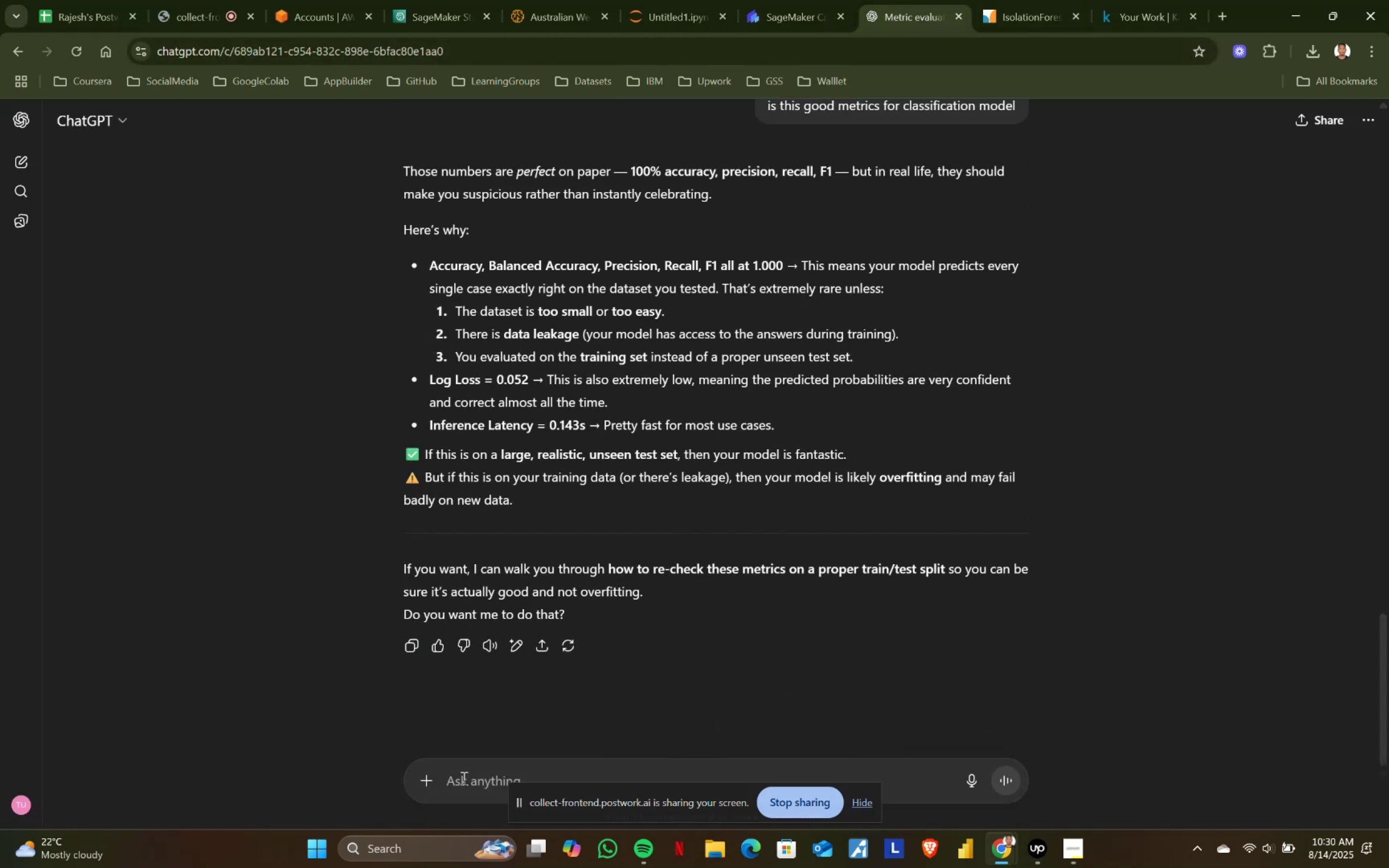 
type(hw )
key(Backspace)
key(Backspace)
type(ow to handel outliesr)
key(Backspace)
key(Backspace)
type(ers)
 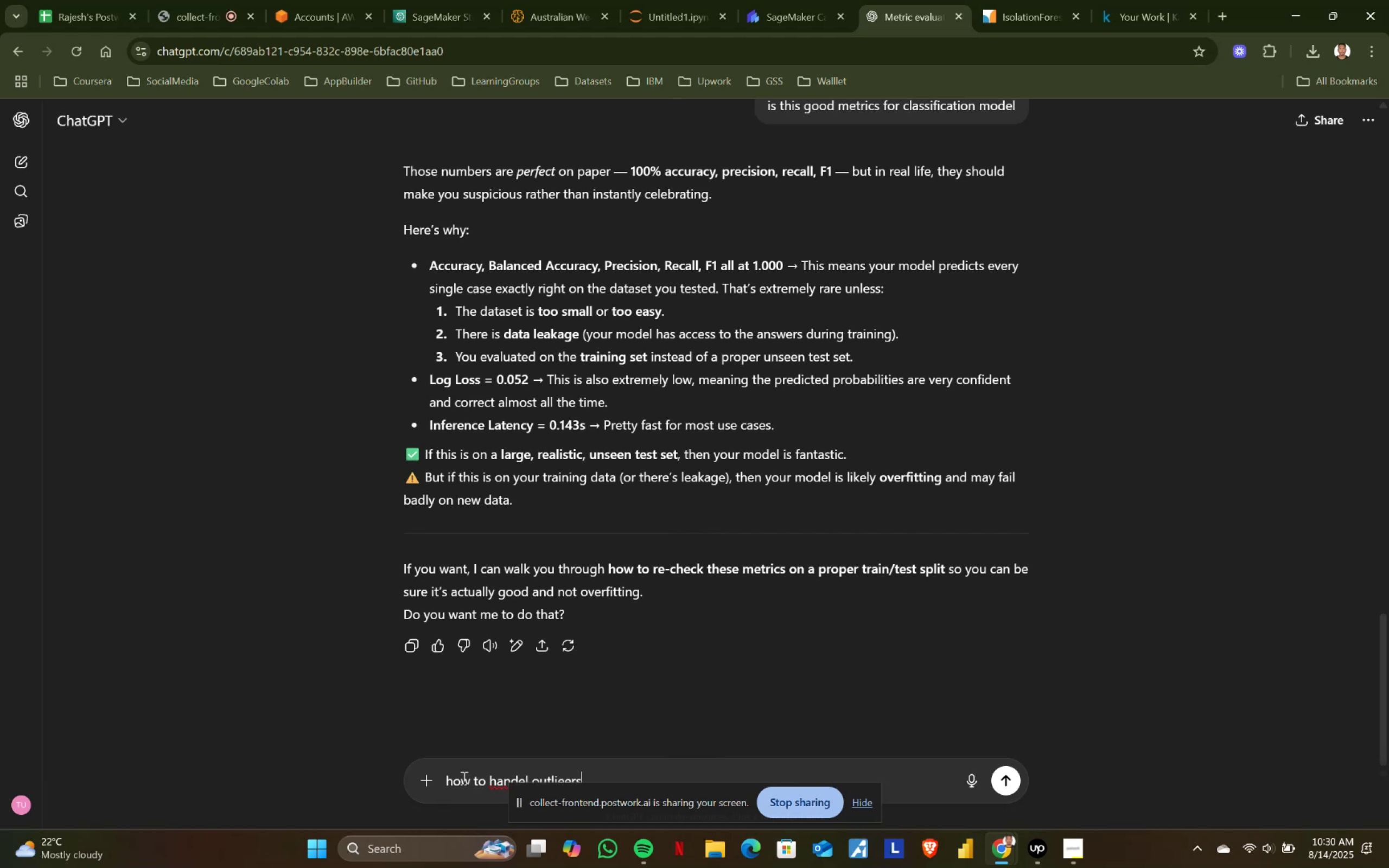 
key(Enter)
 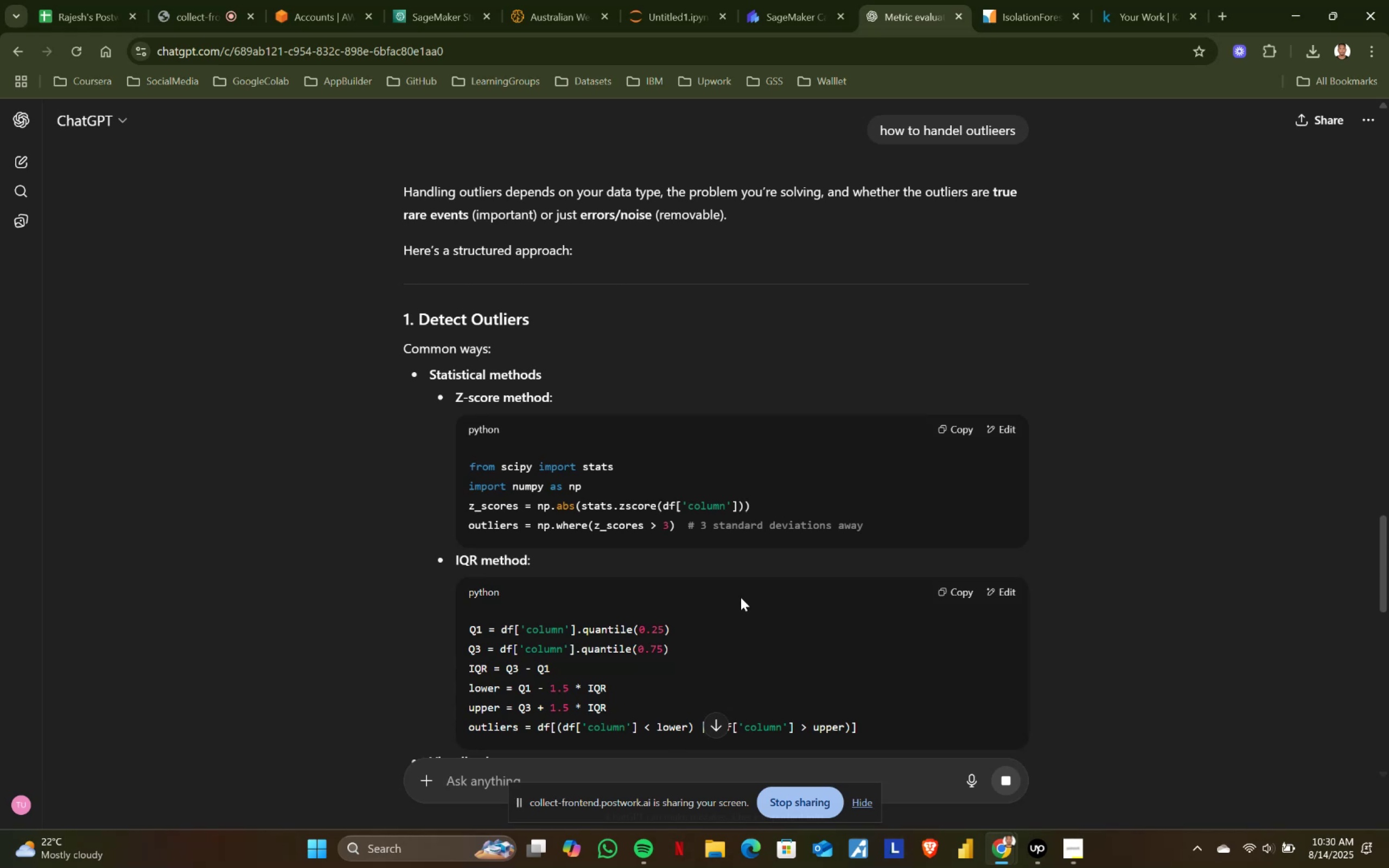 
wait(12.15)
 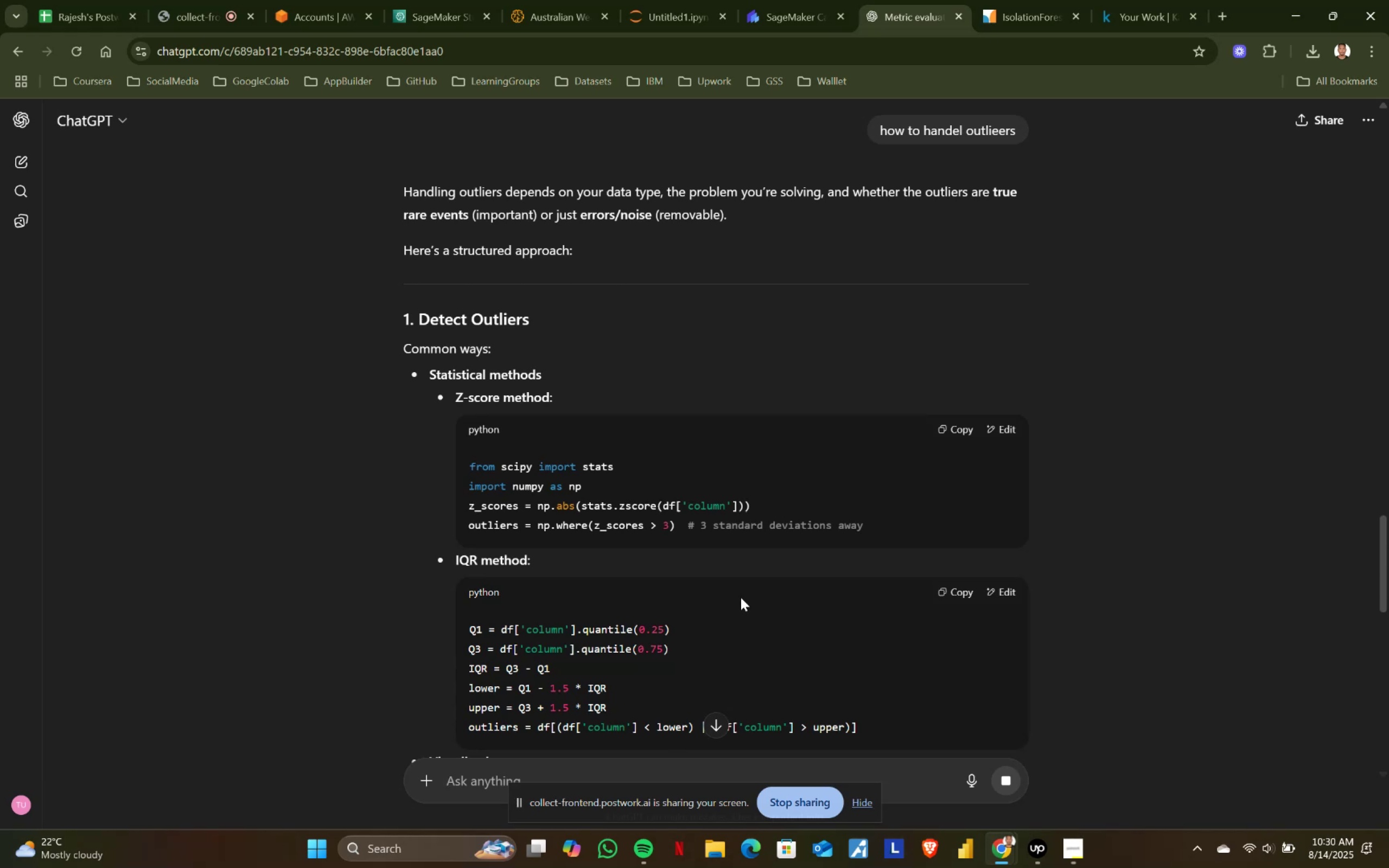 
scroll: coordinate [731, 420], scroll_direction: down, amount: 5.0
 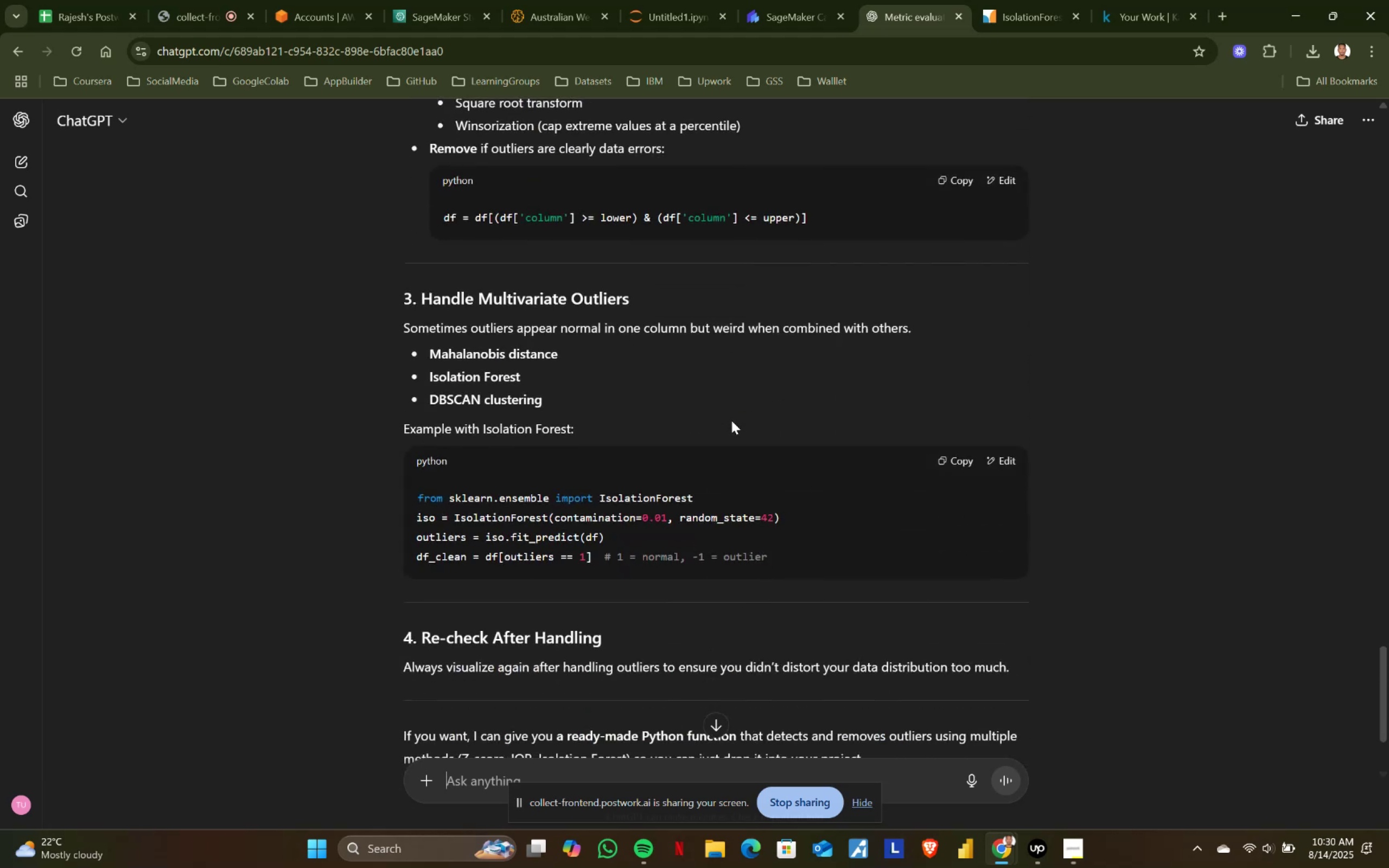 
scroll: coordinate [731, 420], scroll_direction: down, amount: 2.0
 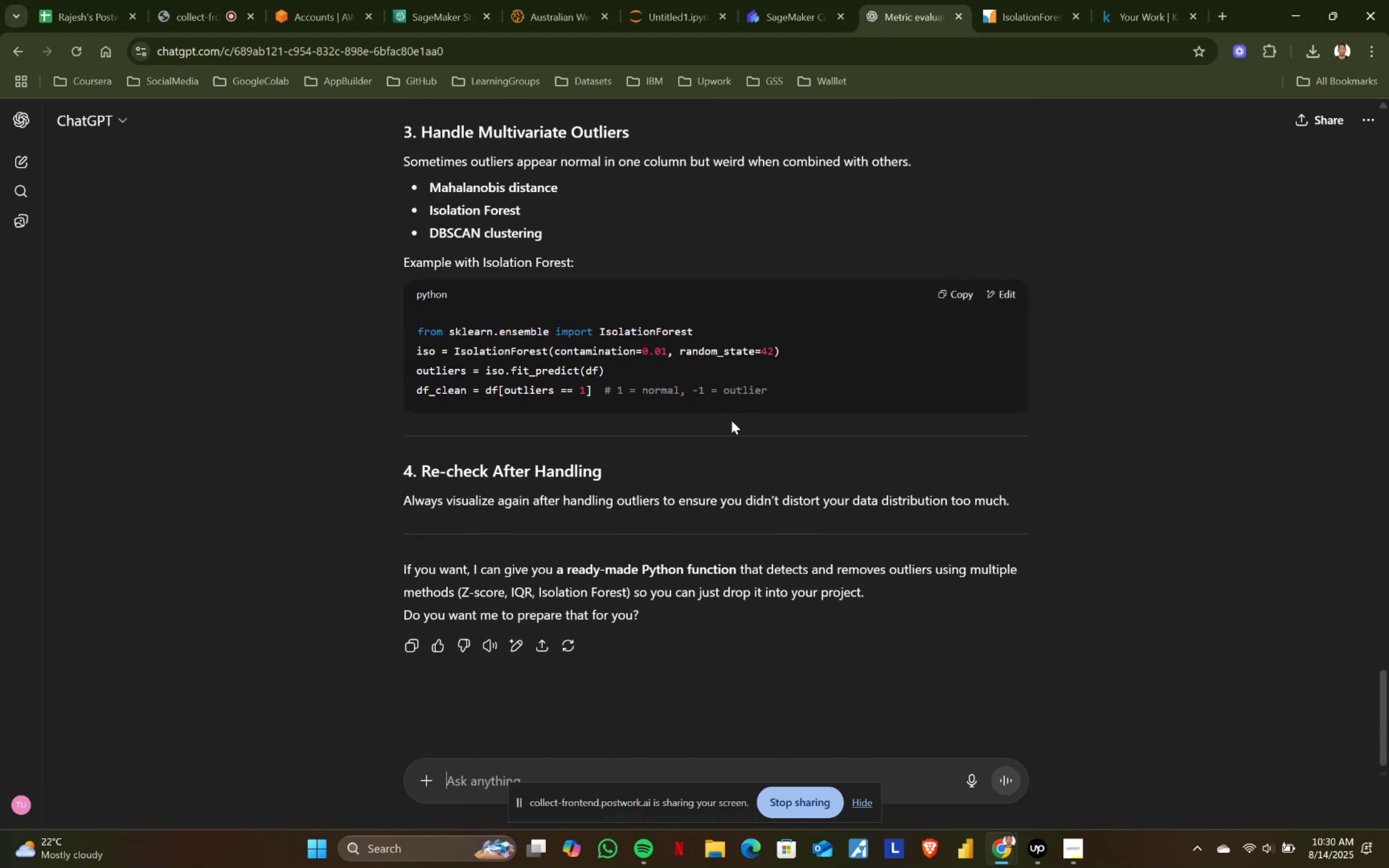 
scroll: coordinate [731, 420], scroll_direction: up, amount: 3.0
 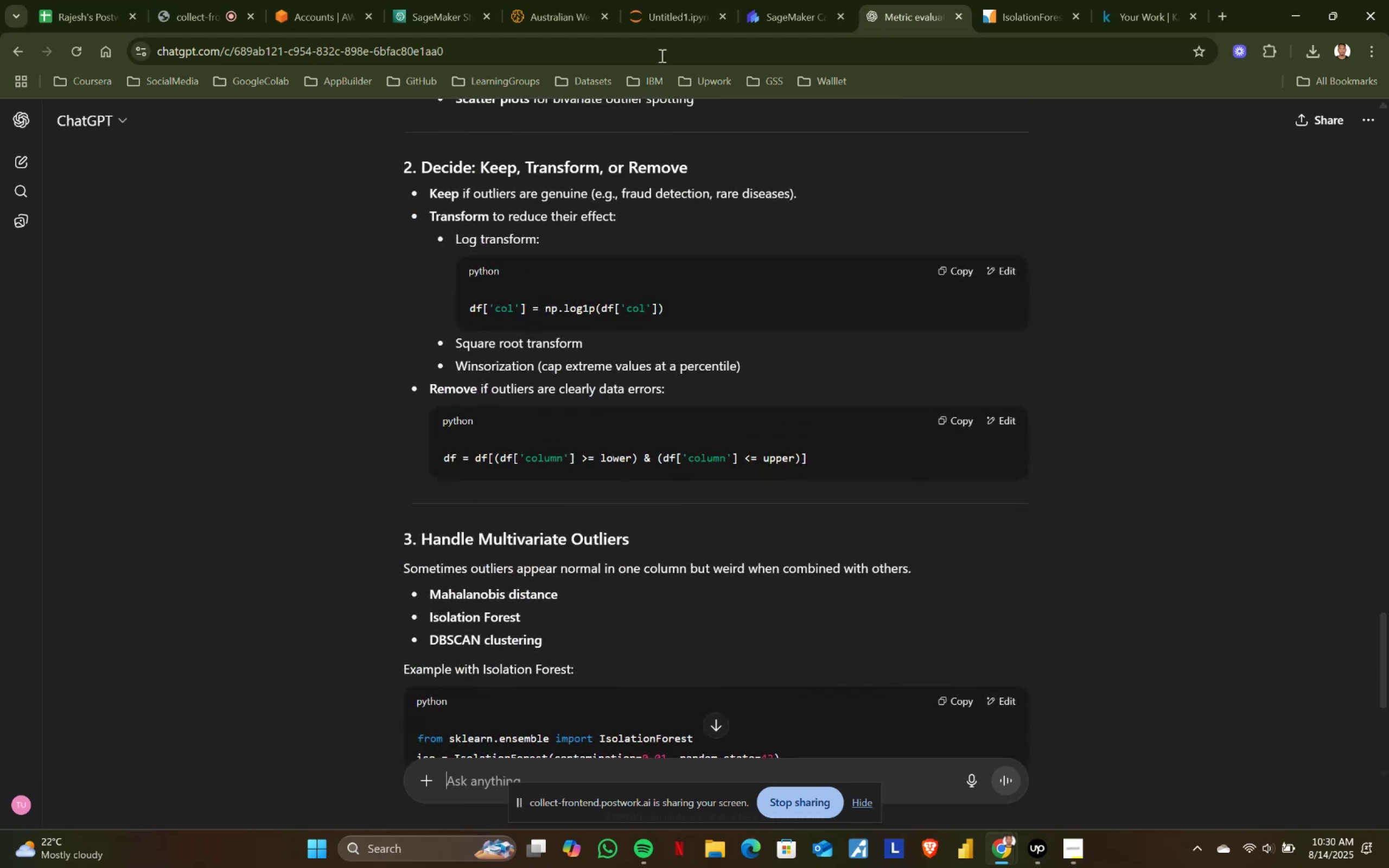 
left_click([668, 0])
 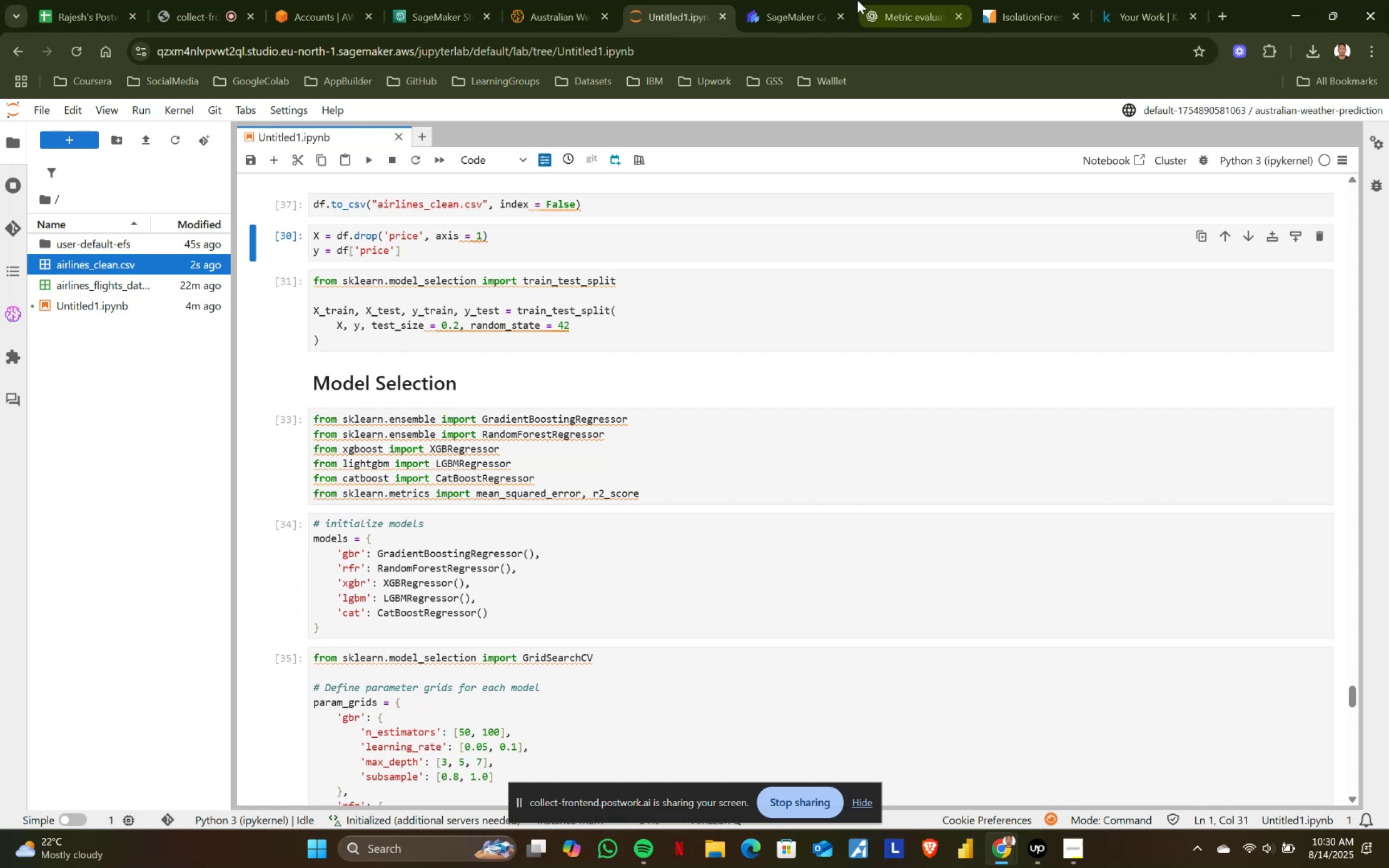 
left_click([773, 0])
 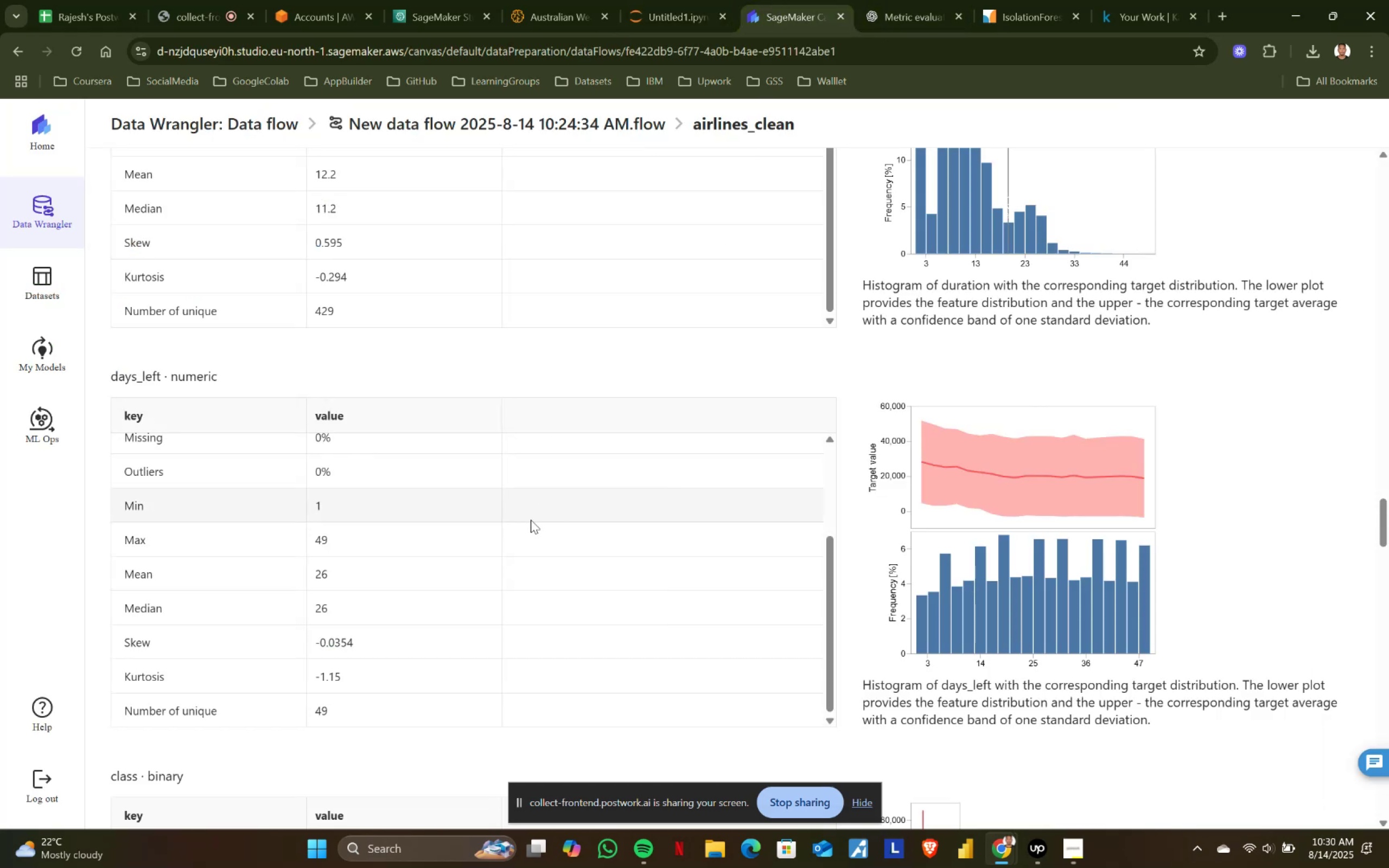 
wait(5.48)
 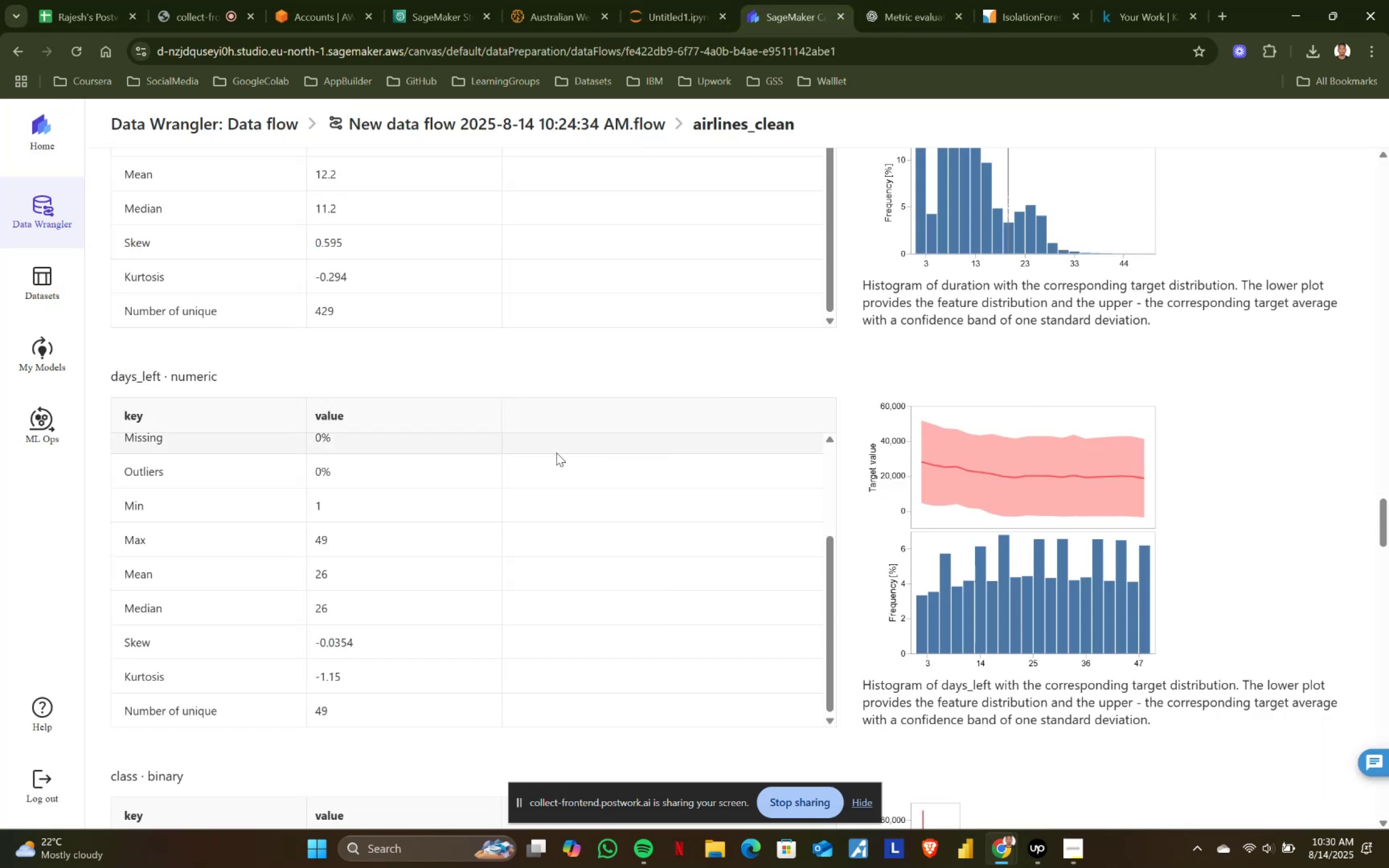 
scroll: coordinate [531, 520], scroll_direction: up, amount: 1.0
 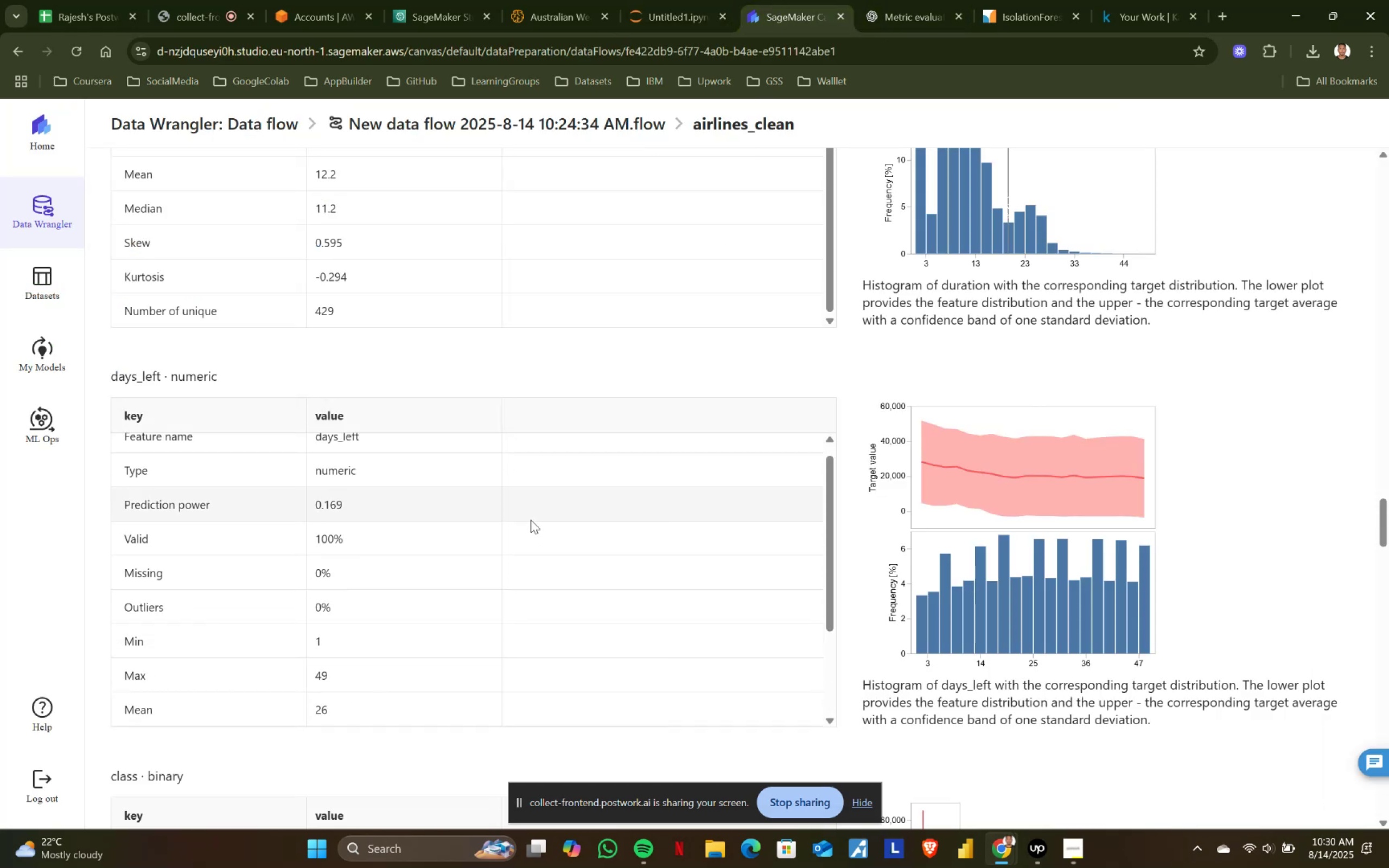 
scroll: coordinate [617, 610], scroll_direction: down, amount: 9.0
 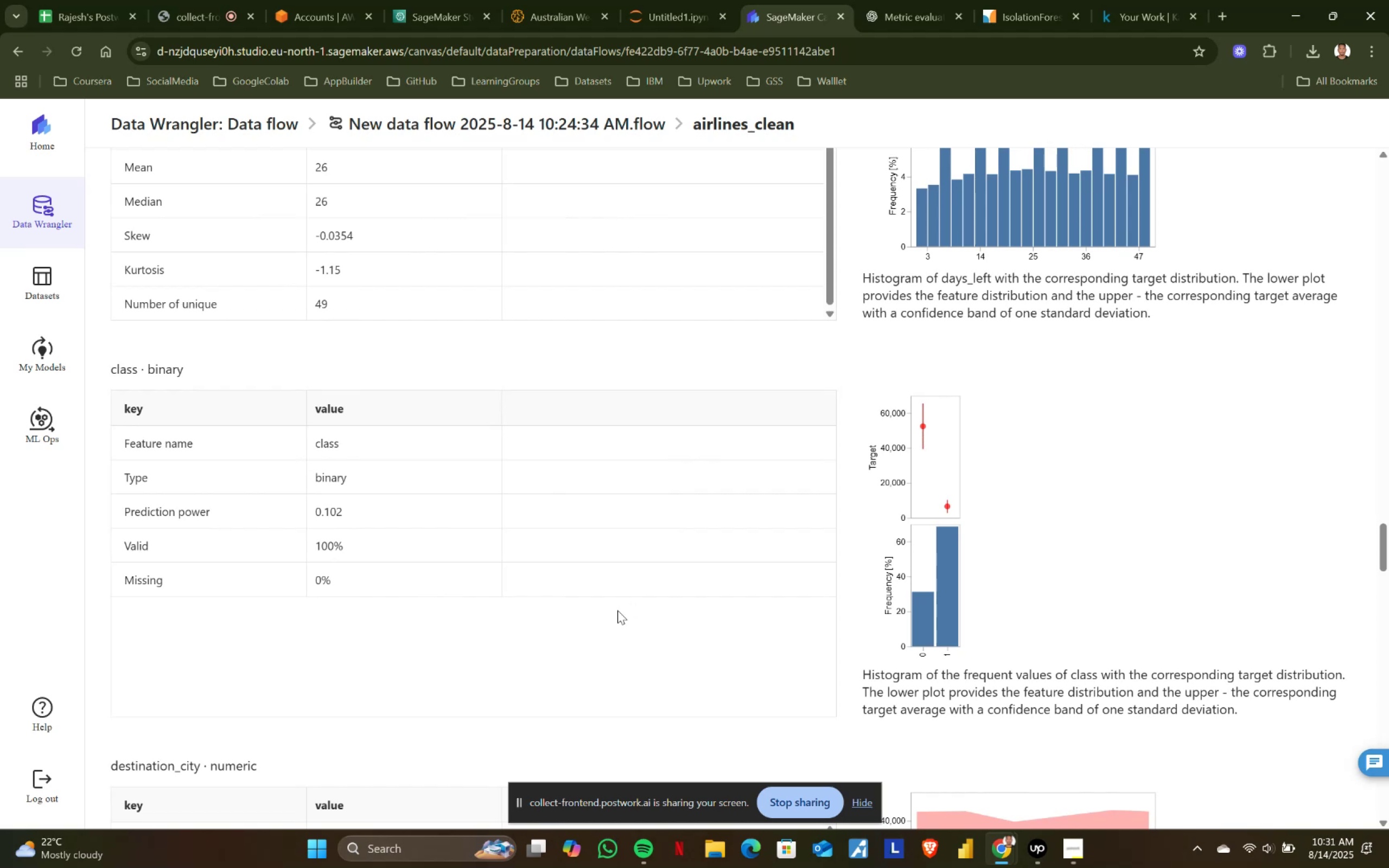 
wait(15.74)
 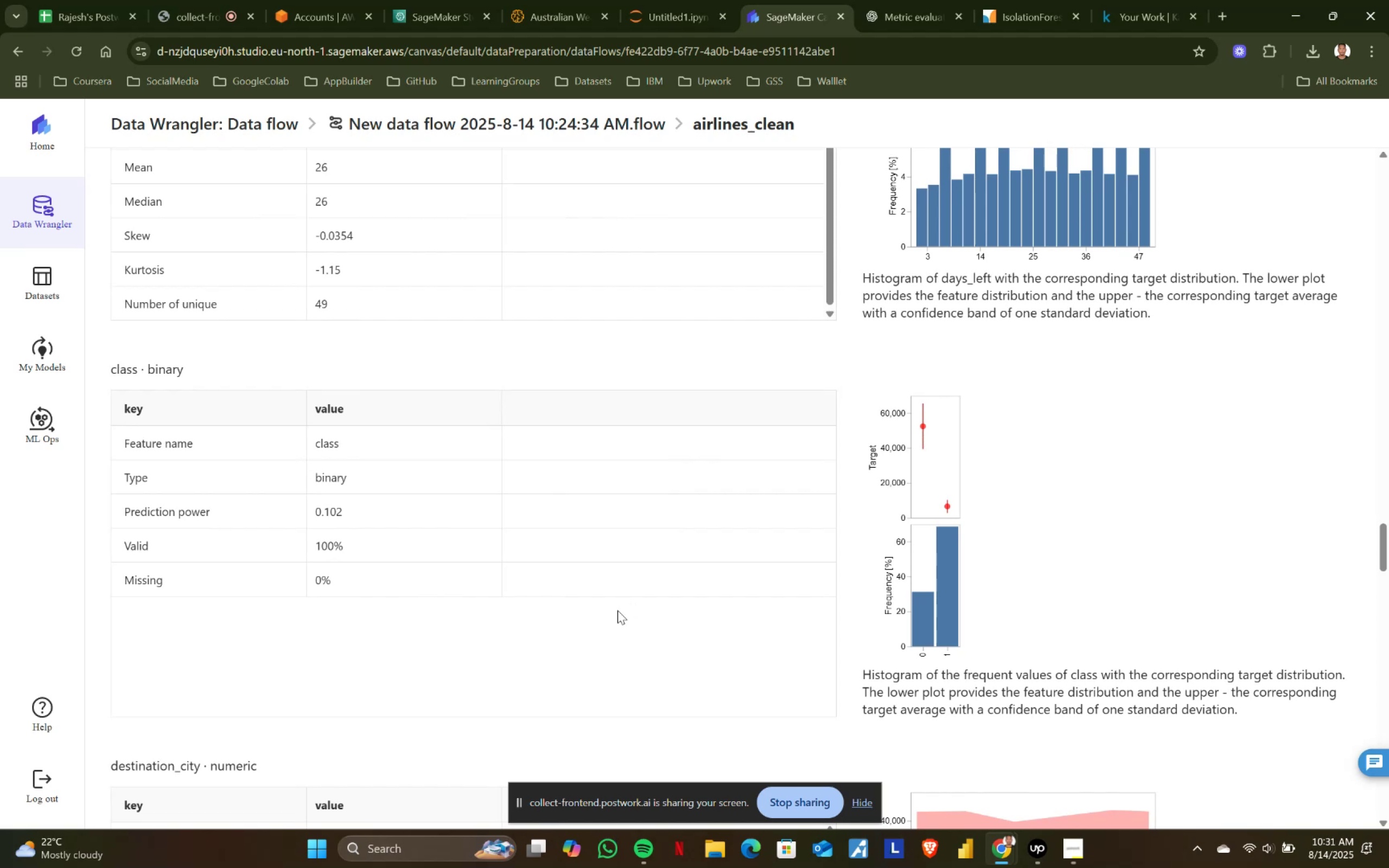 
scroll: coordinate [639, 471], scroll_direction: down, amount: 4.0
 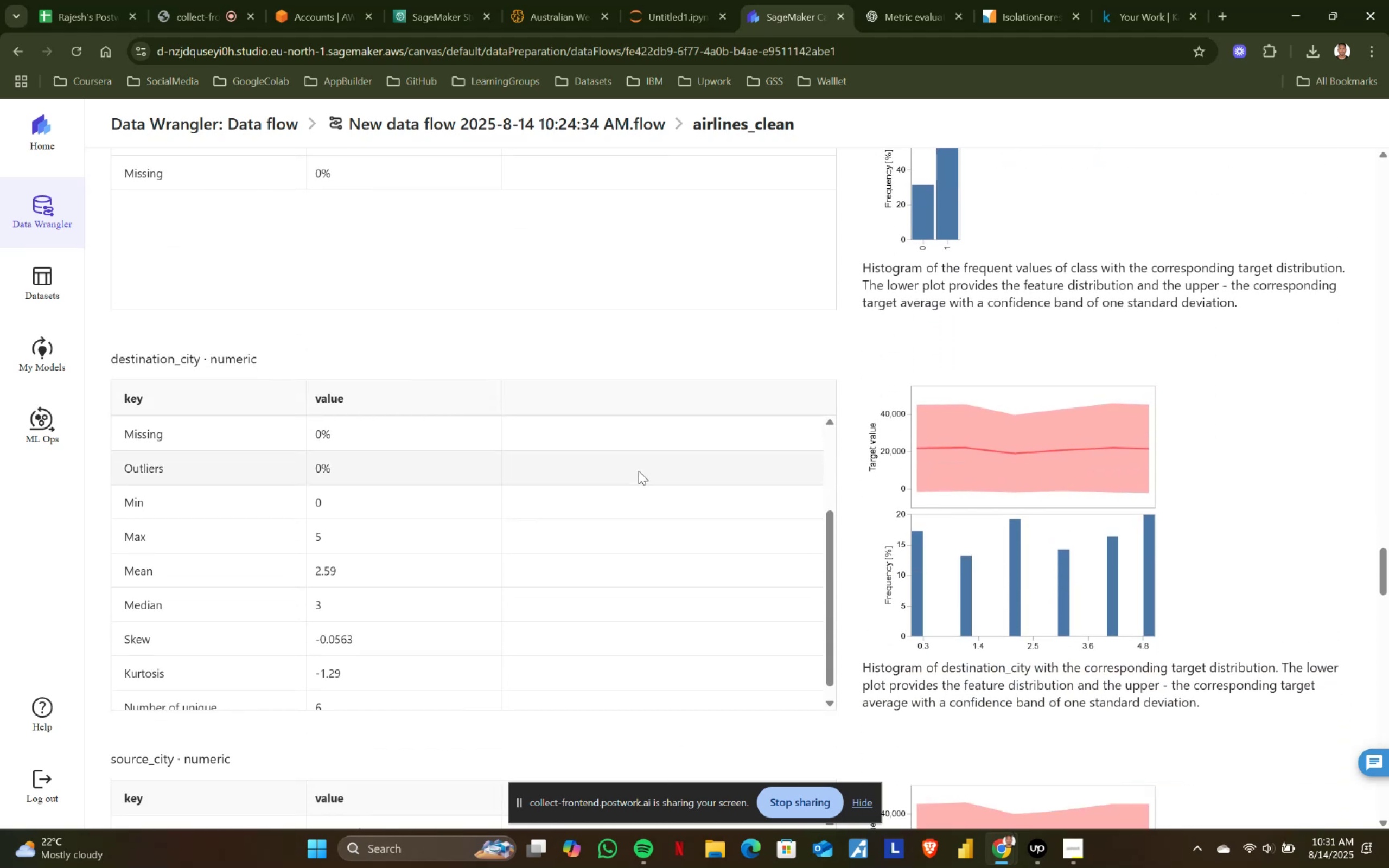 
scroll: coordinate [639, 471], scroll_direction: none, amount: 0.0
 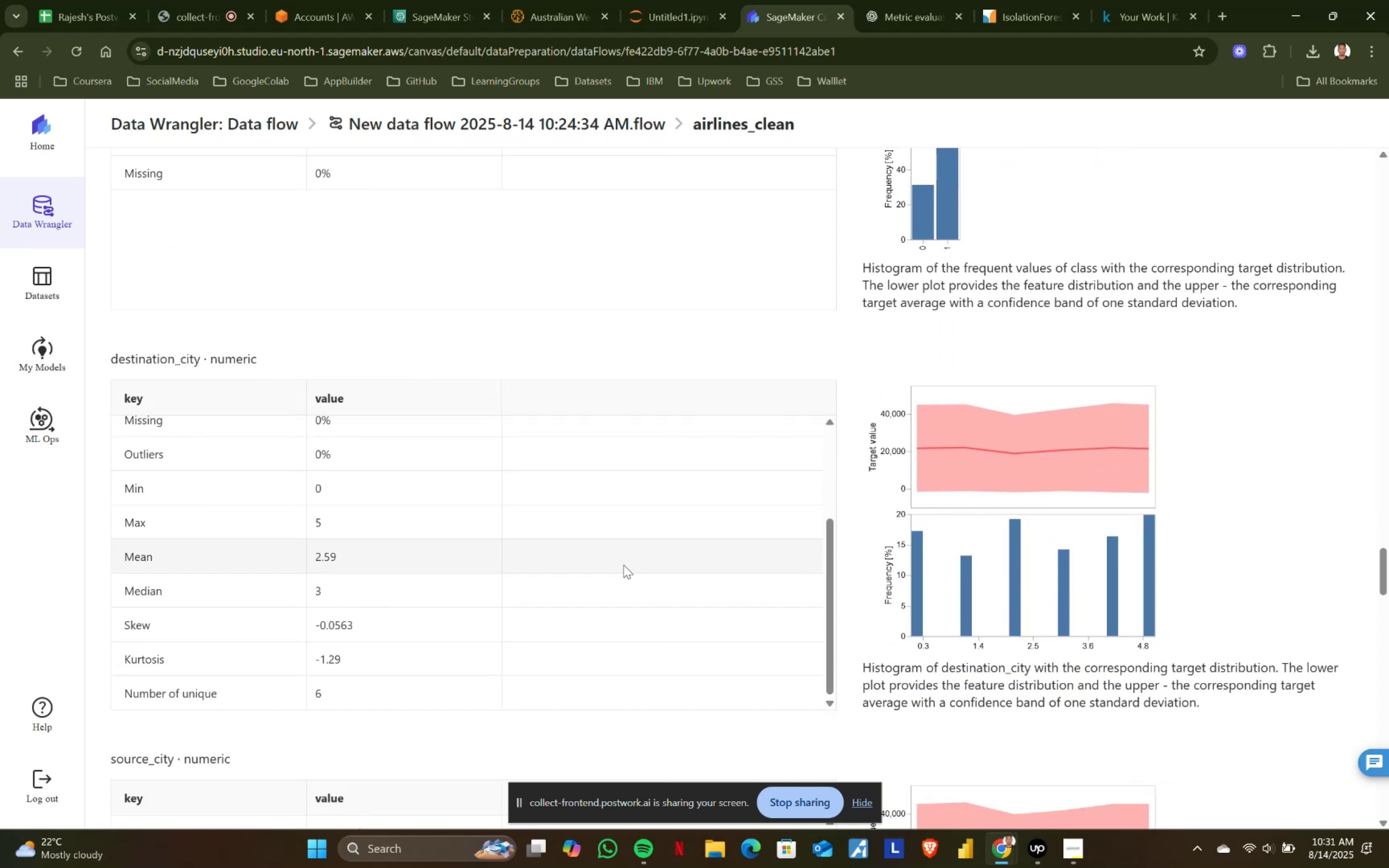 
scroll: coordinate [462, 755], scroll_direction: down, amount: 1.0
 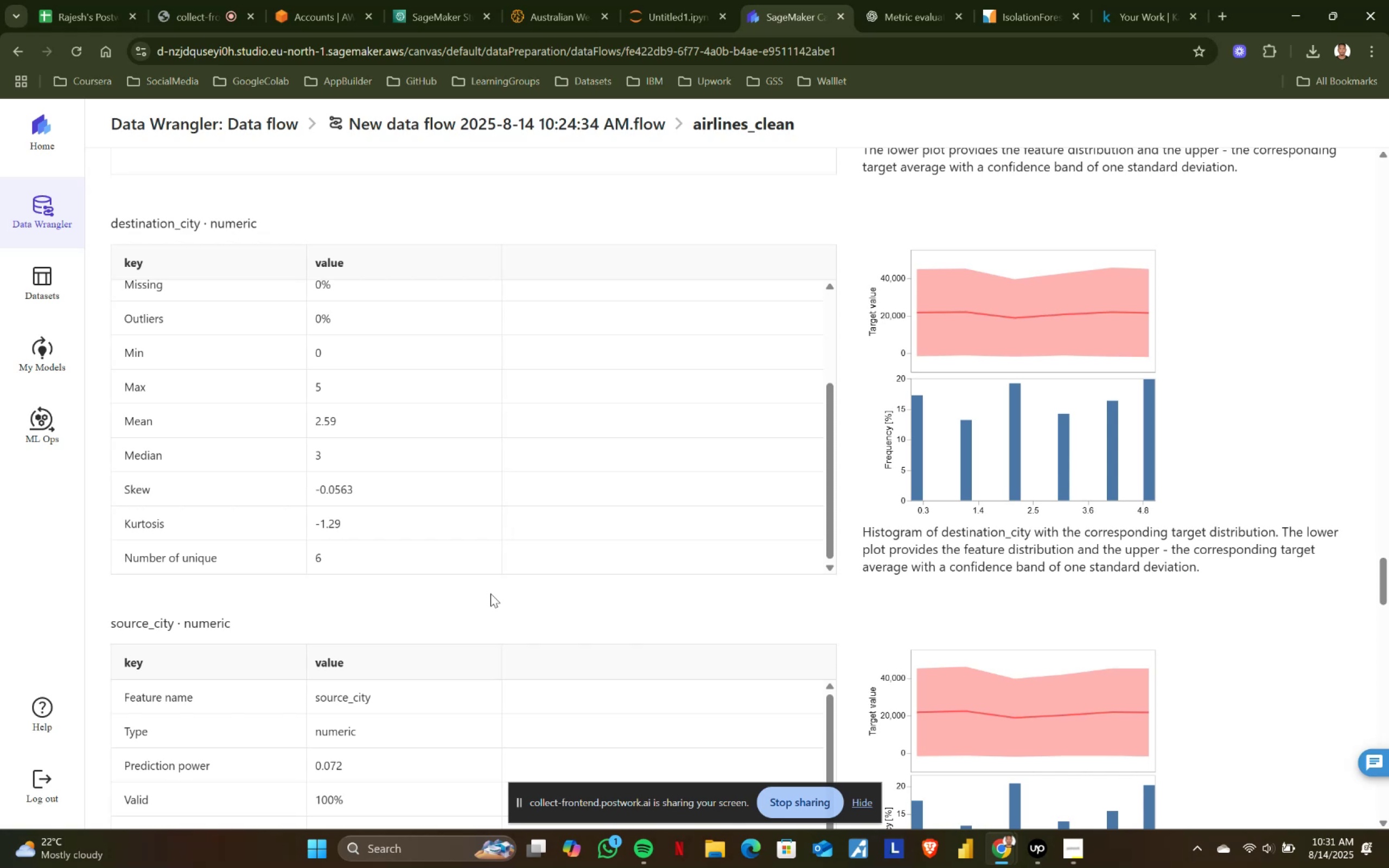 
wait(45.53)
 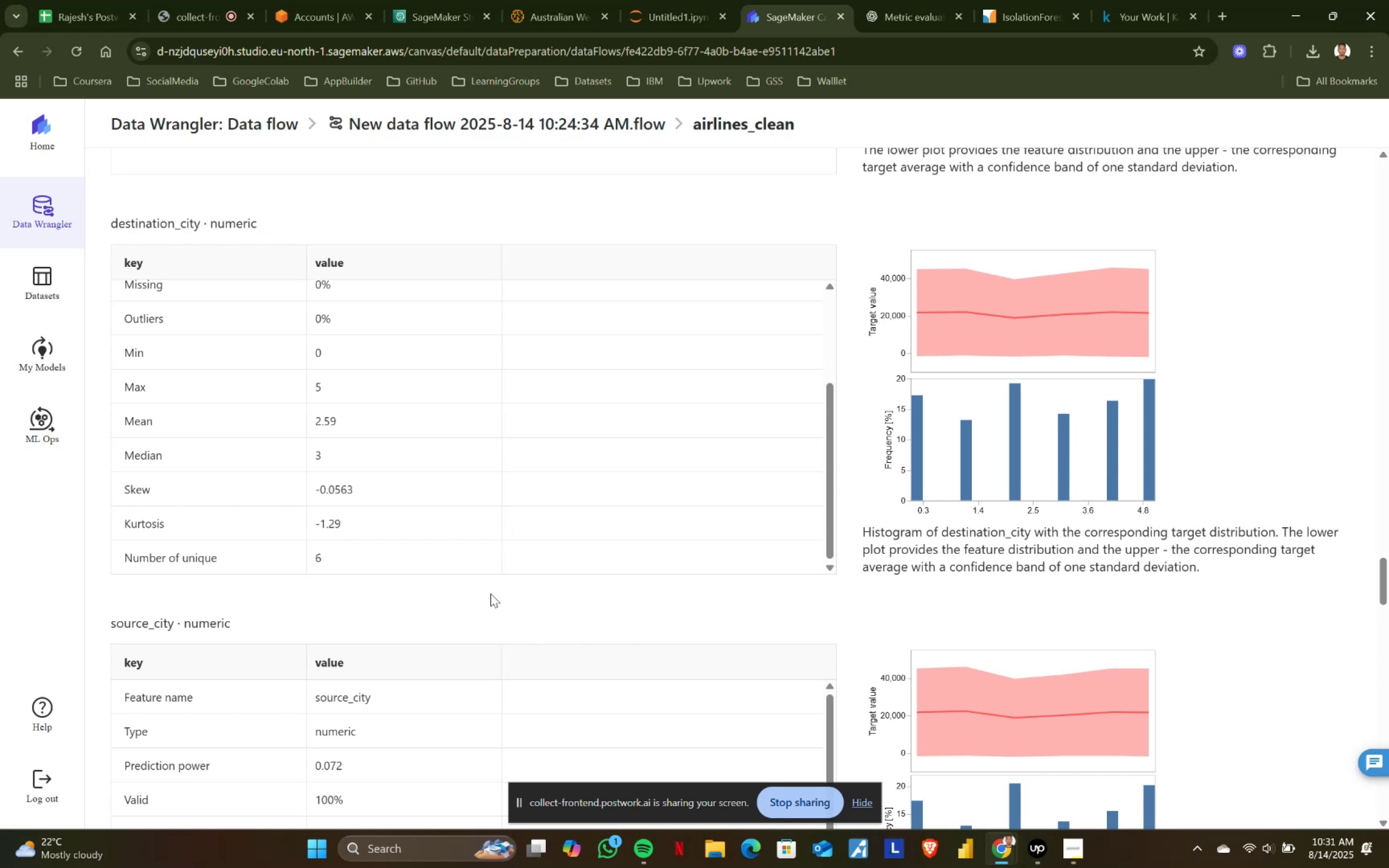 
scroll: coordinate [850, 436], scroll_direction: down, amount: 2.0
 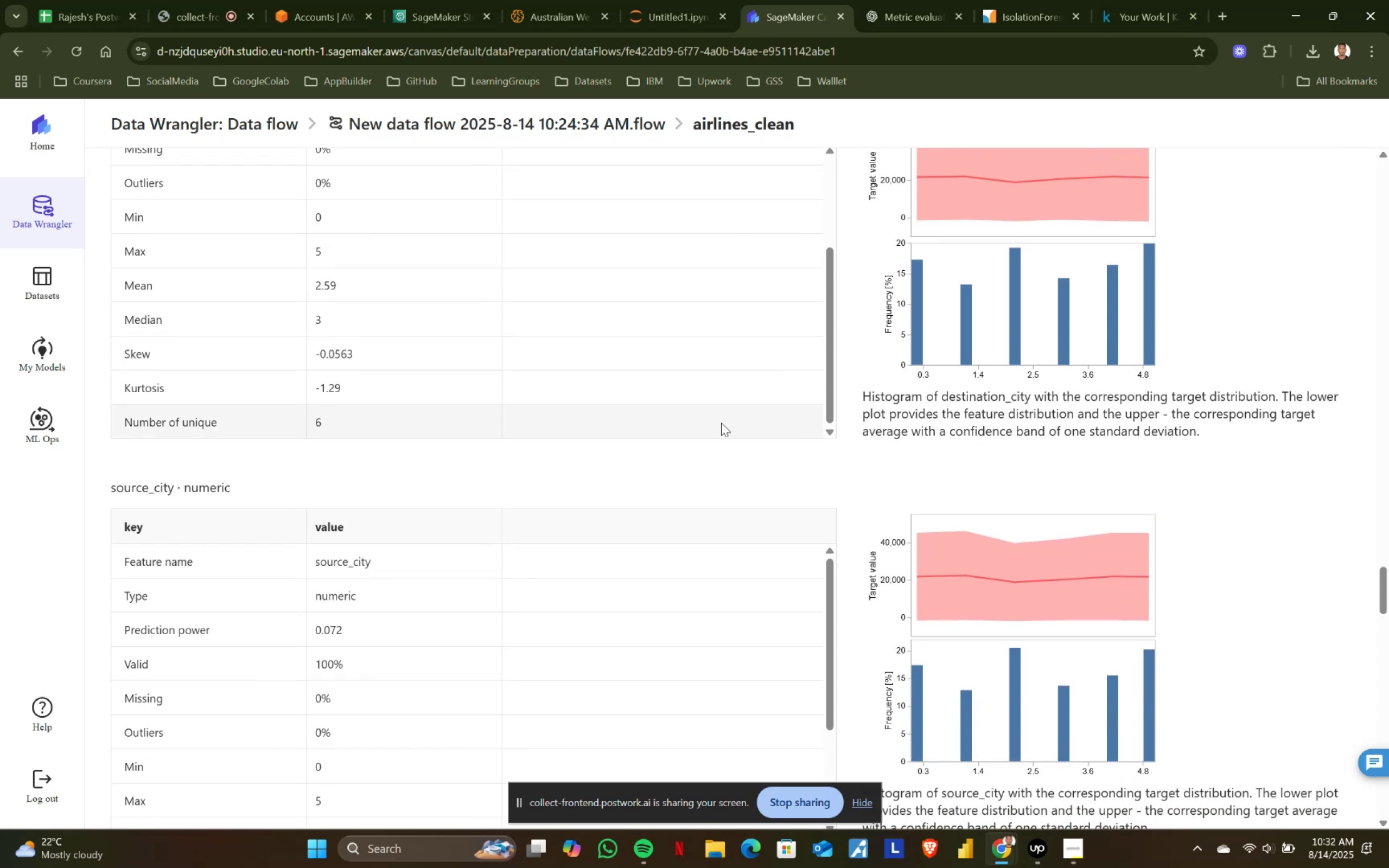 
scroll: coordinate [629, 418], scroll_direction: up, amount: 2.0
 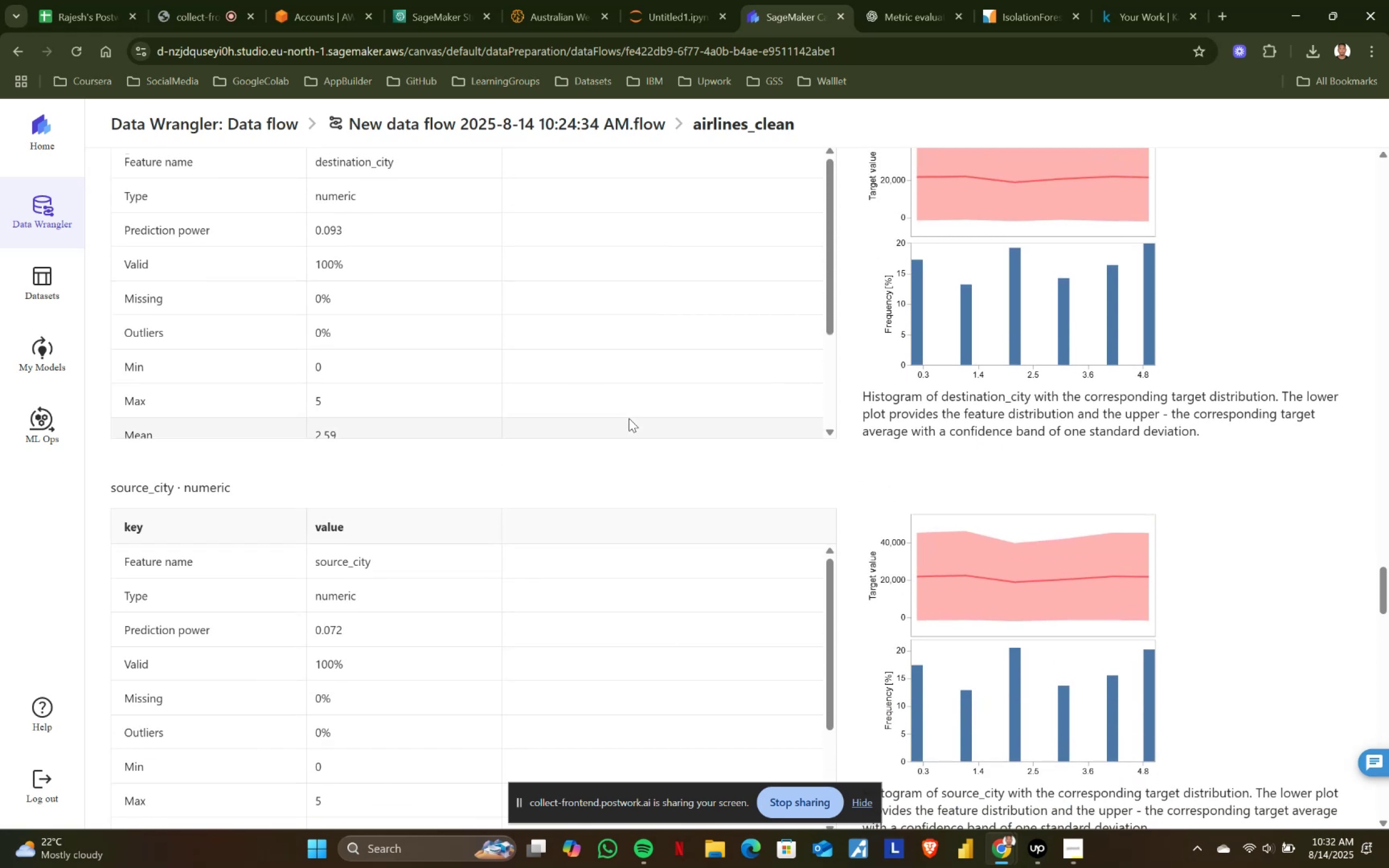 
scroll: coordinate [801, 492], scroll_direction: down, amount: 4.0
 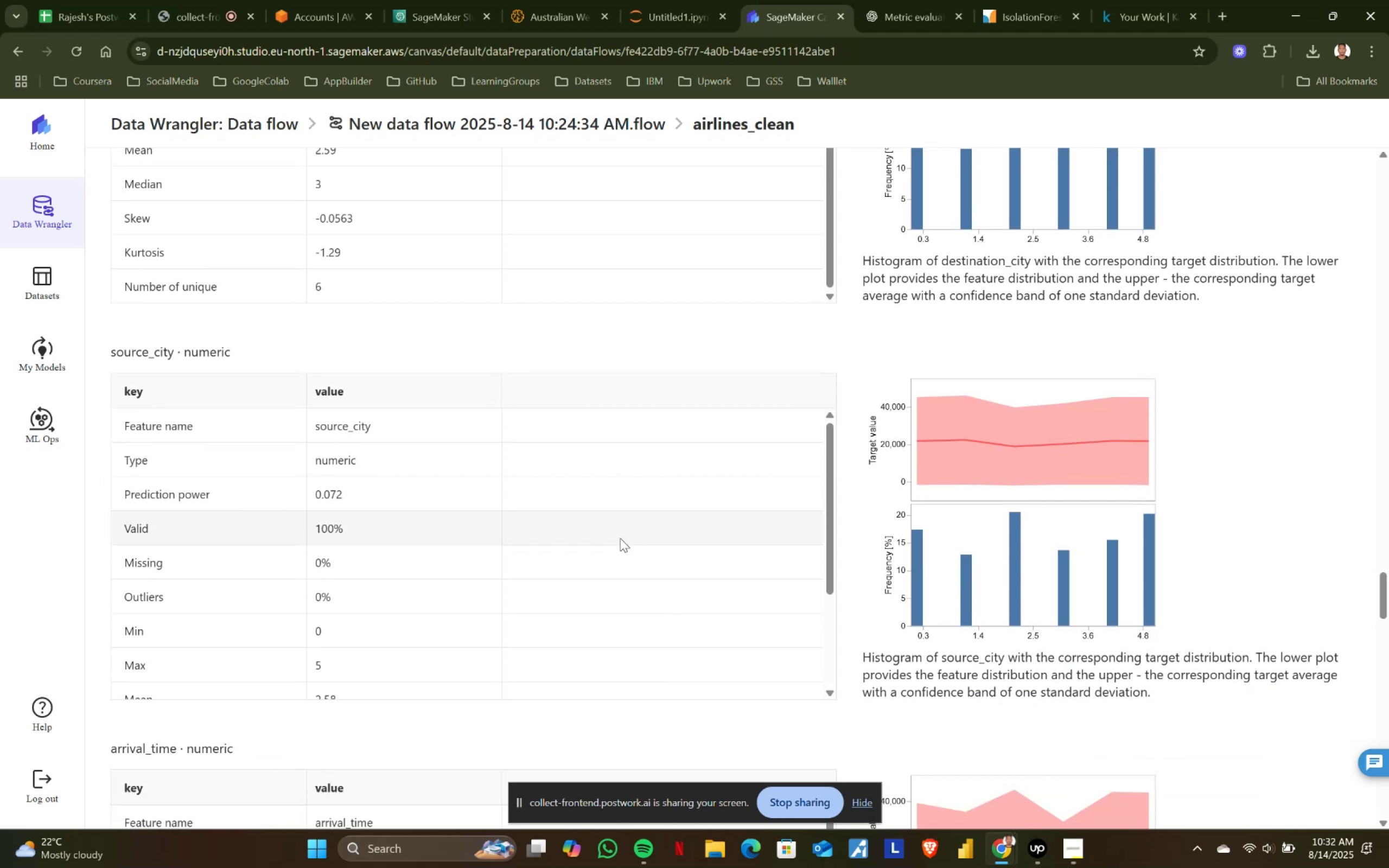 
scroll: coordinate [620, 538], scroll_direction: up, amount: 1.0
 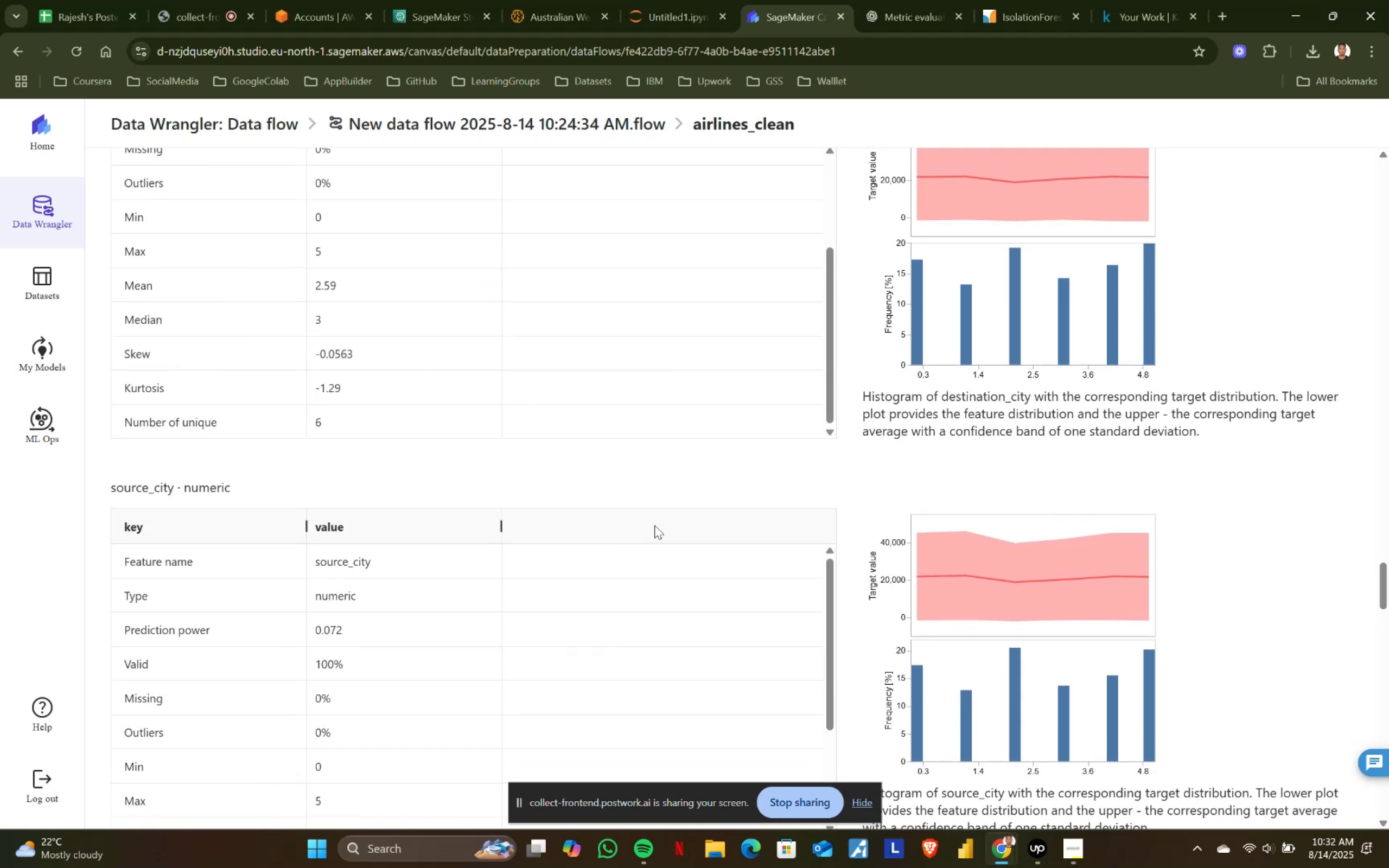 
scroll: coordinate [470, 539], scroll_direction: down, amount: 2.0
 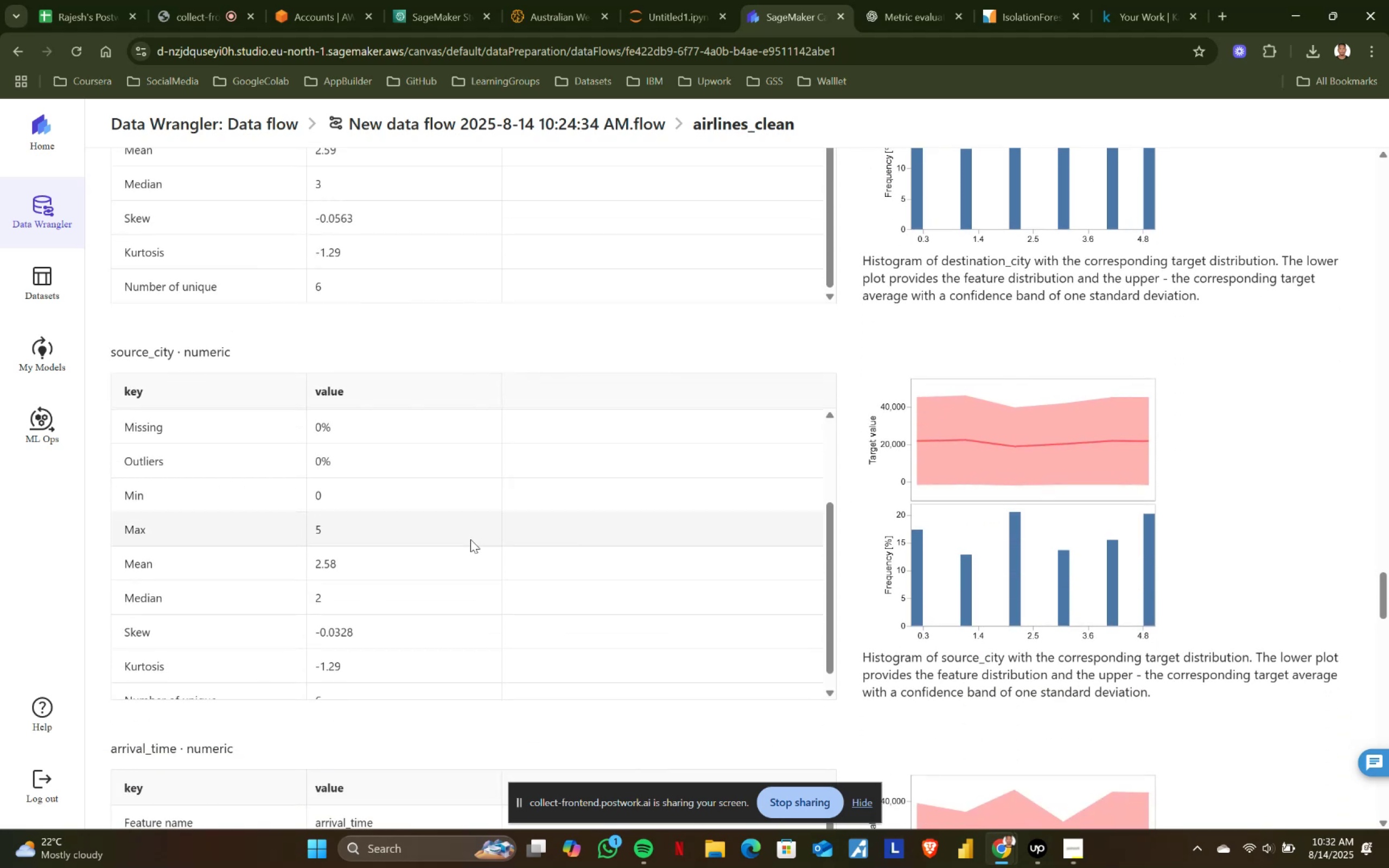 
wait(8.61)
 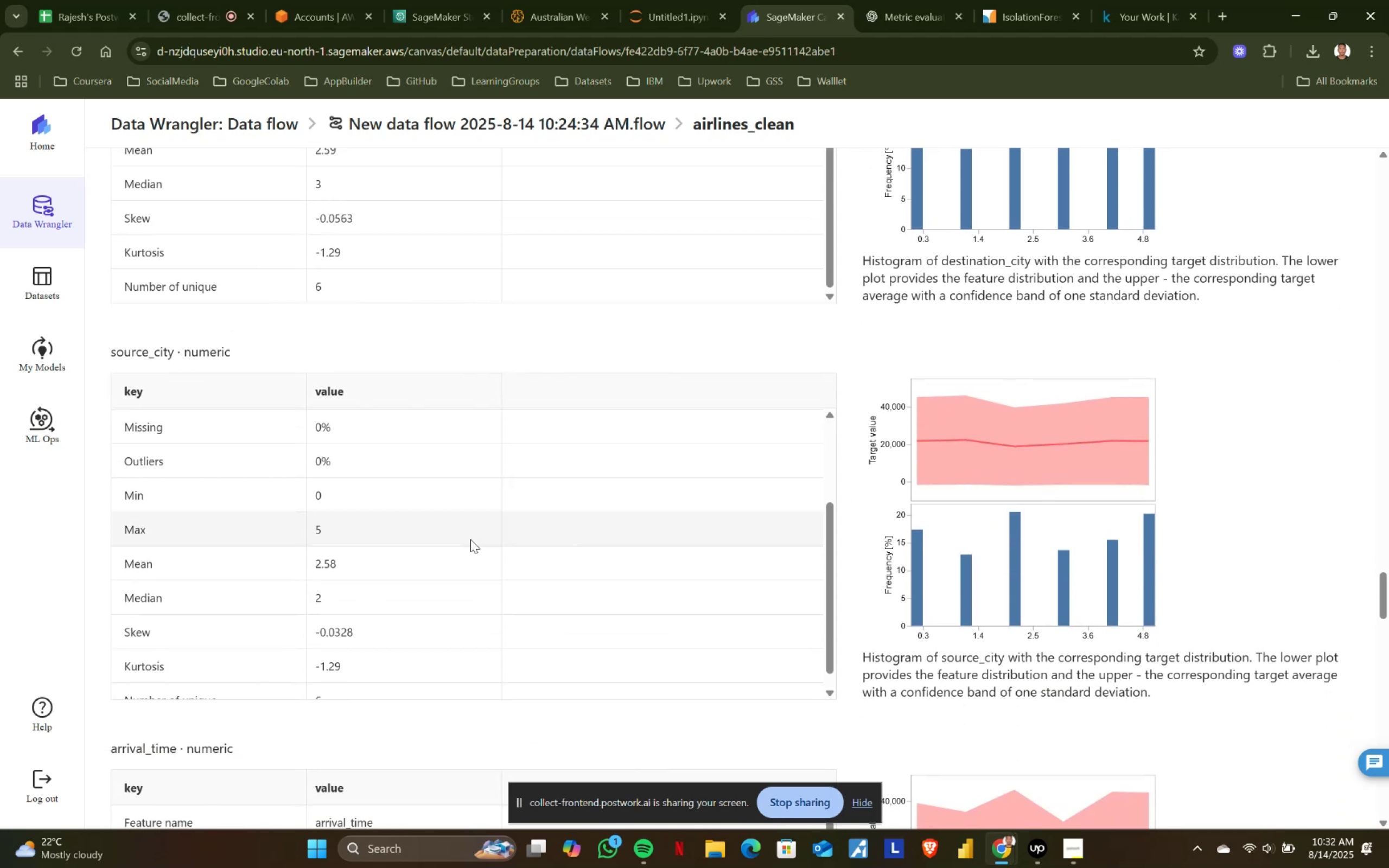 
scroll: coordinate [543, 526], scroll_direction: none, amount: 0.0
 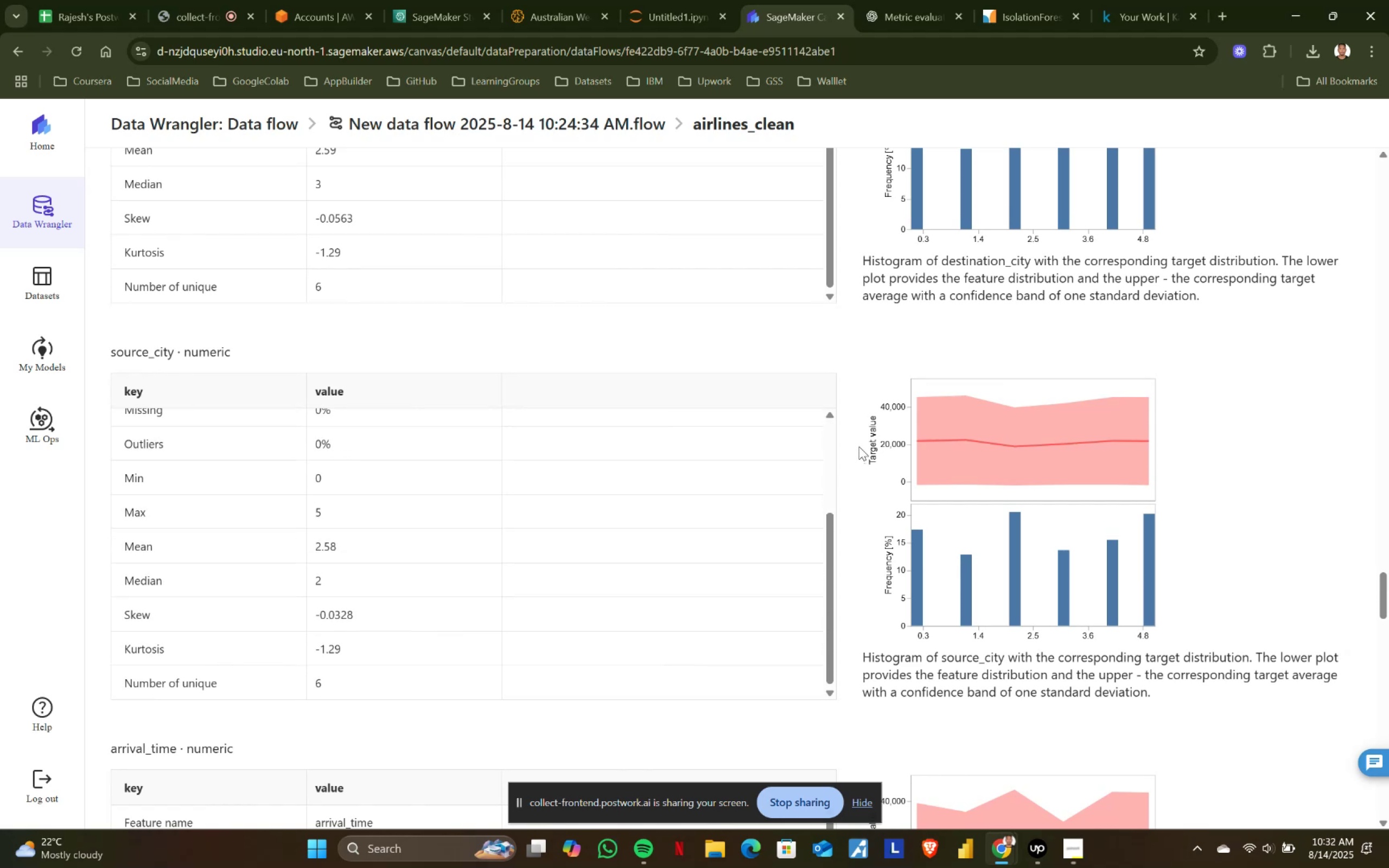 
scroll: coordinate [852, 445], scroll_direction: down, amount: 1.0
 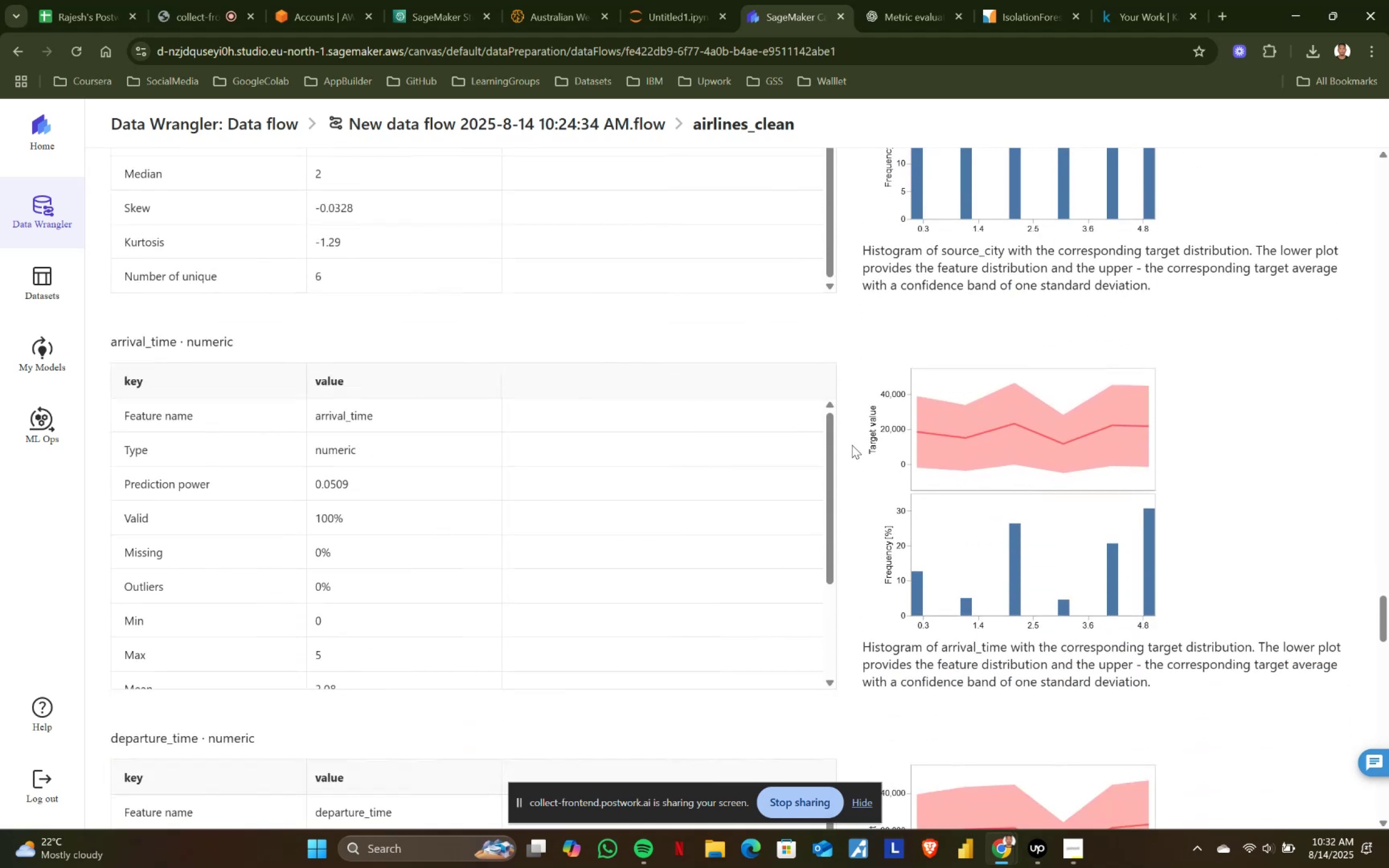 
scroll: coordinate [570, 560], scroll_direction: up, amount: 2.0
 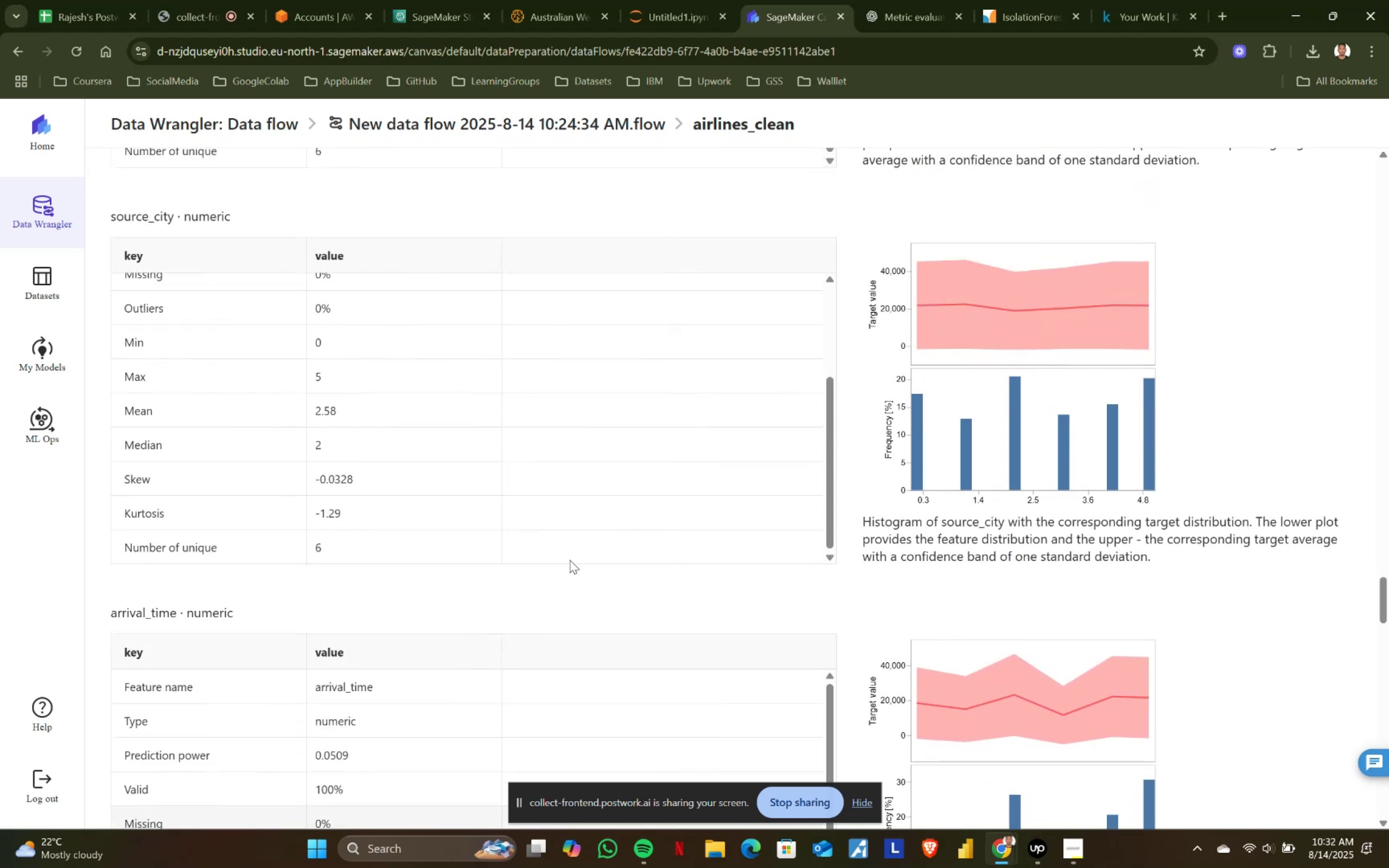 
scroll: coordinate [842, 579], scroll_direction: down, amount: 4.0
 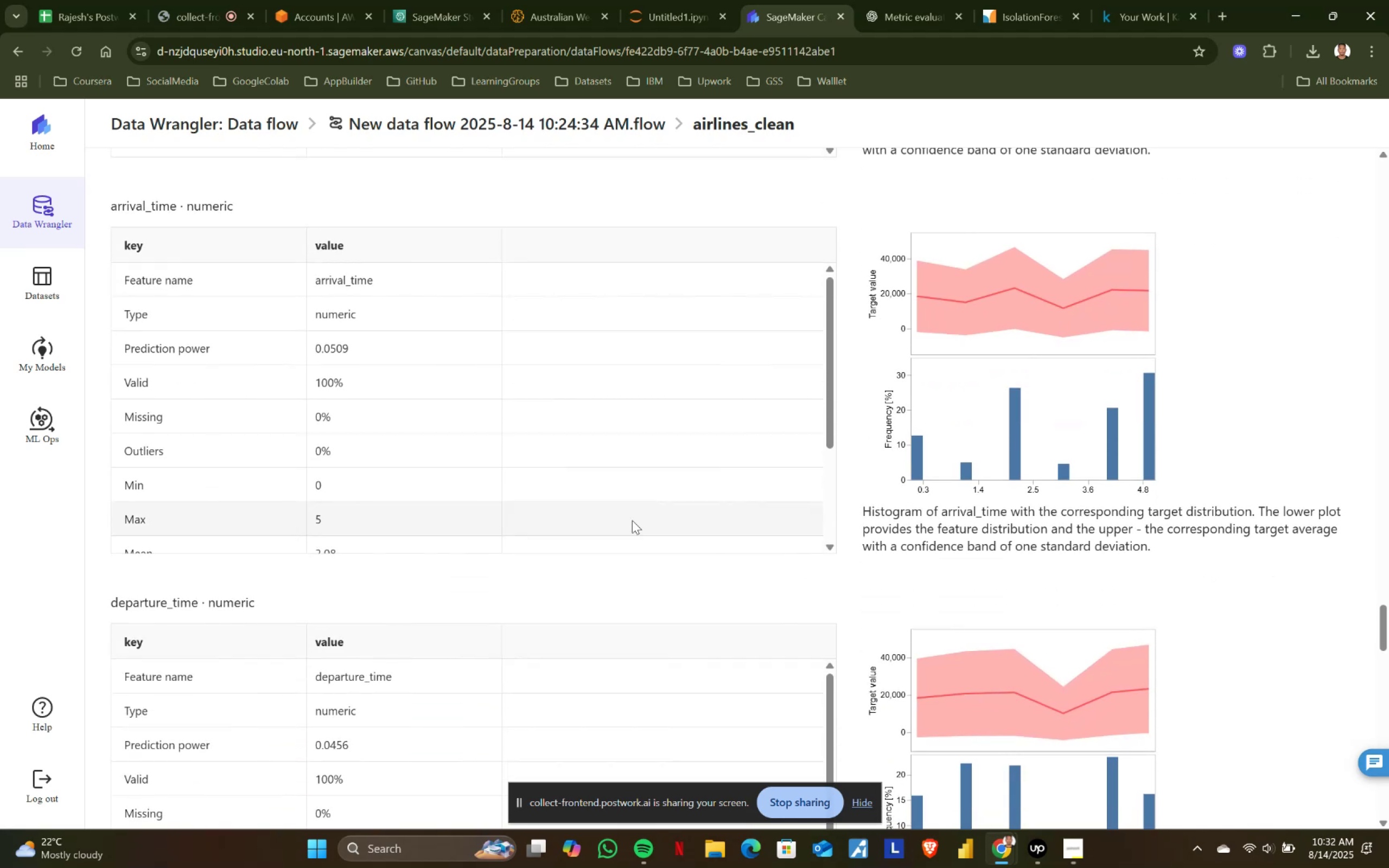 
scroll: coordinate [596, 433], scroll_direction: up, amount: 1.0
 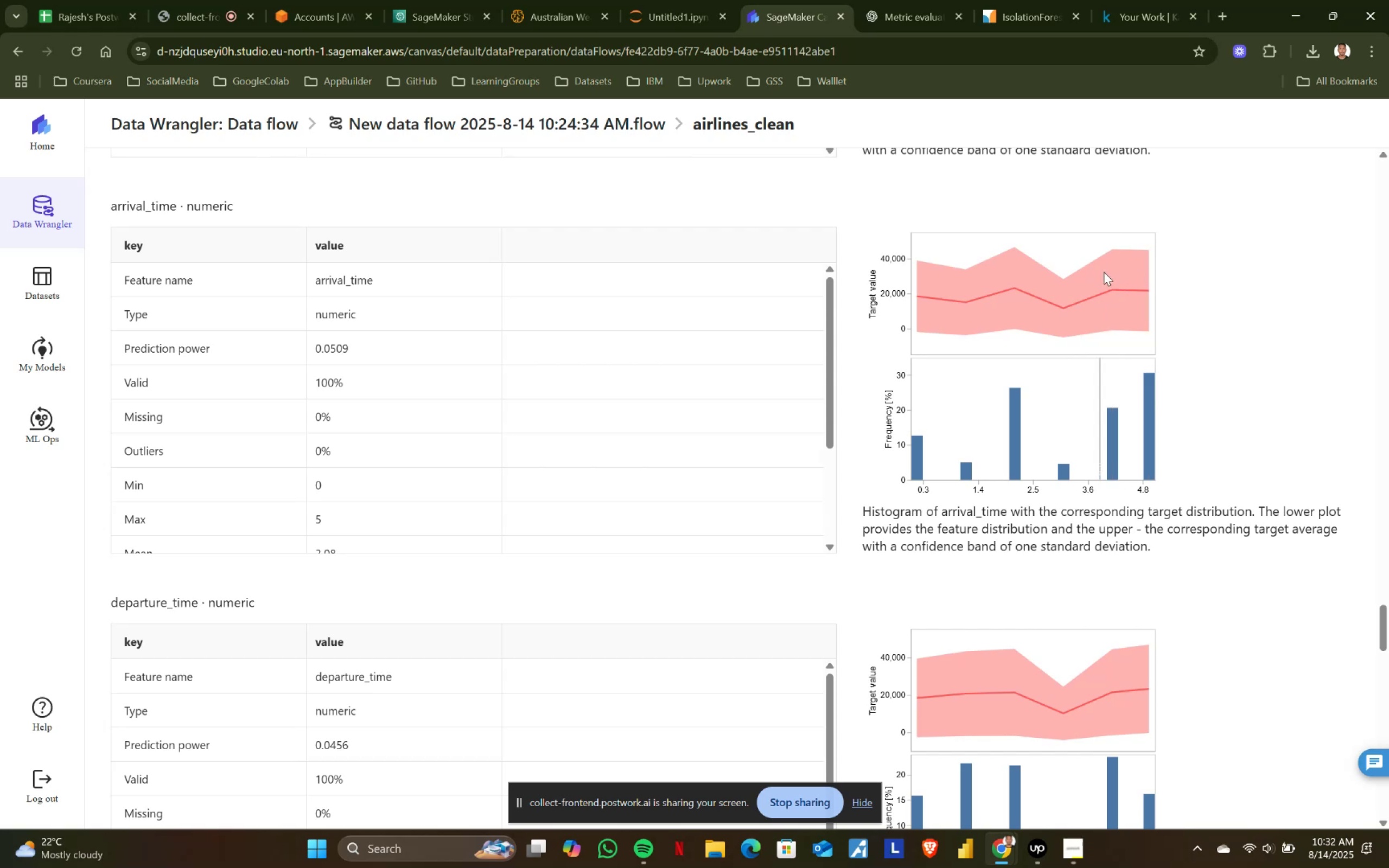 
wait(14.83)
 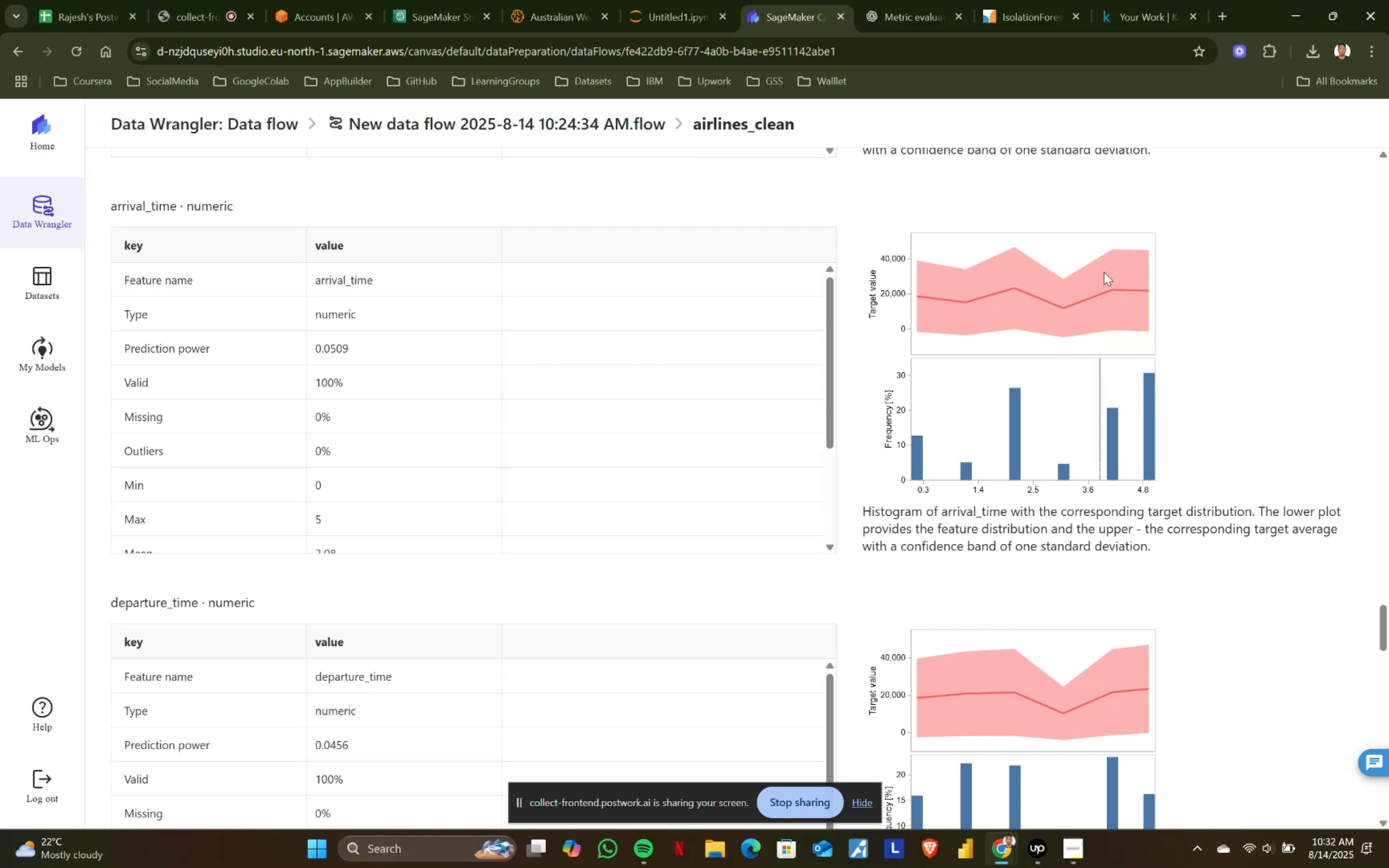 
scroll: coordinate [850, 374], scroll_direction: down, amount: 5.0
 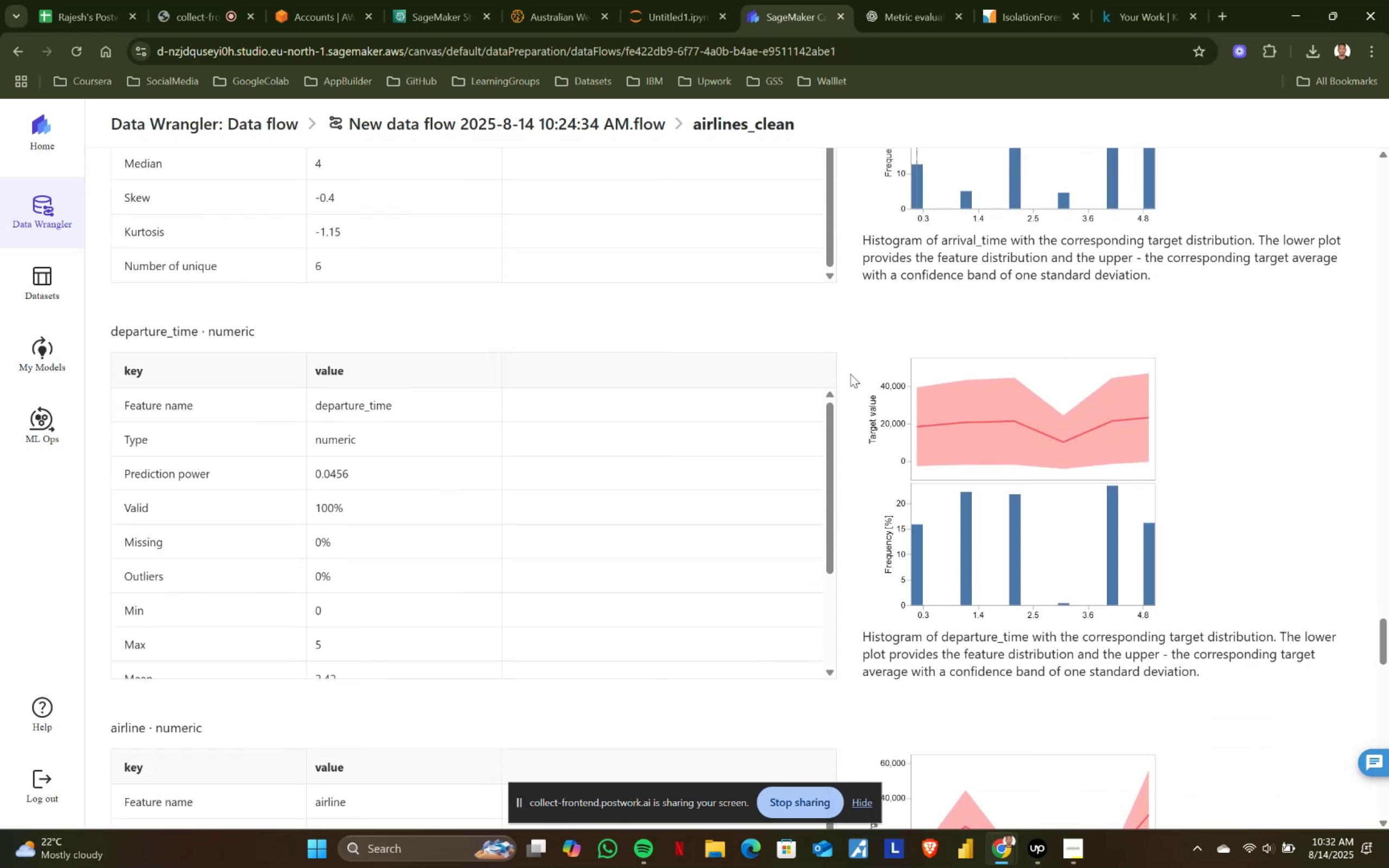 
scroll: coordinate [557, 476], scroll_direction: none, amount: 0.0
 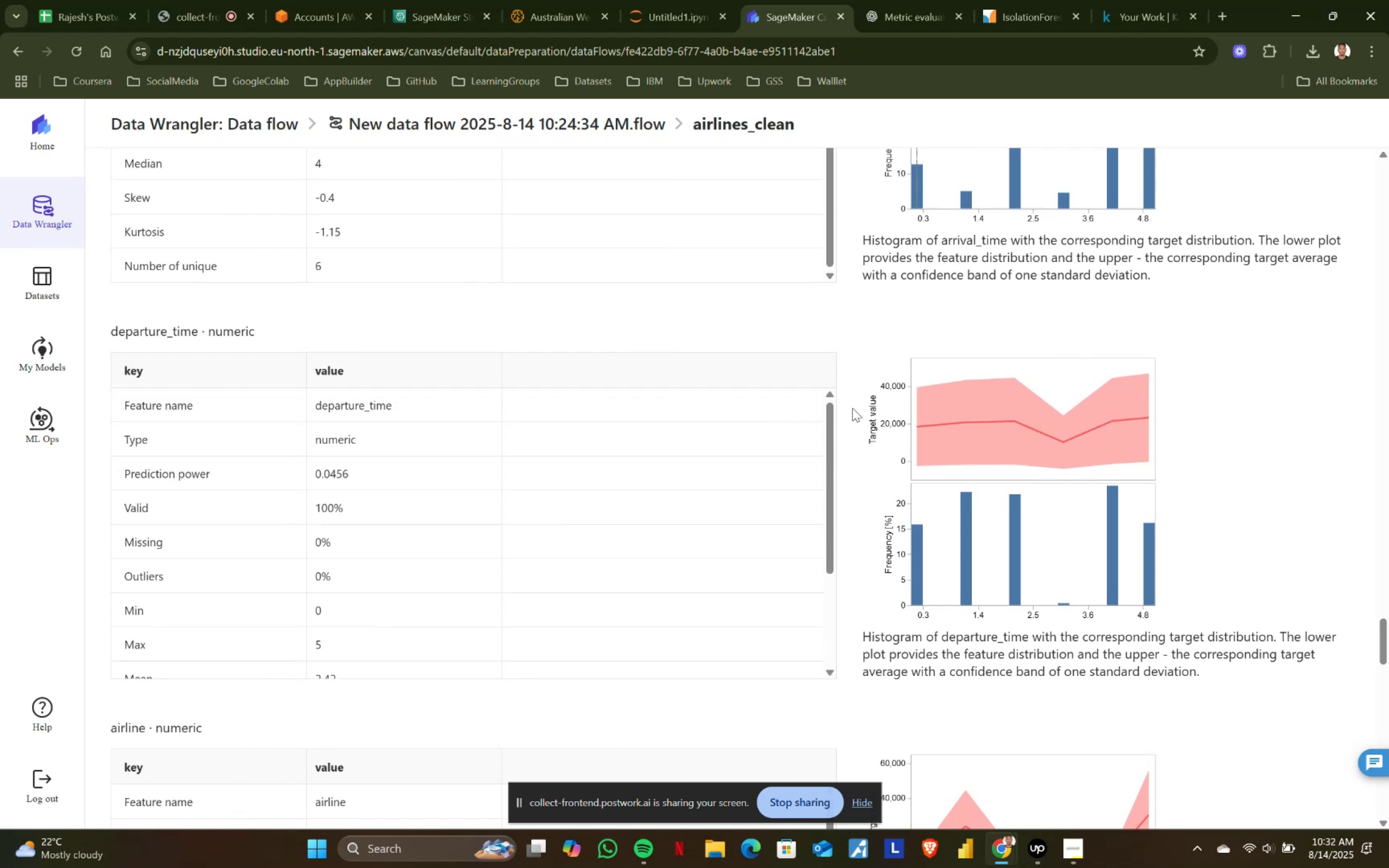 
scroll: coordinate [852, 408], scroll_direction: down, amount: 2.0
 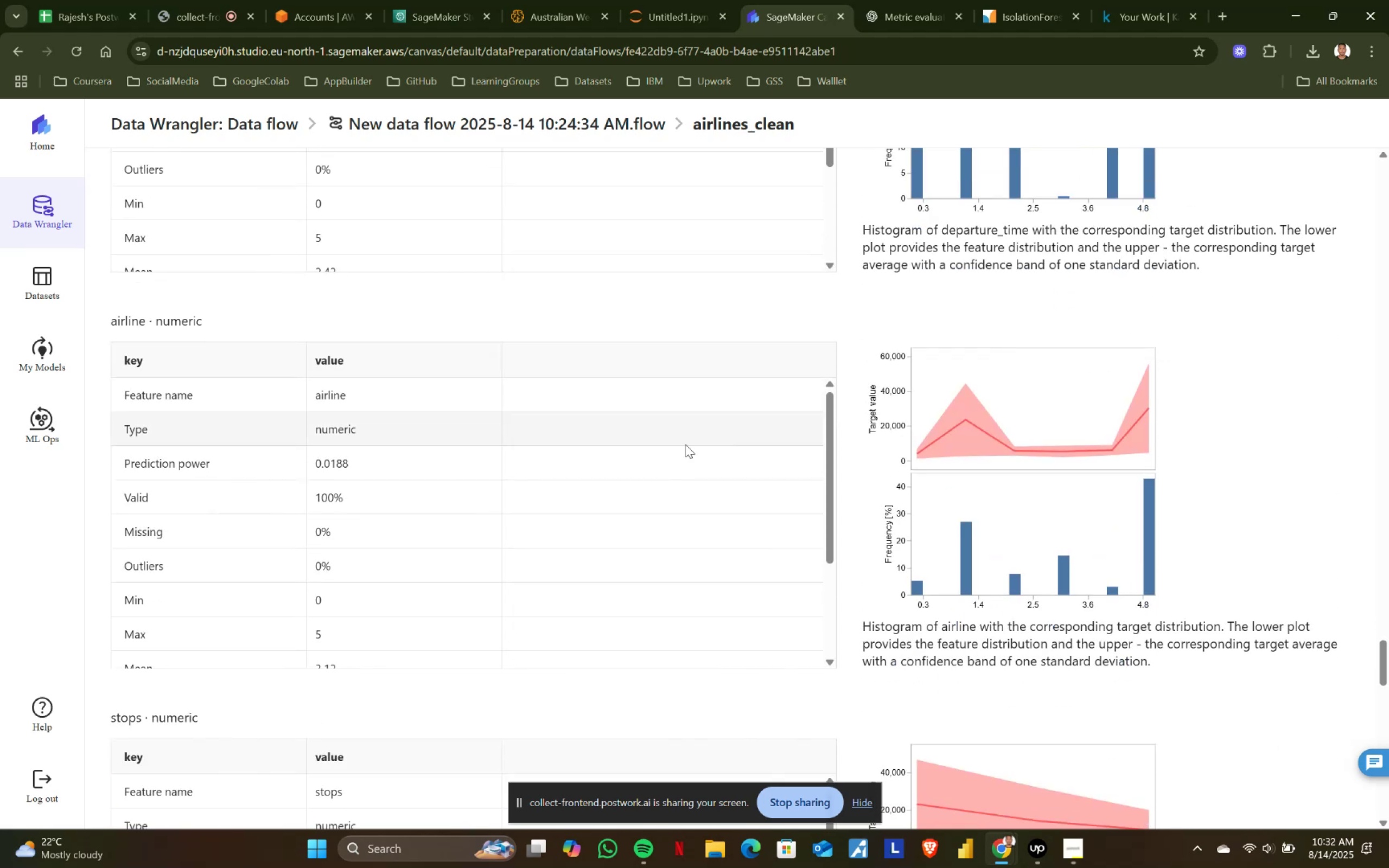 
scroll: coordinate [598, 470], scroll_direction: up, amount: 1.0
 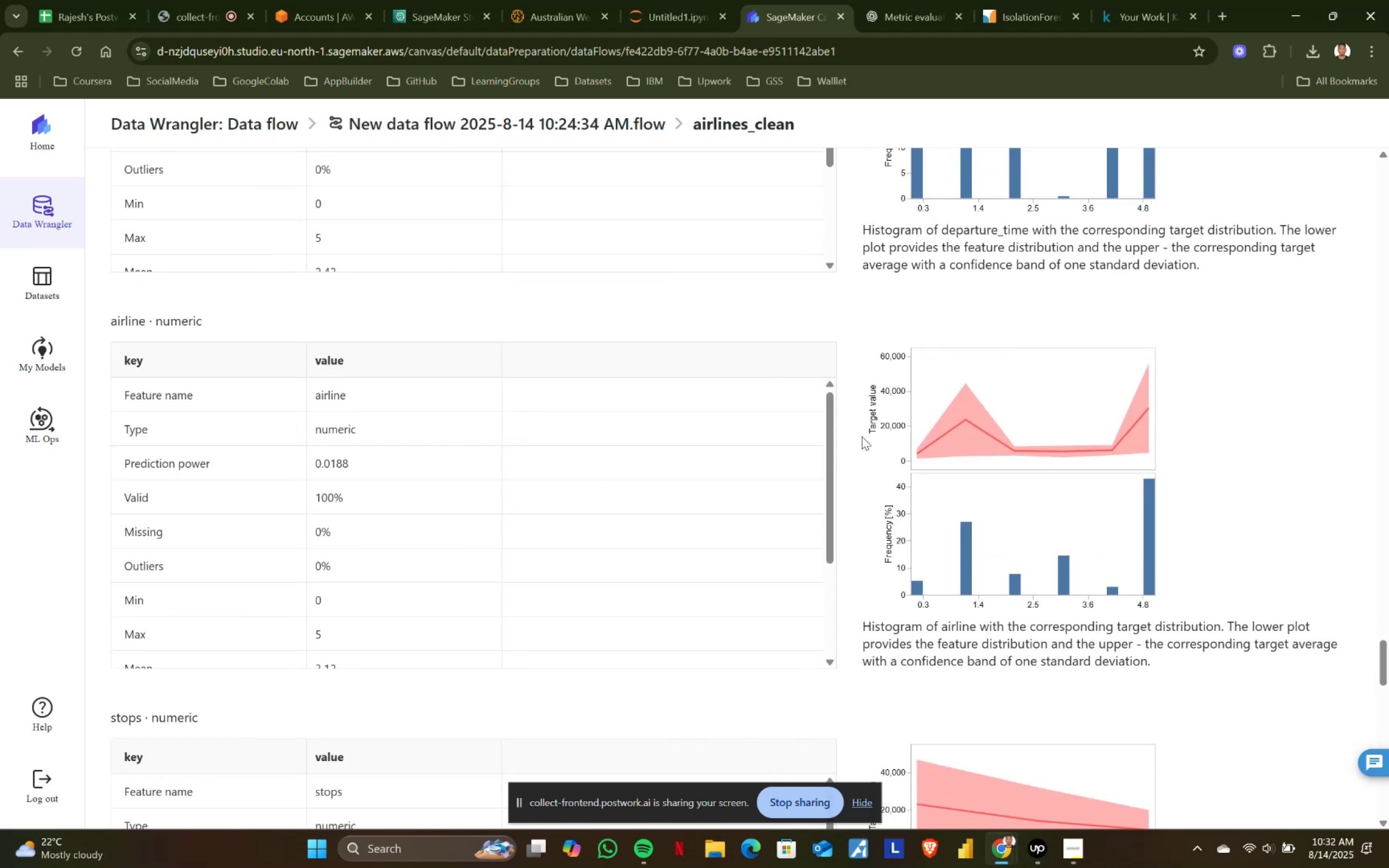 
scroll: coordinate [850, 425], scroll_direction: down, amount: 4.0
 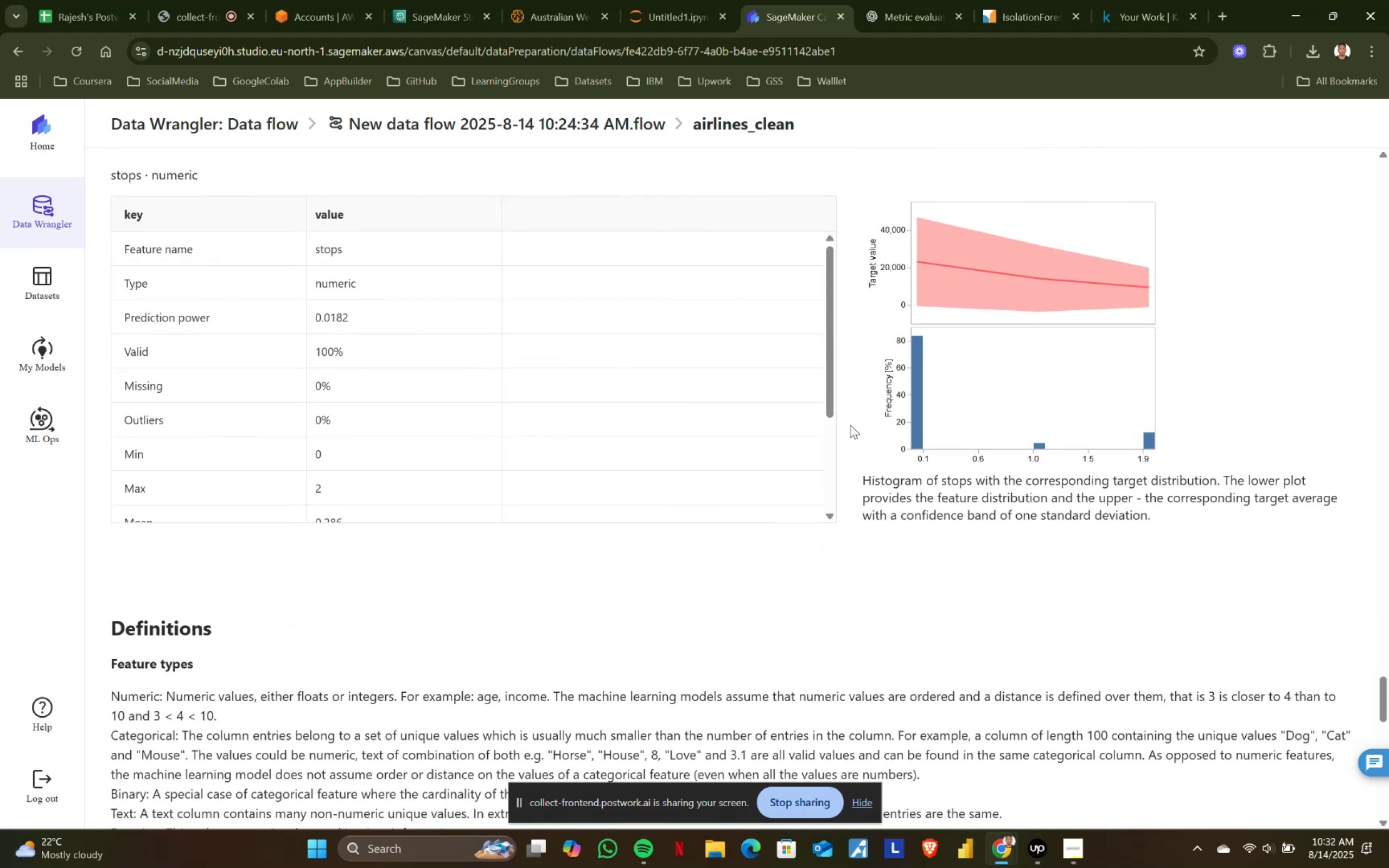 
scroll: coordinate [711, 393], scroll_direction: none, amount: 0.0
 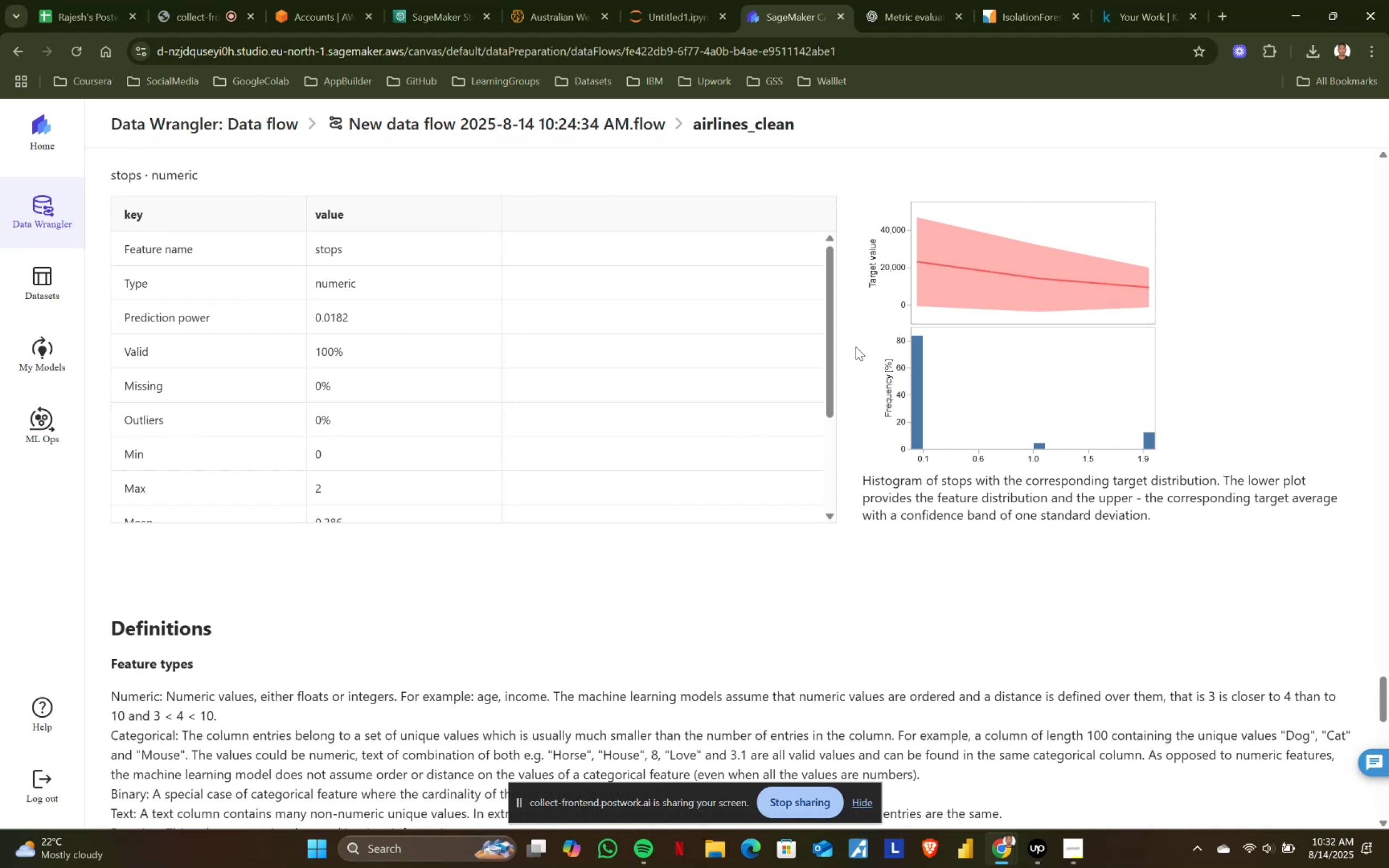 
scroll: coordinate [846, 339], scroll_direction: down, amount: 2.0
 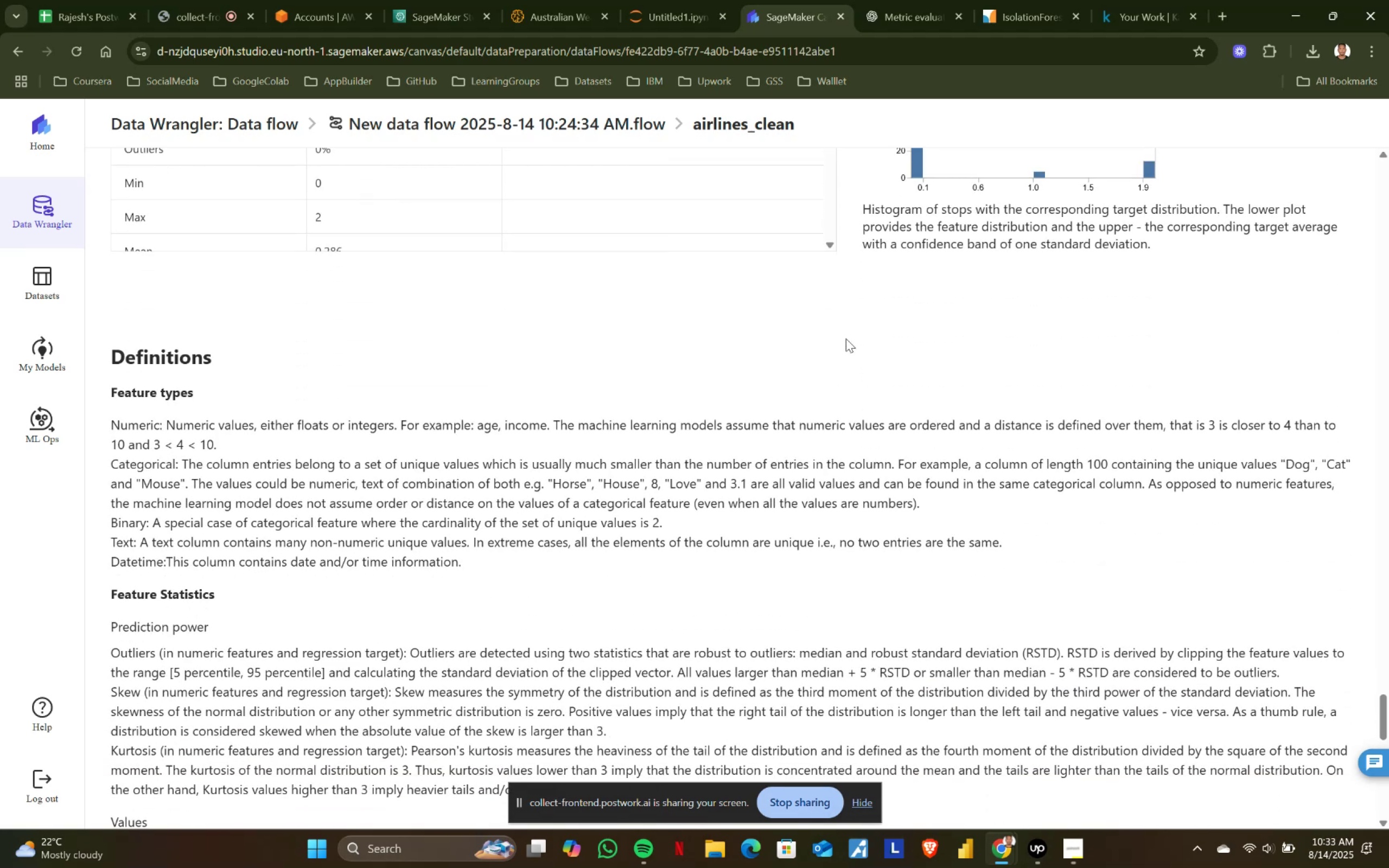 
scroll: coordinate [828, 354], scroll_direction: up, amount: 2.0
 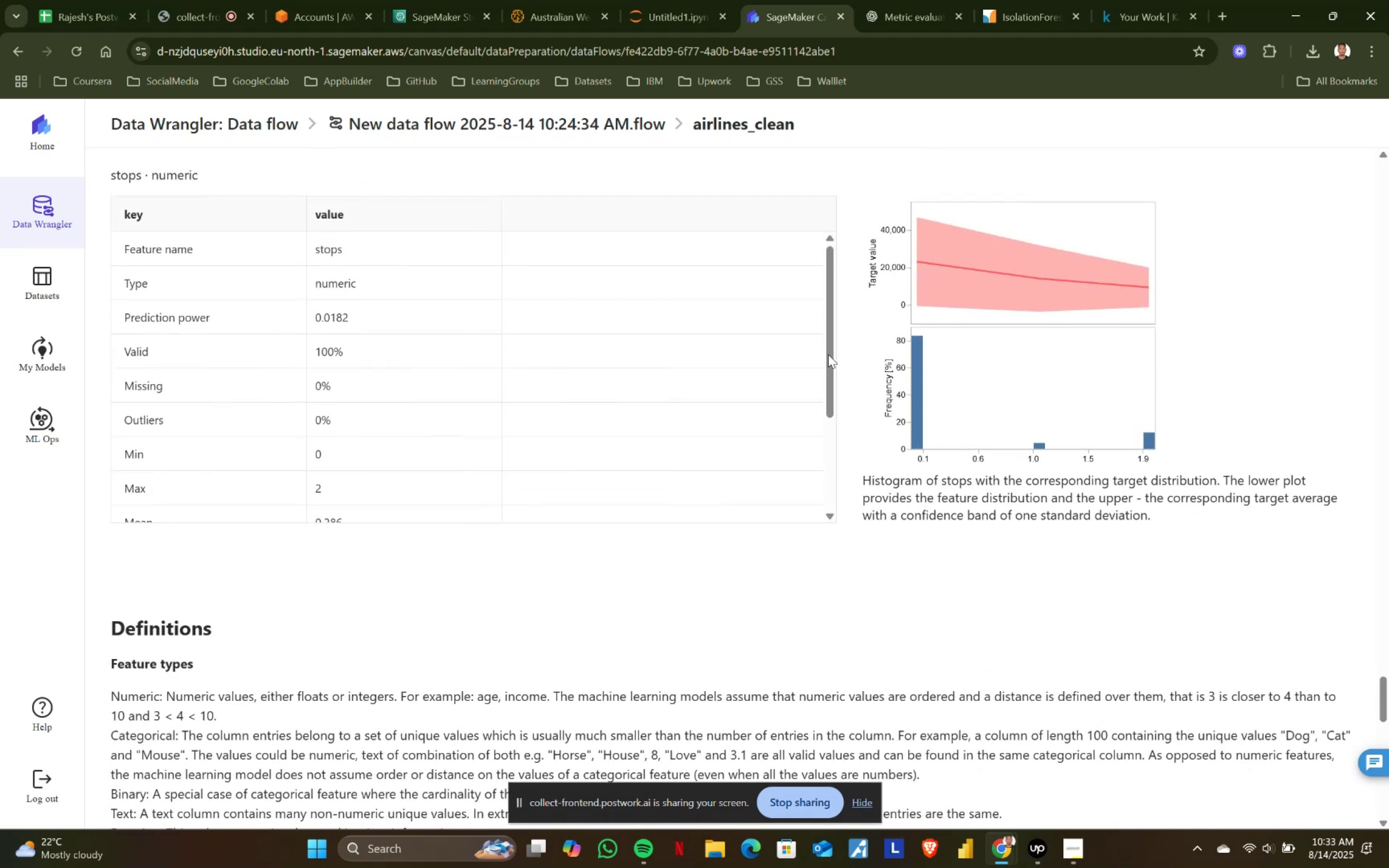 
scroll: coordinate [0, 212], scroll_direction: down, amount: 25.0
 